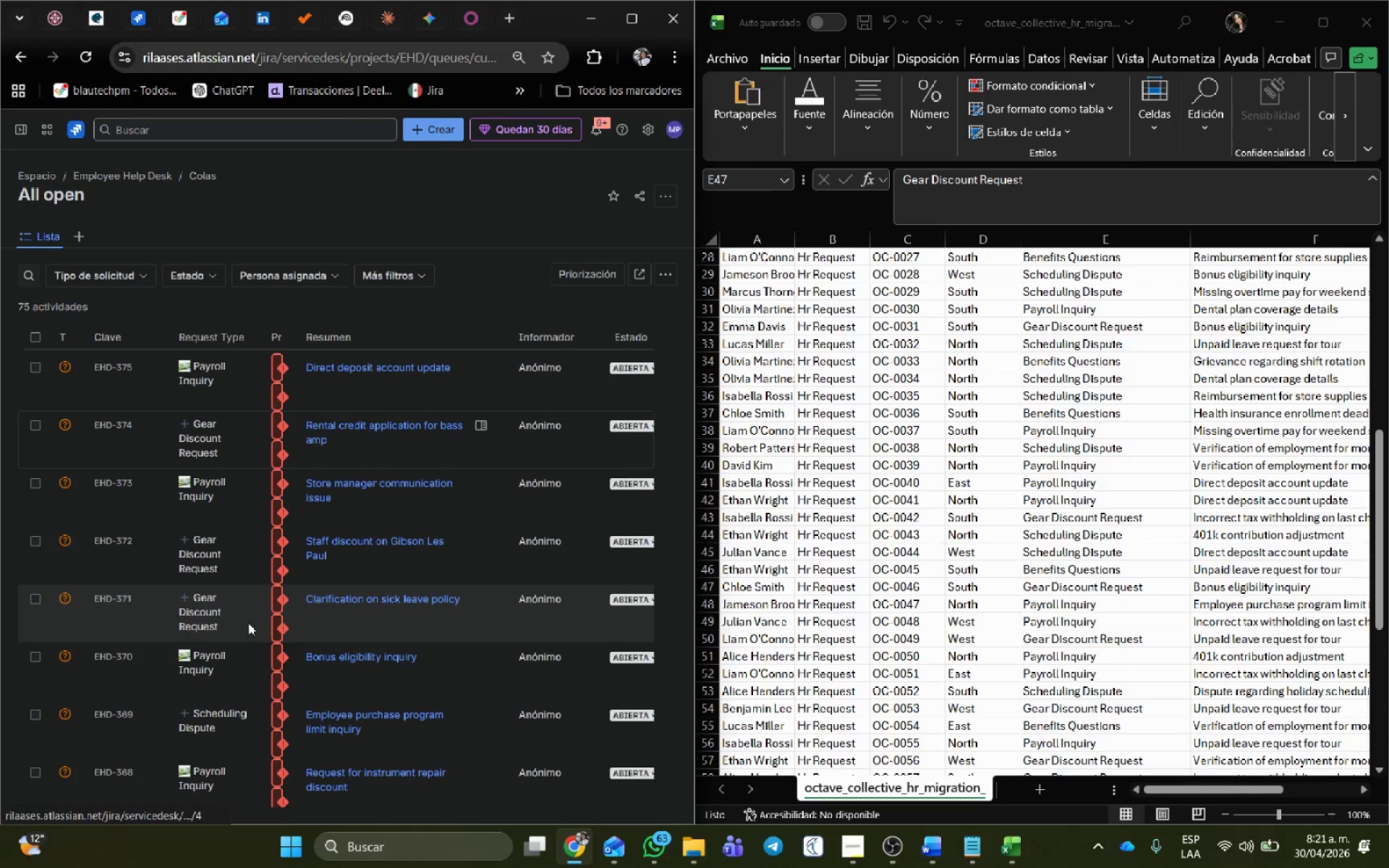 
scroll: coordinate [163, 656], scroll_direction: down, amount: 21.0
 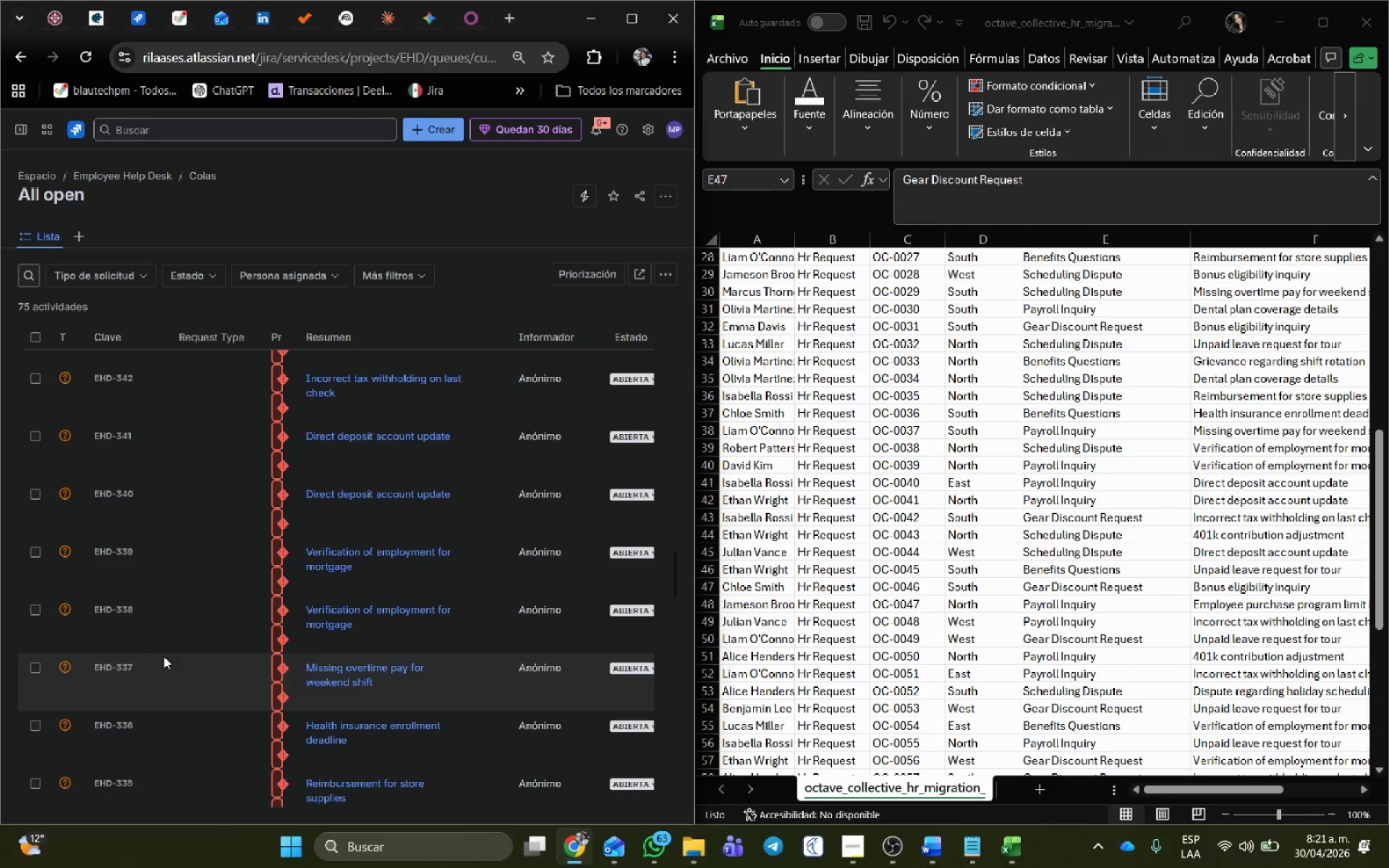 
scroll: coordinate [163, 656], scroll_direction: up, amount: 4.0
 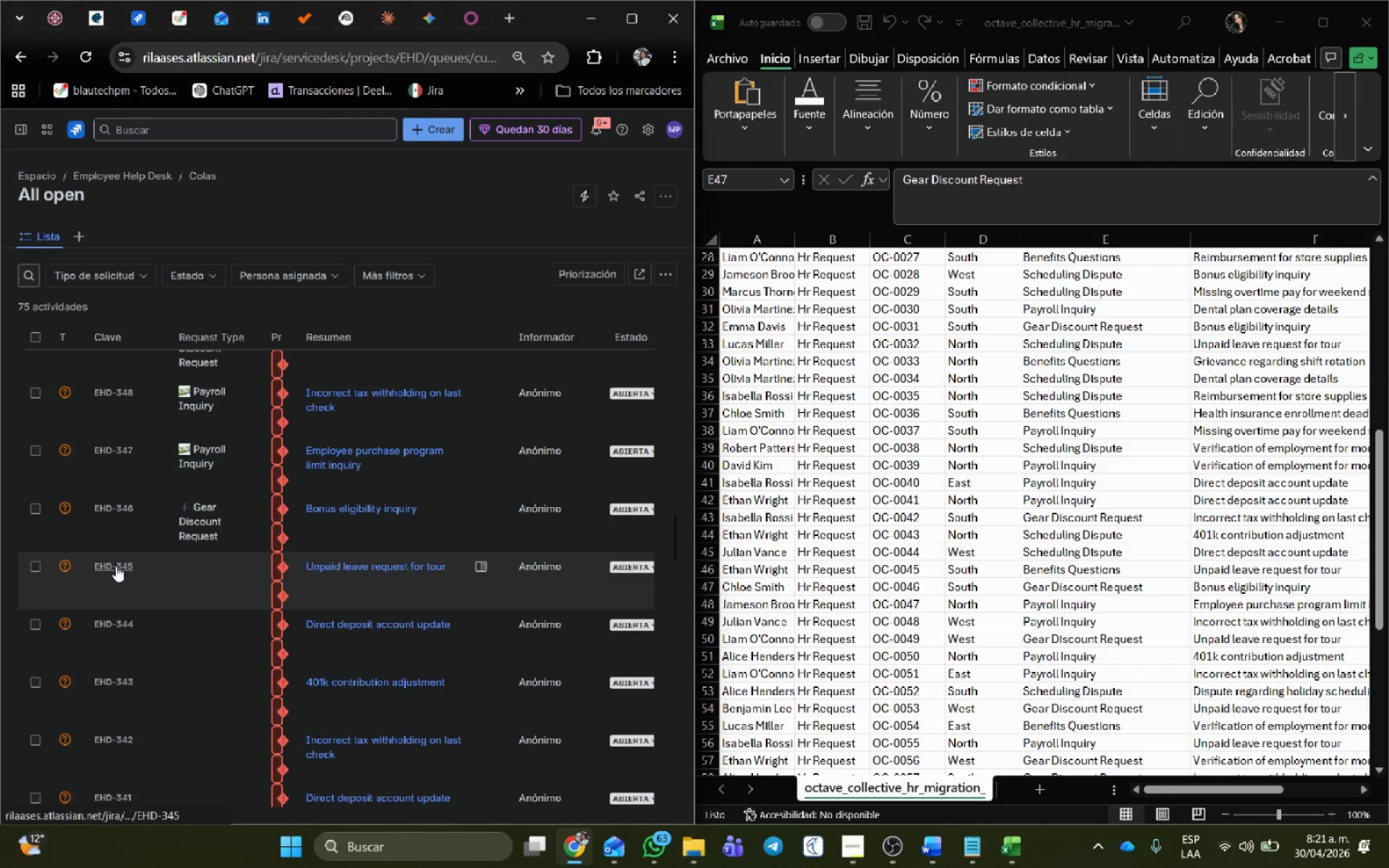 
left_click([116, 566])
 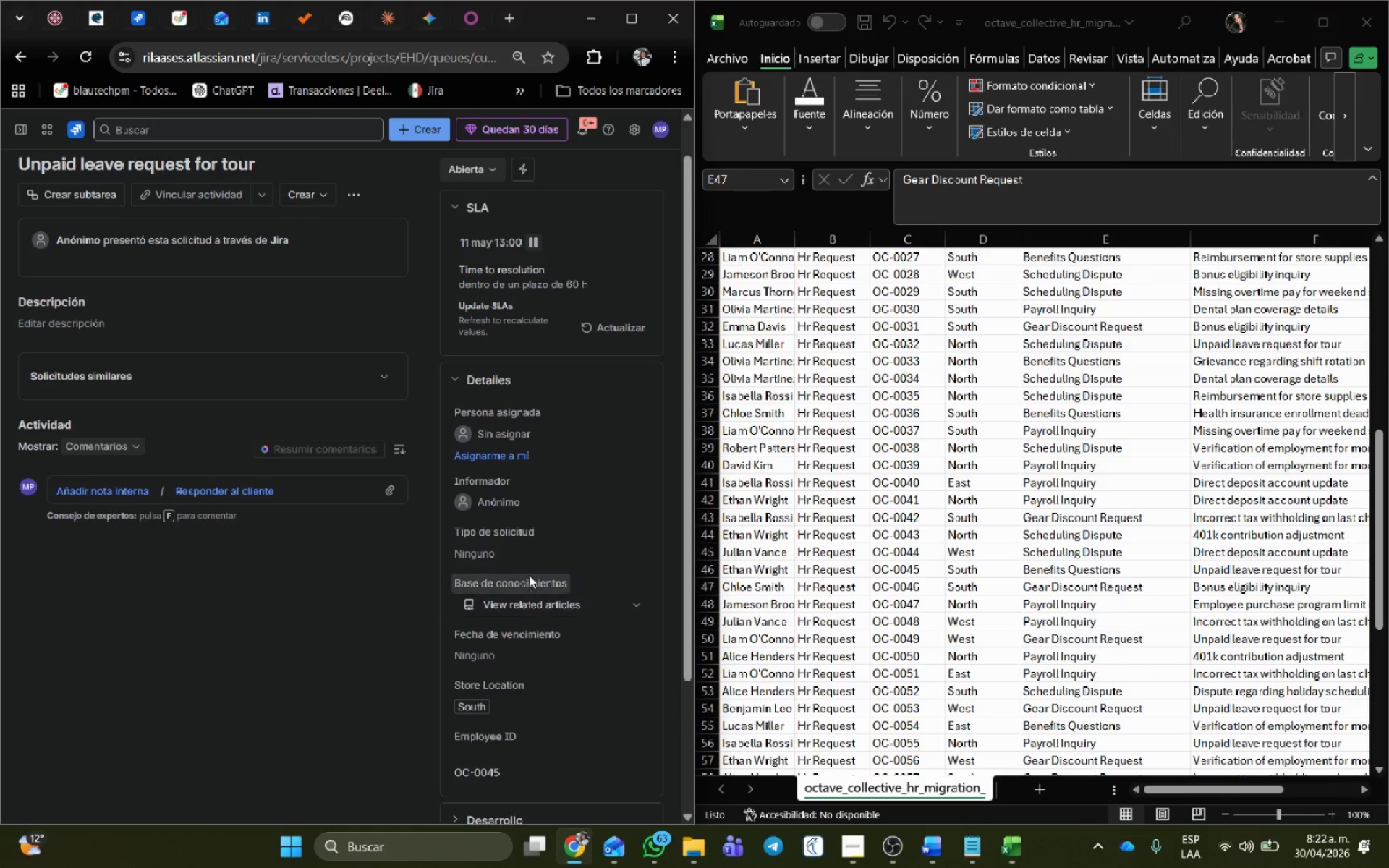 
left_click([522, 553])
 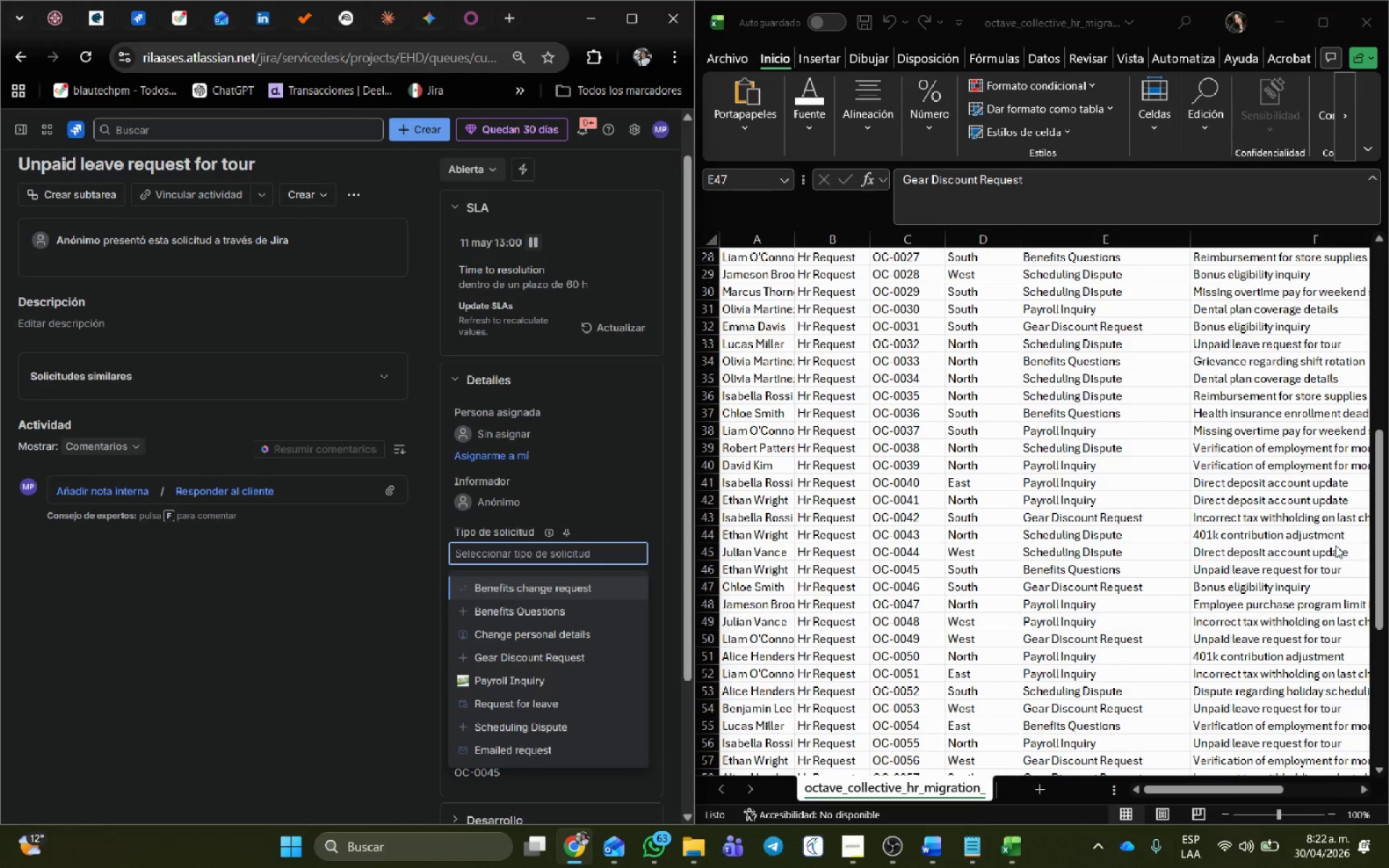 
left_click([1127, 569])
 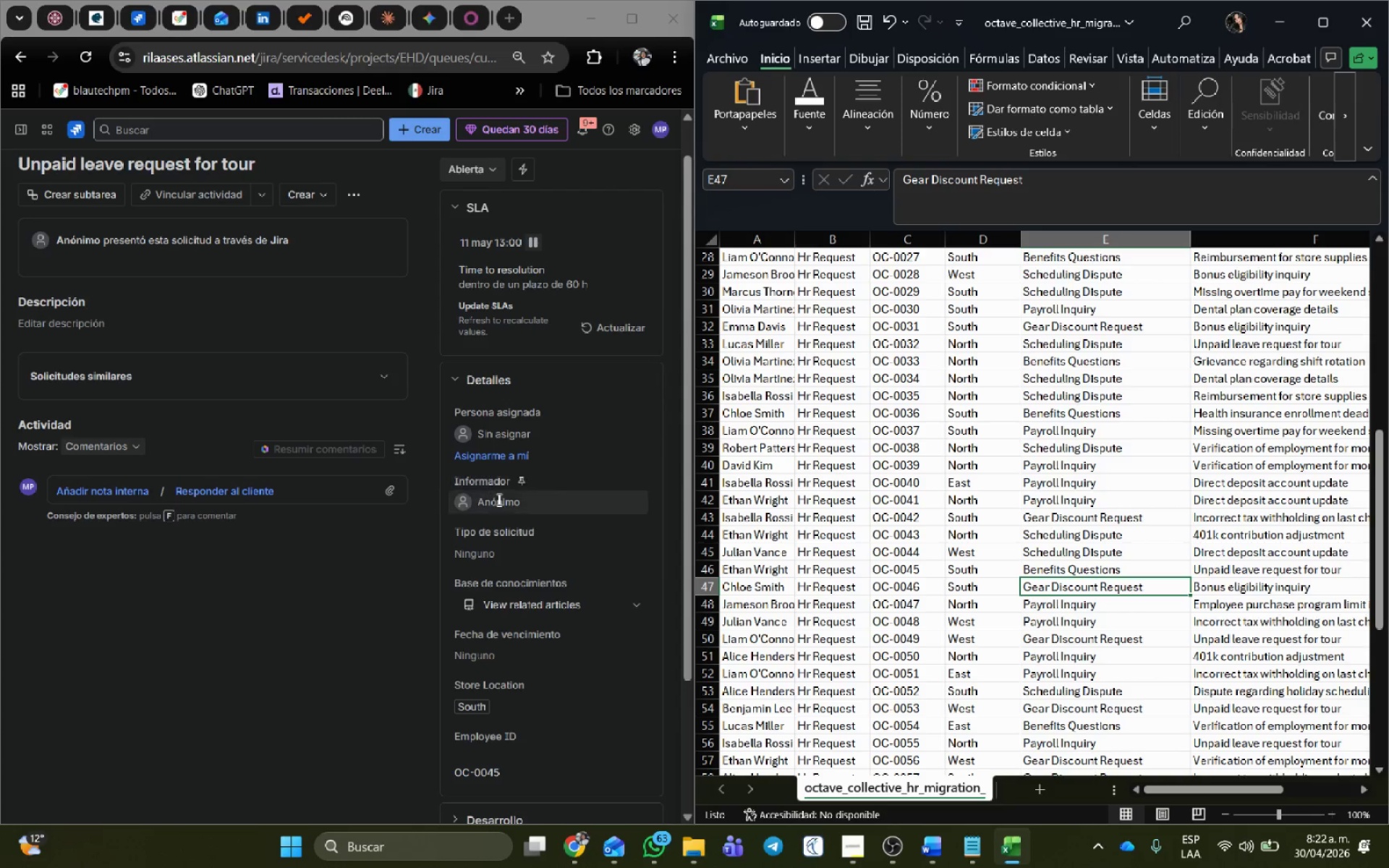 
left_click([499, 552])
 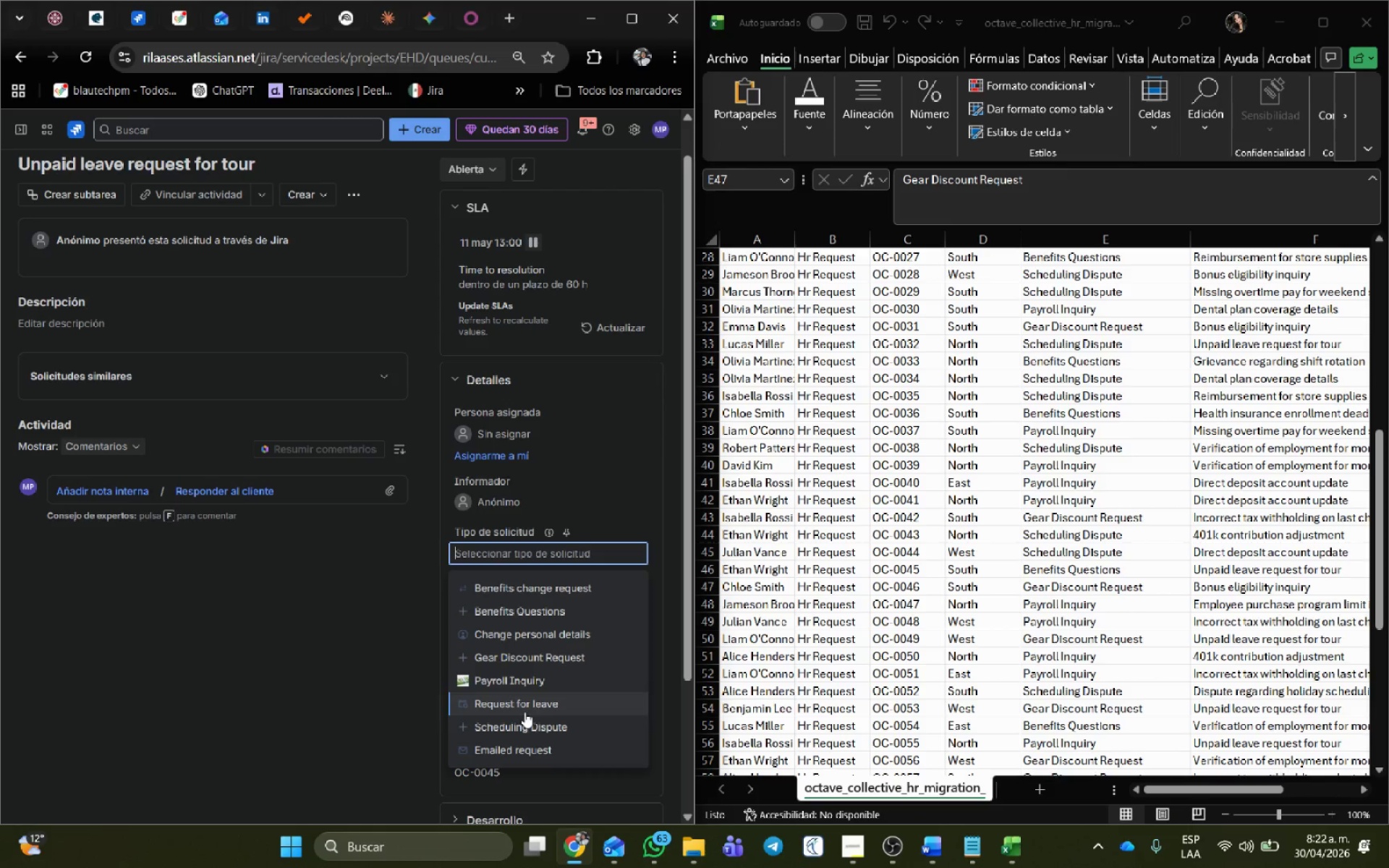 
left_click([527, 613])
 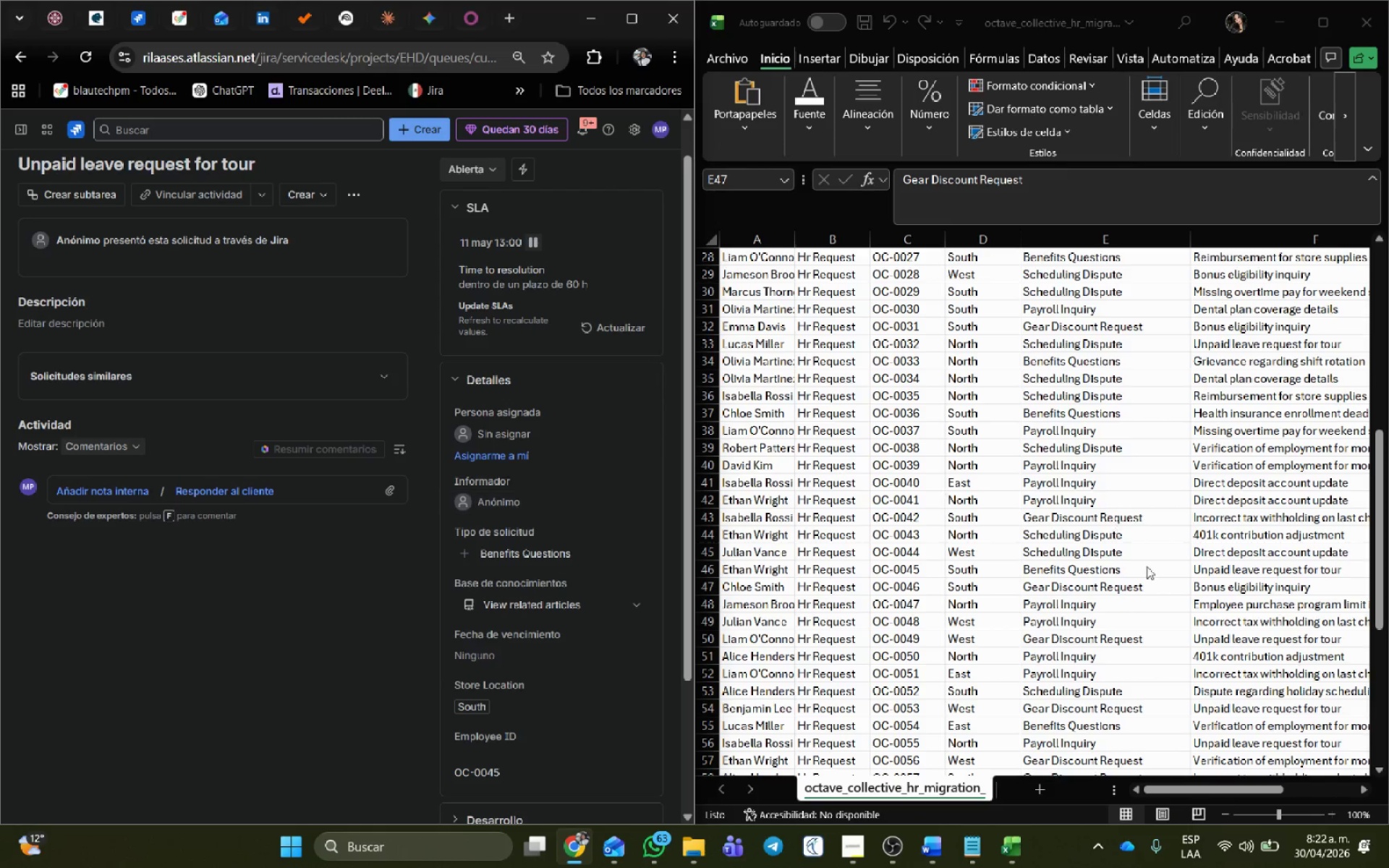 
scroll: coordinate [399, 486], scroll_direction: up, amount: 3.0
 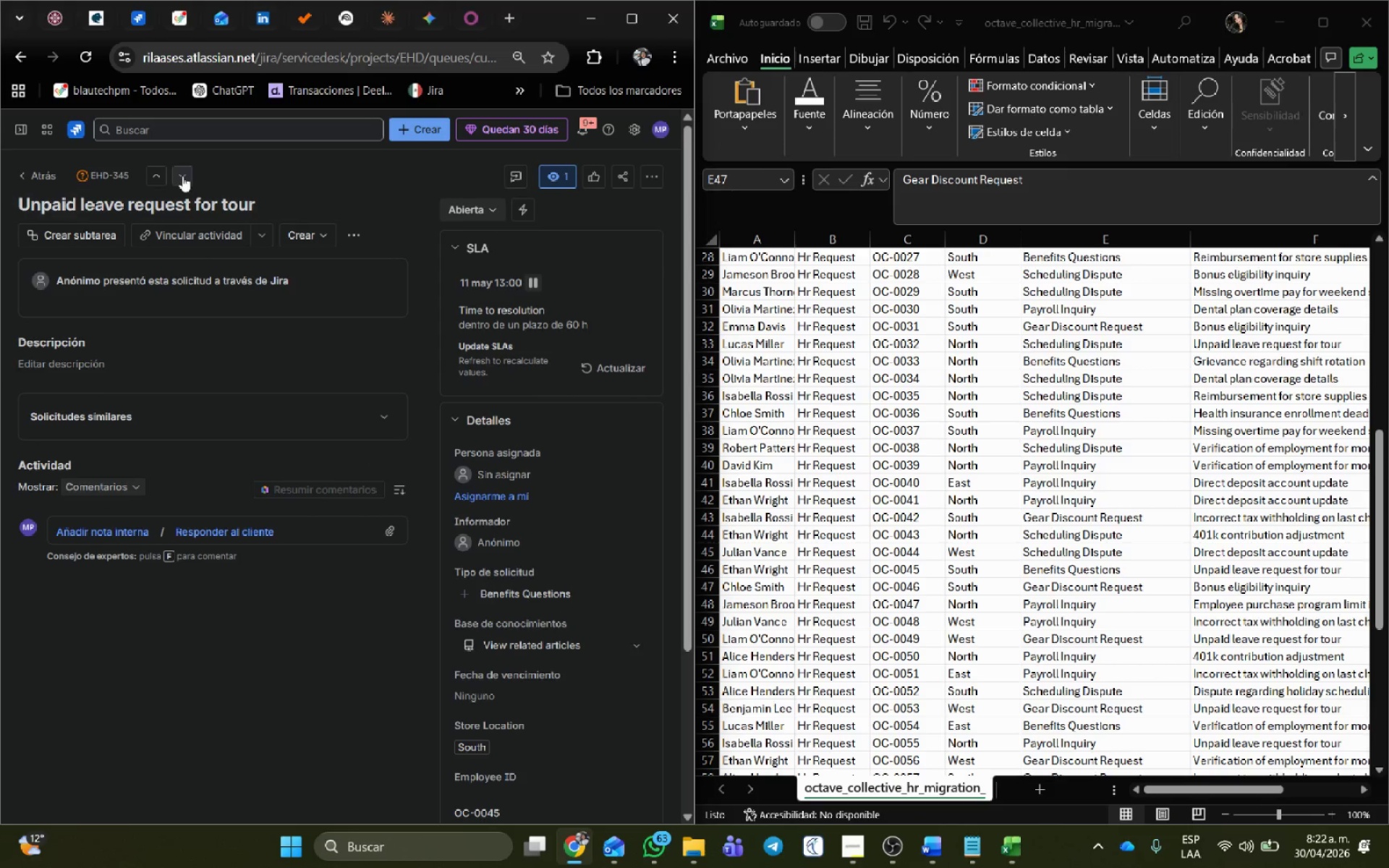 
left_click([182, 176])
 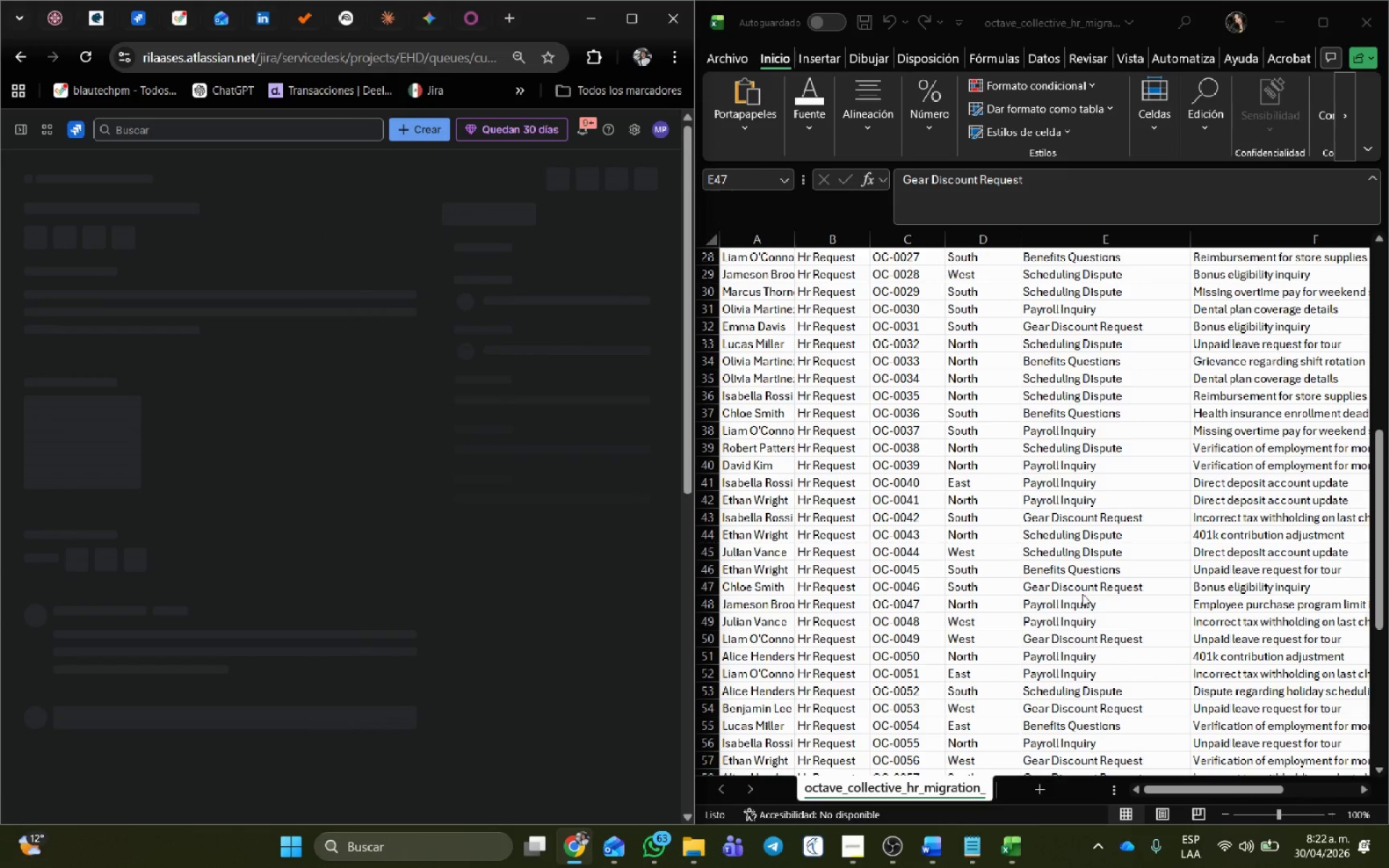 
left_click([1086, 605])
 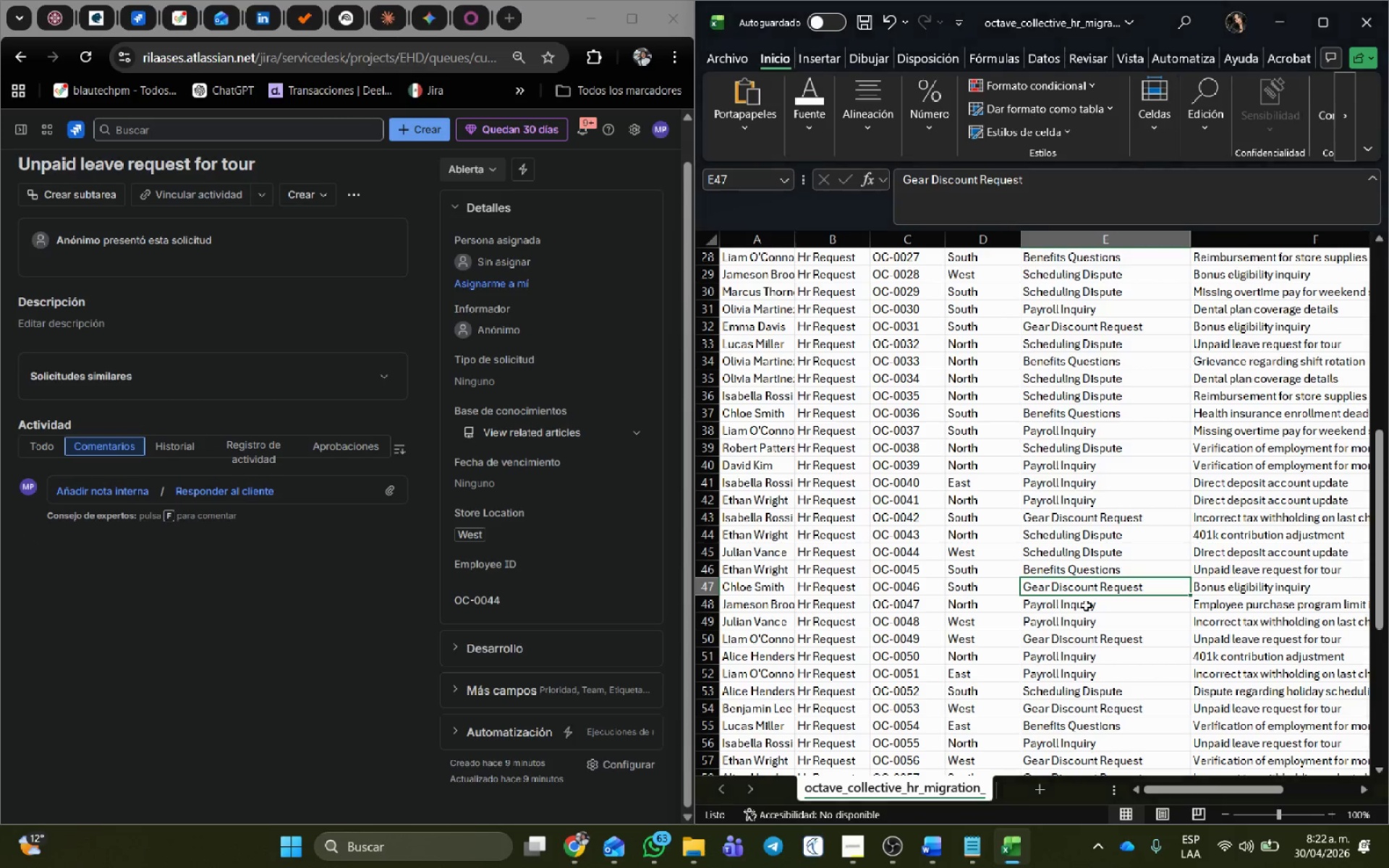 
scroll: coordinate [1092, 669], scroll_direction: up, amount: 4.0
 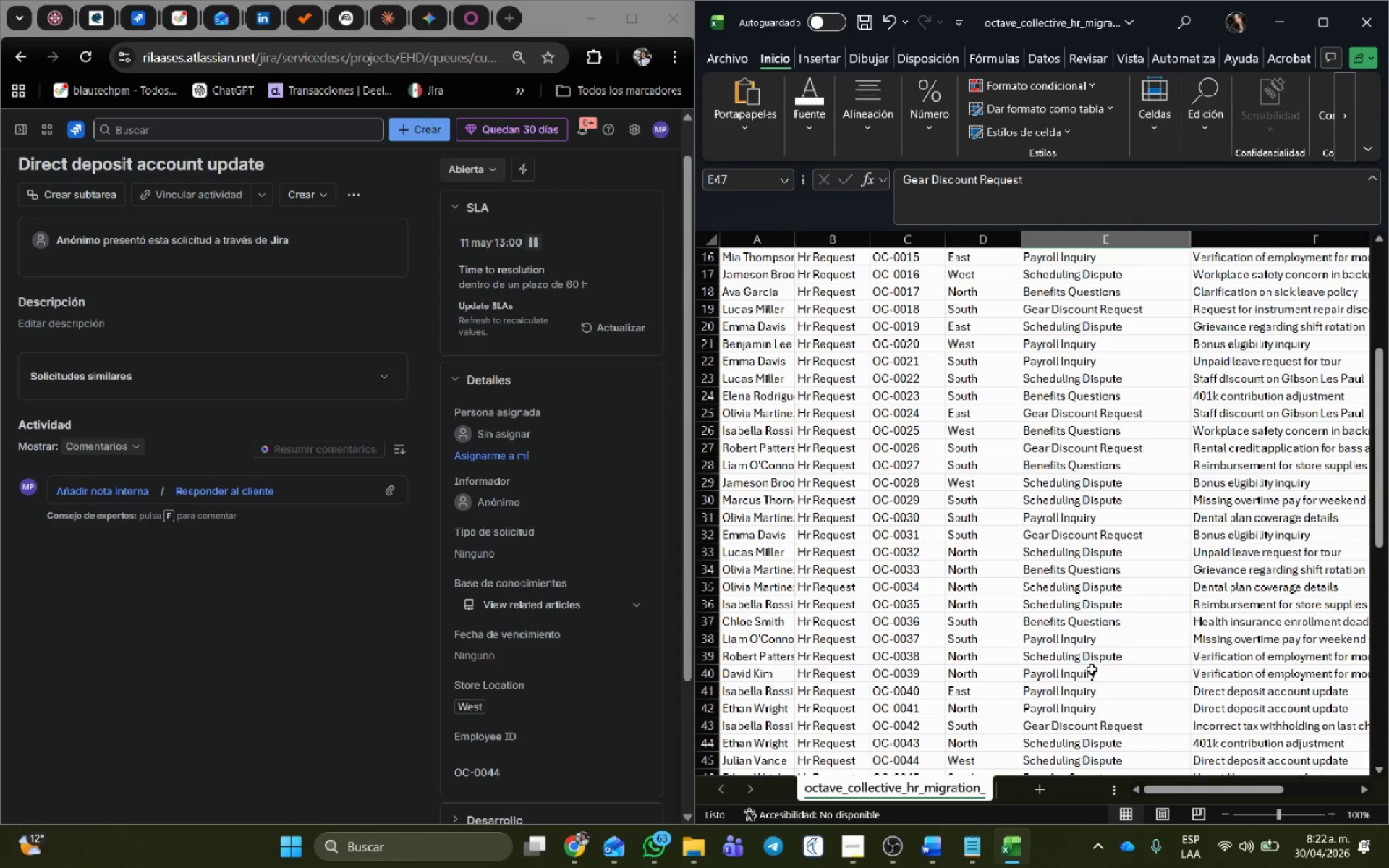 
scroll: coordinate [1092, 669], scroll_direction: down, amount: 1.0
 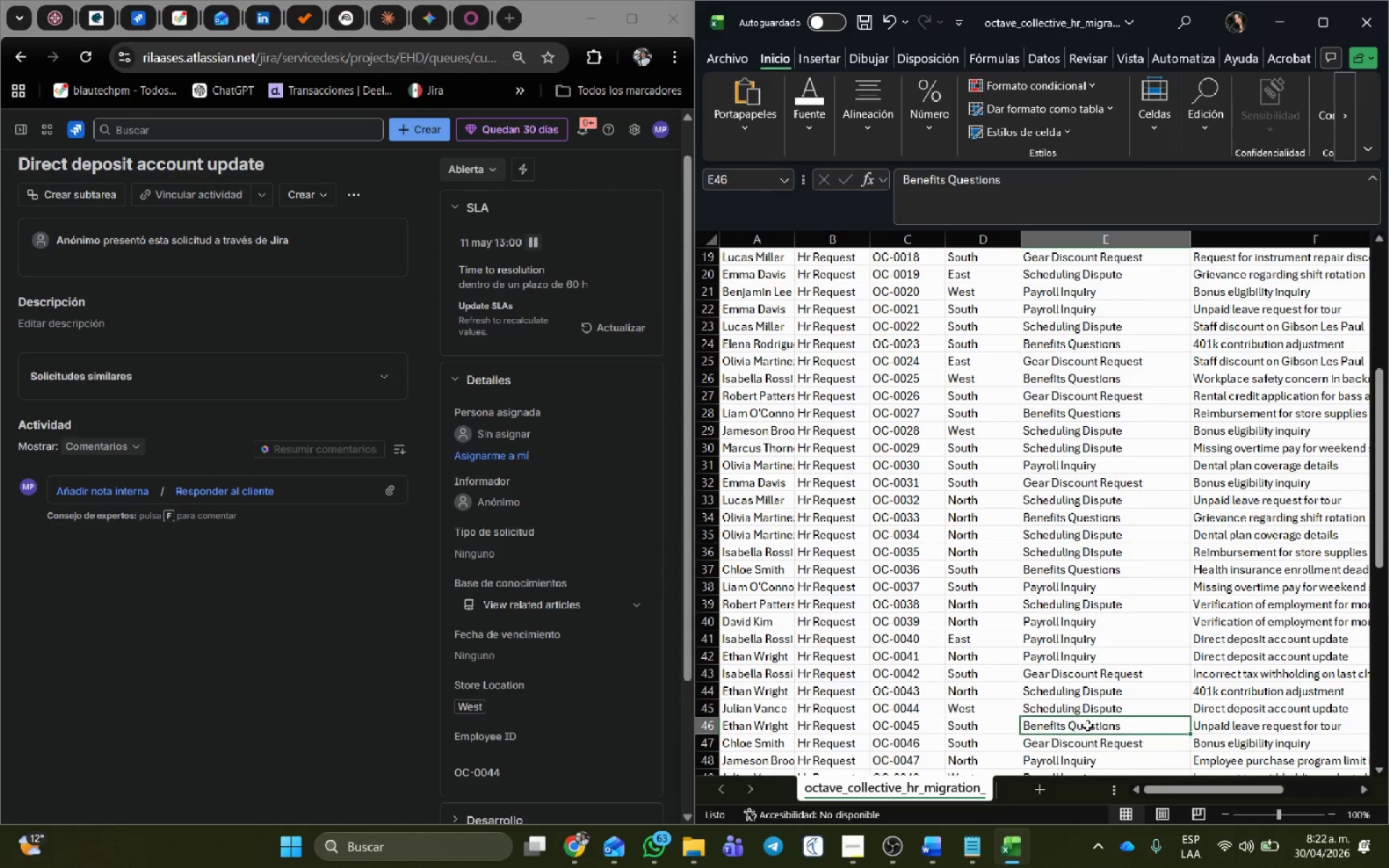 
double_click([1085, 708])
 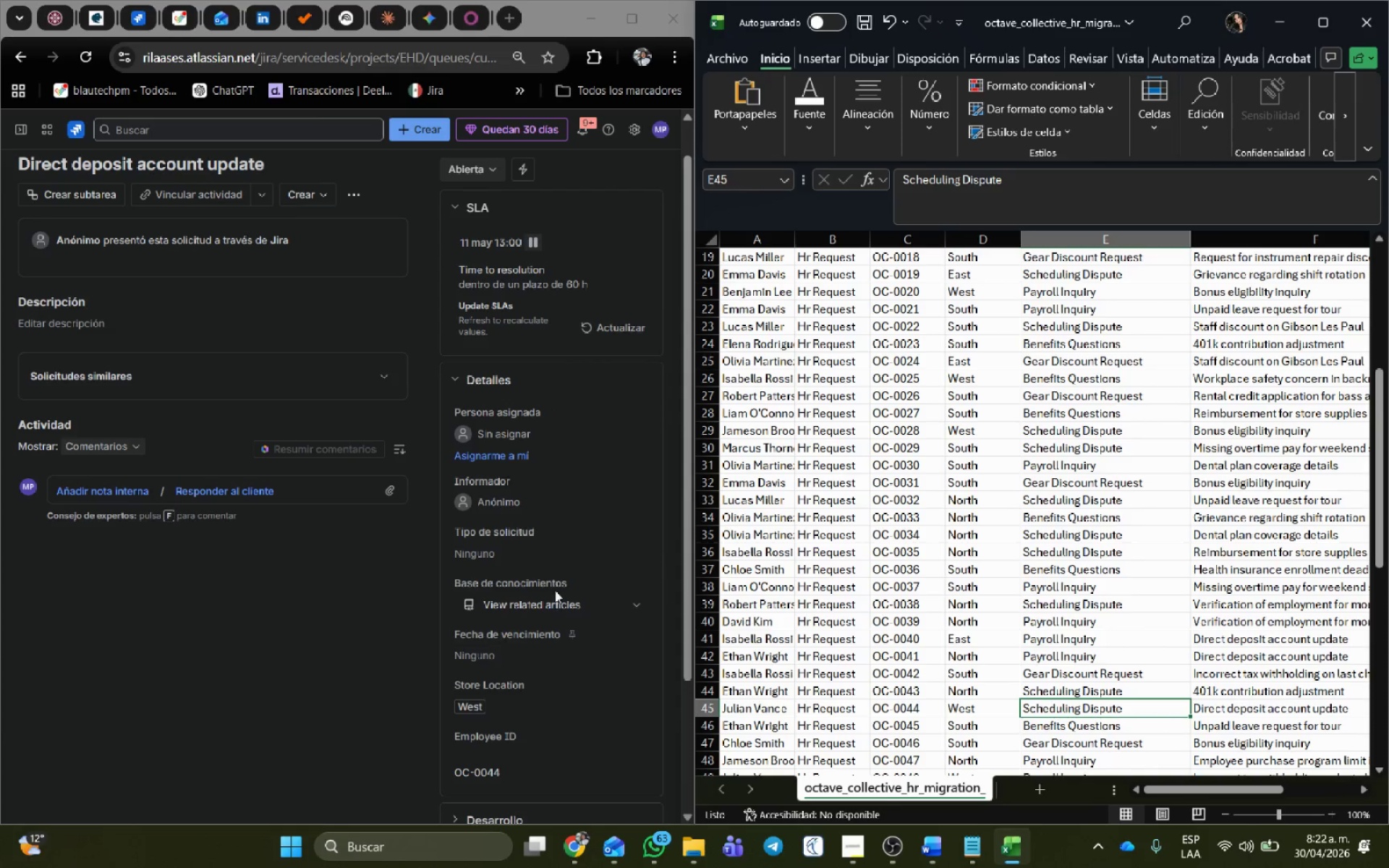 
left_click([501, 495])
 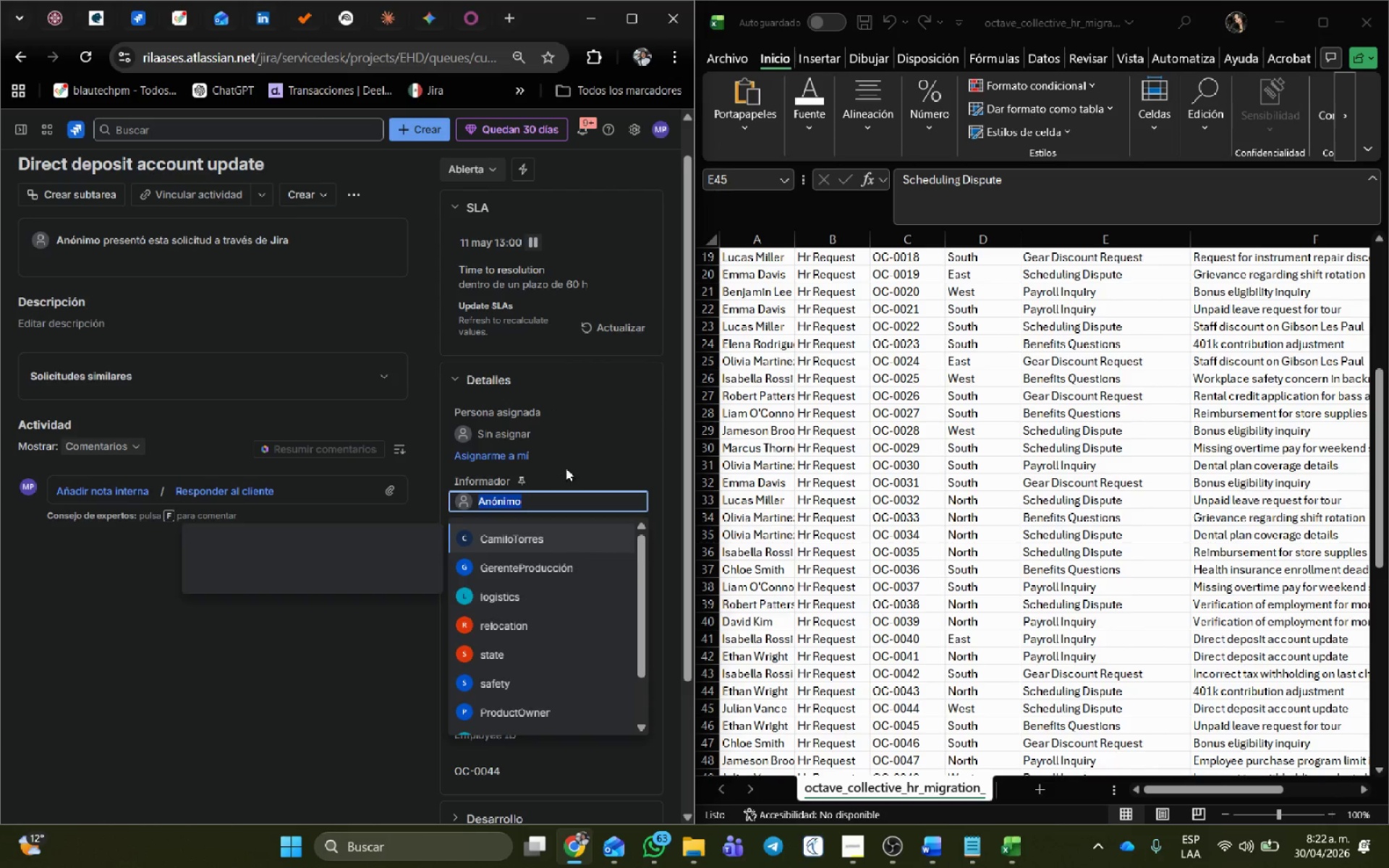 
left_click([328, 575])
 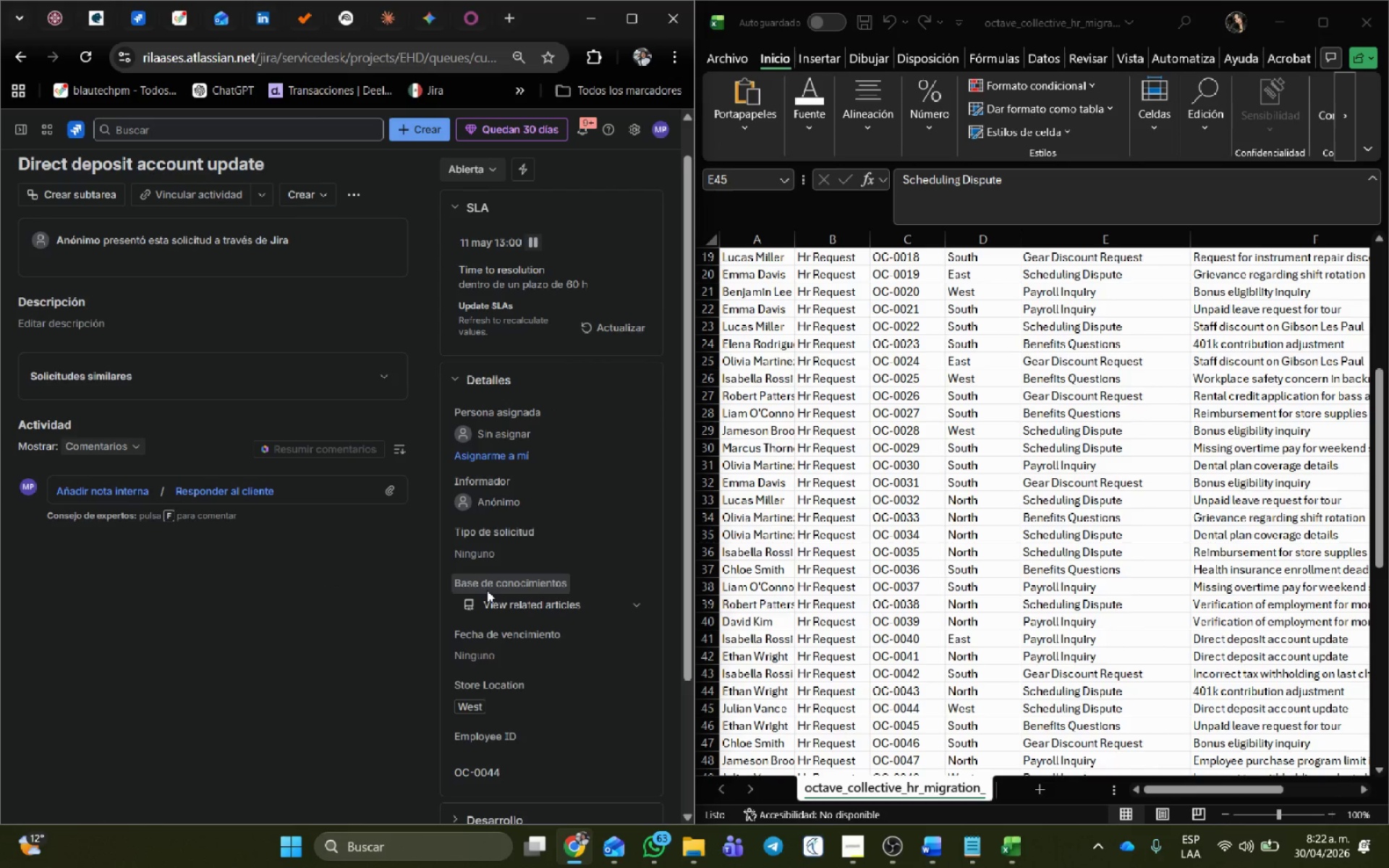 
left_click([484, 582])
 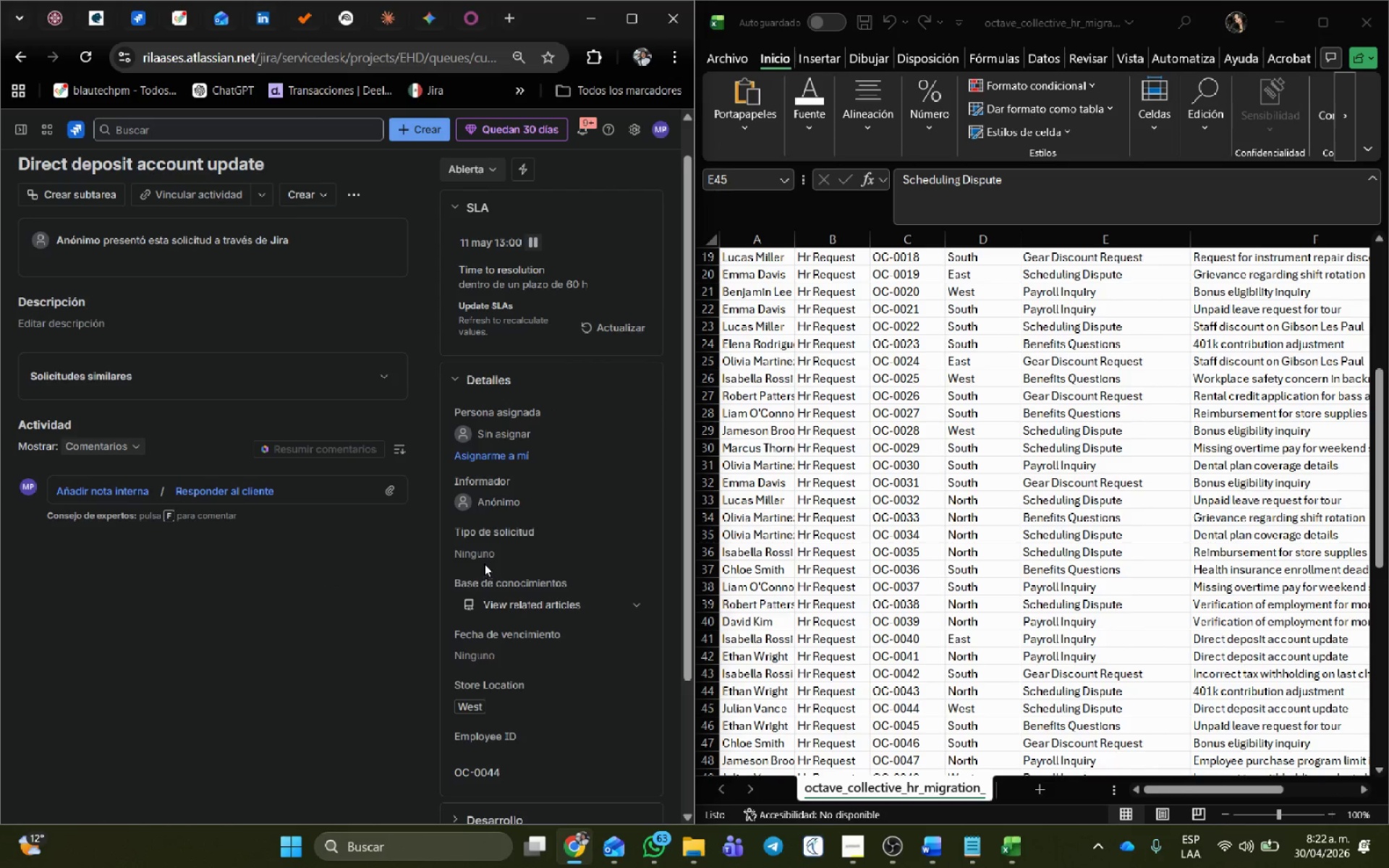 
left_click([484, 554])
 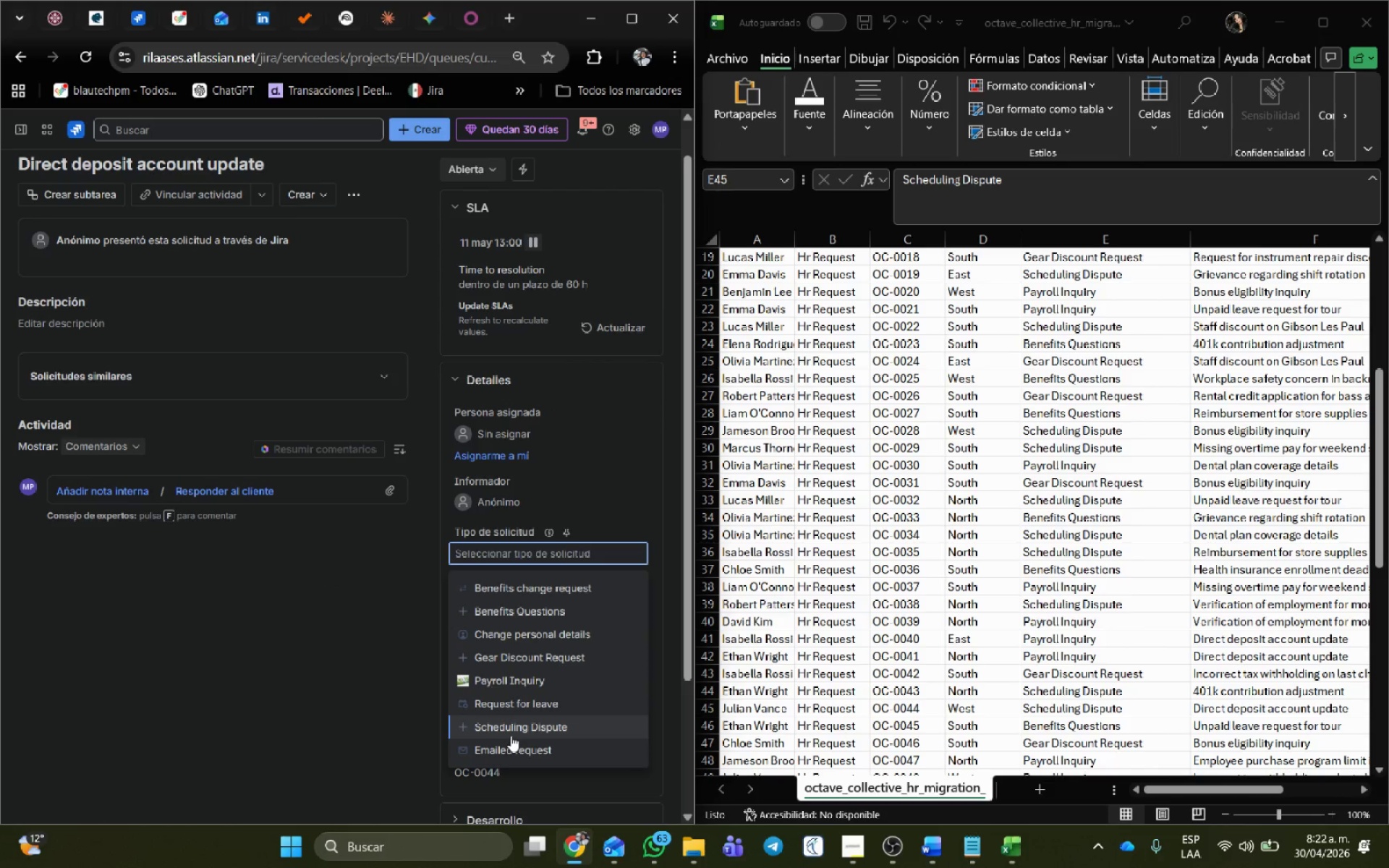 
left_click([511, 725])
 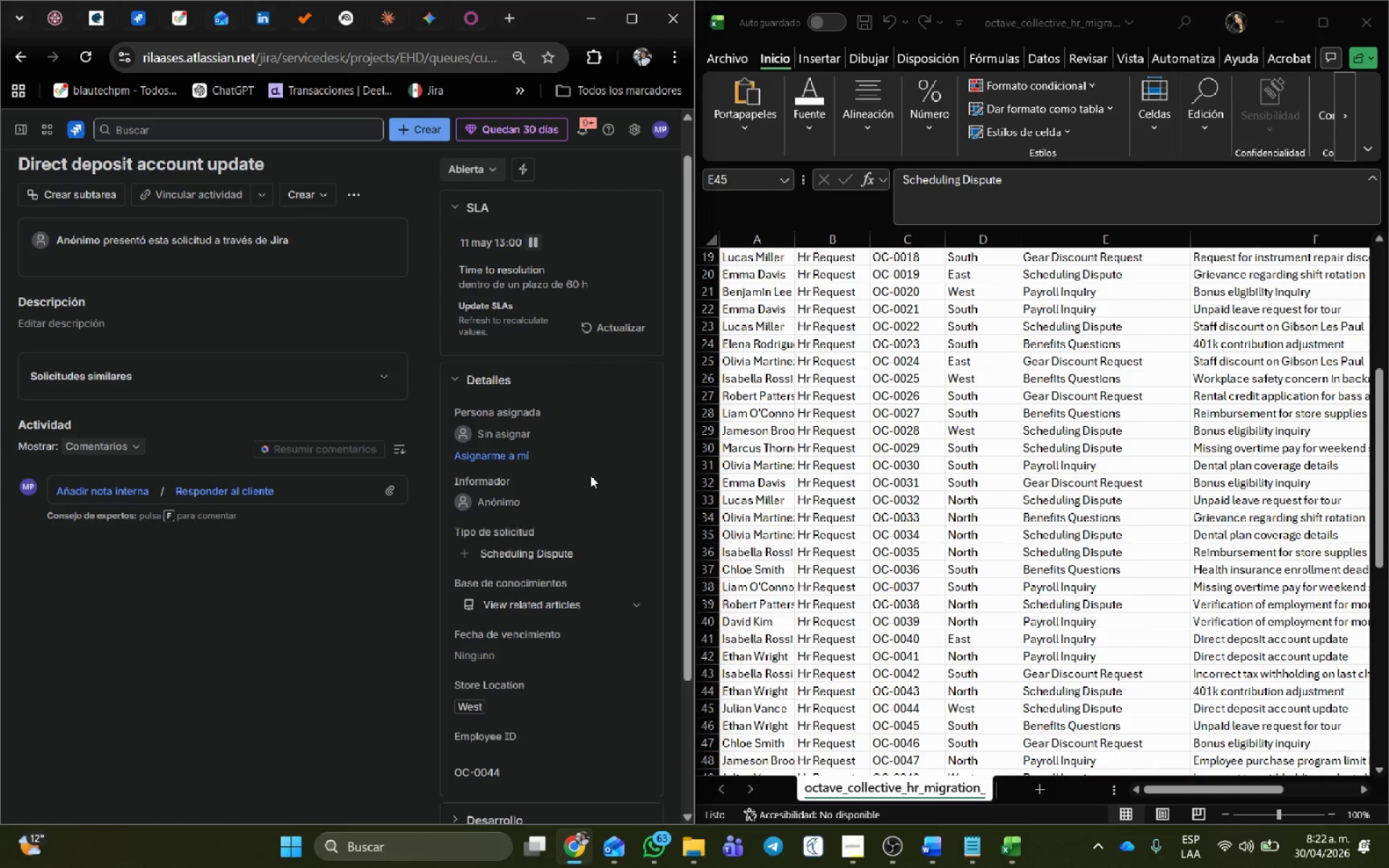 
scroll: coordinate [14, 367], scroll_direction: up, amount: 4.0
 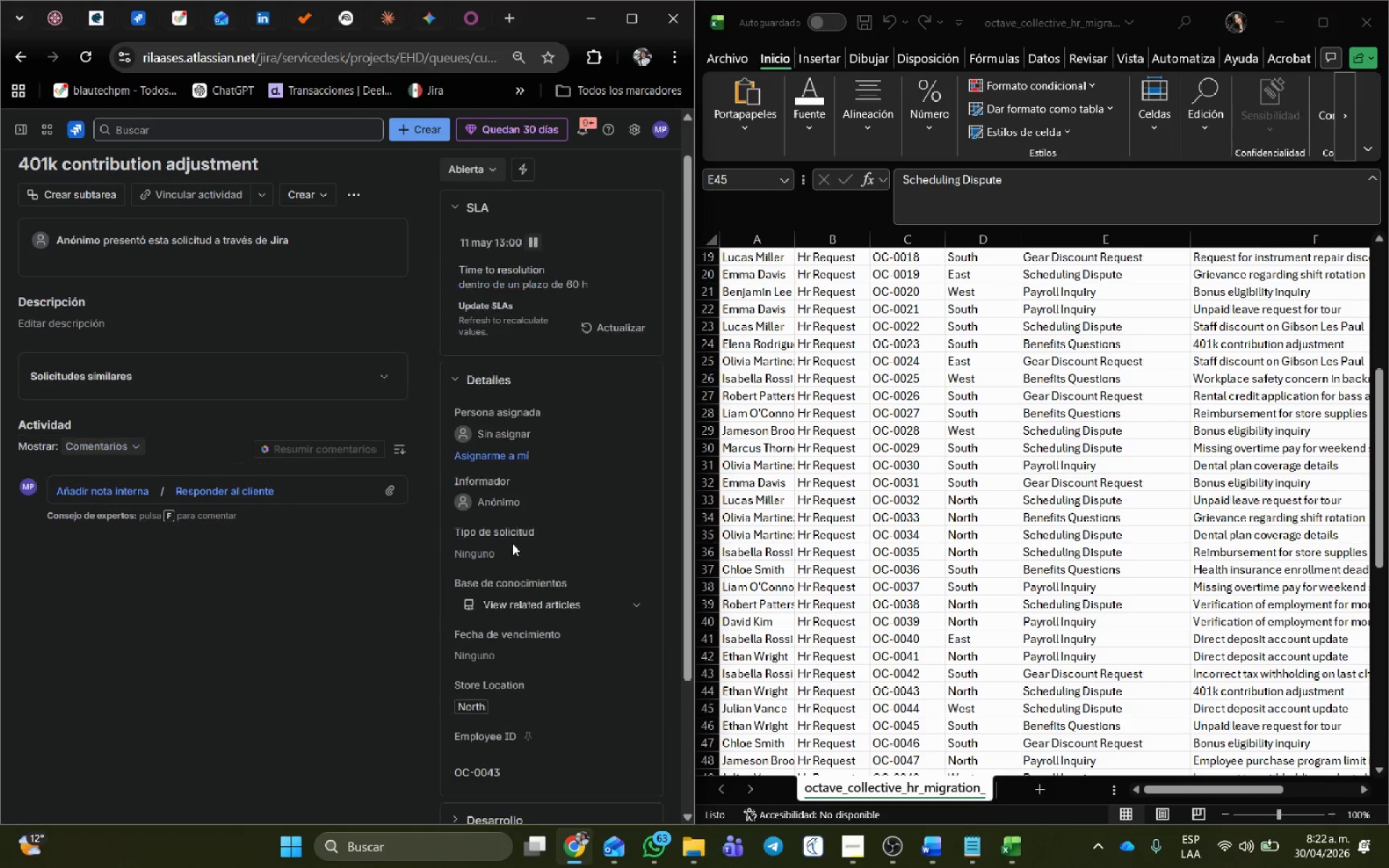 
left_click([501, 553])
 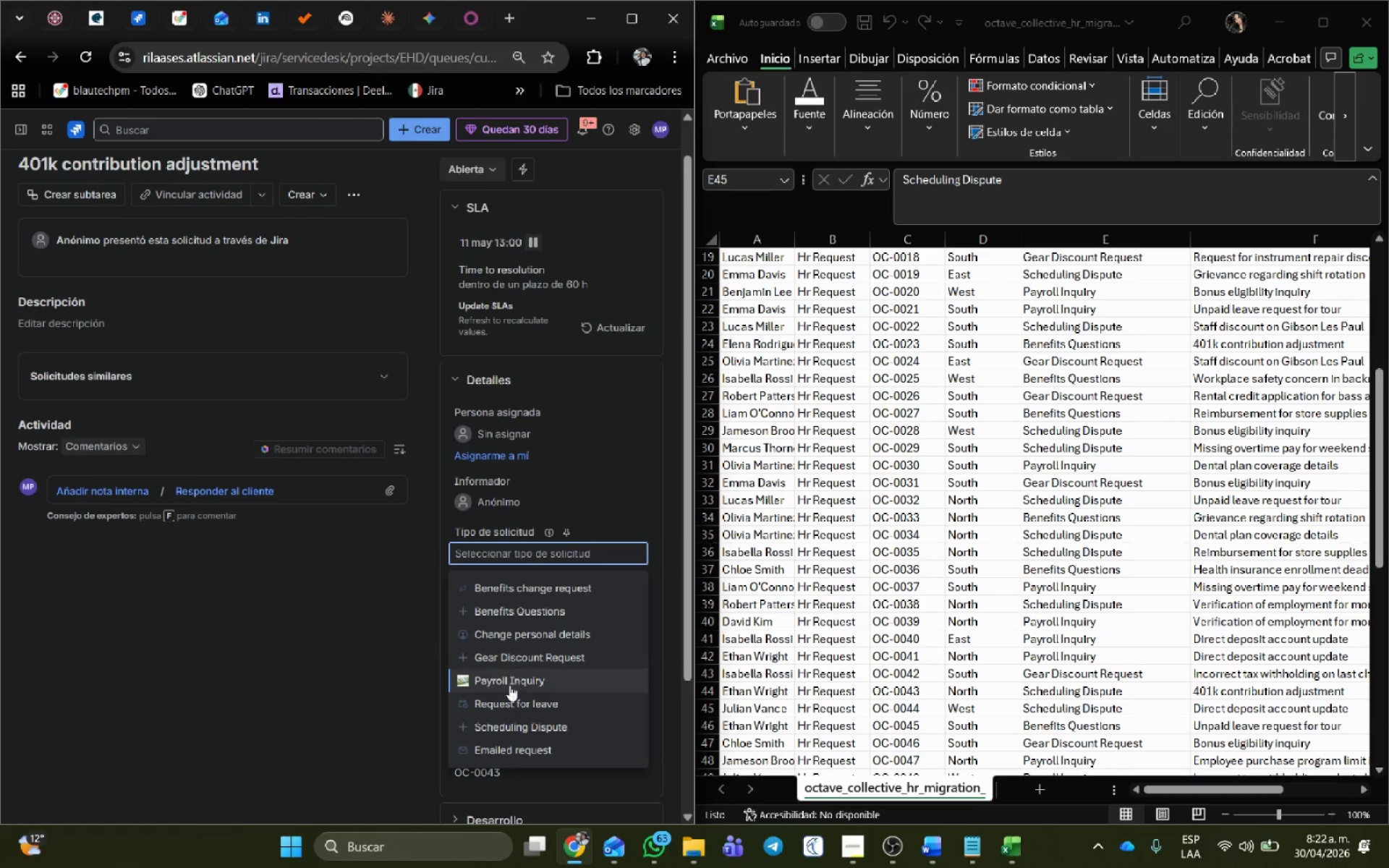 
left_click([515, 726])
 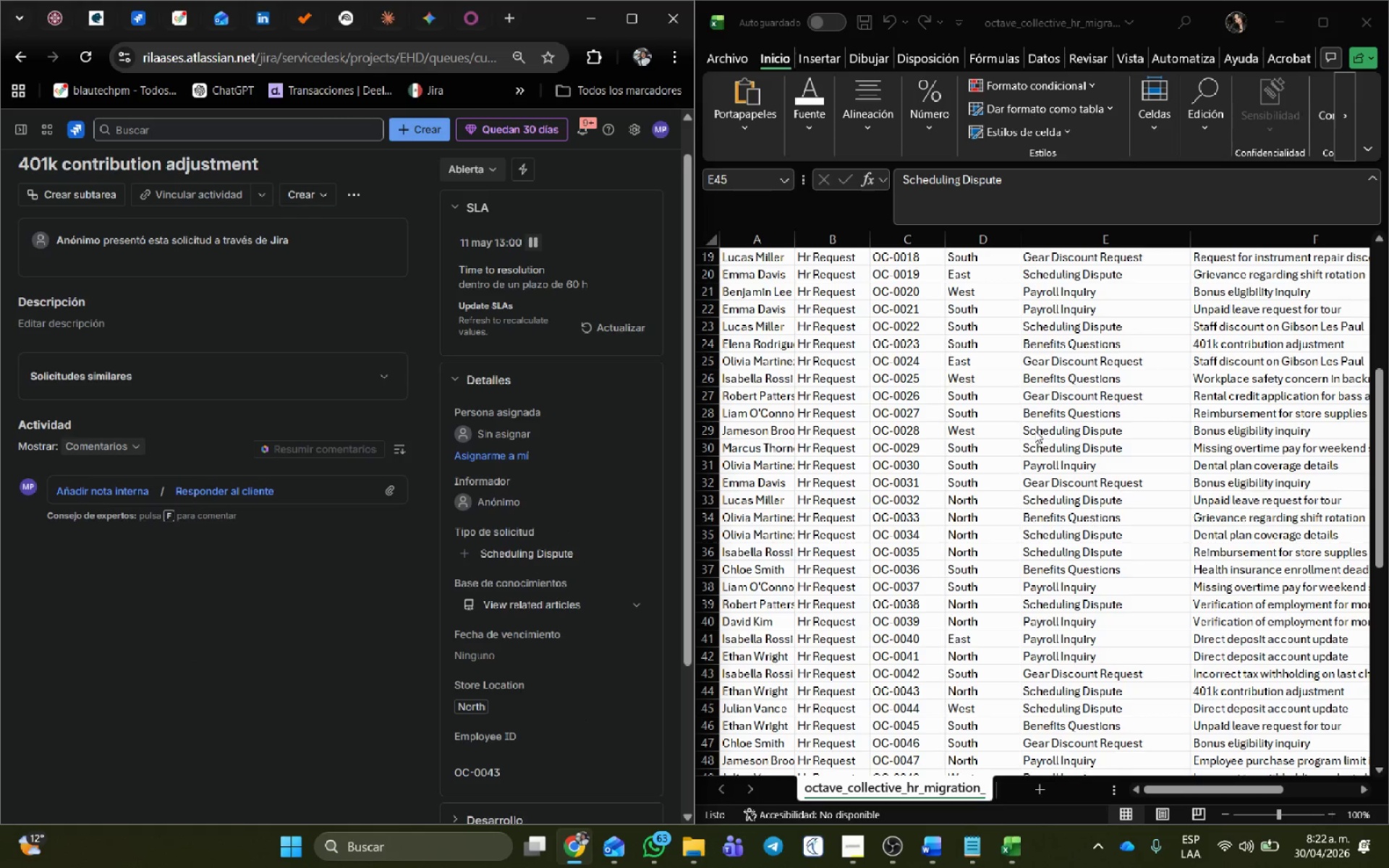 
scroll: coordinate [193, 380], scroll_direction: up, amount: 7.0
 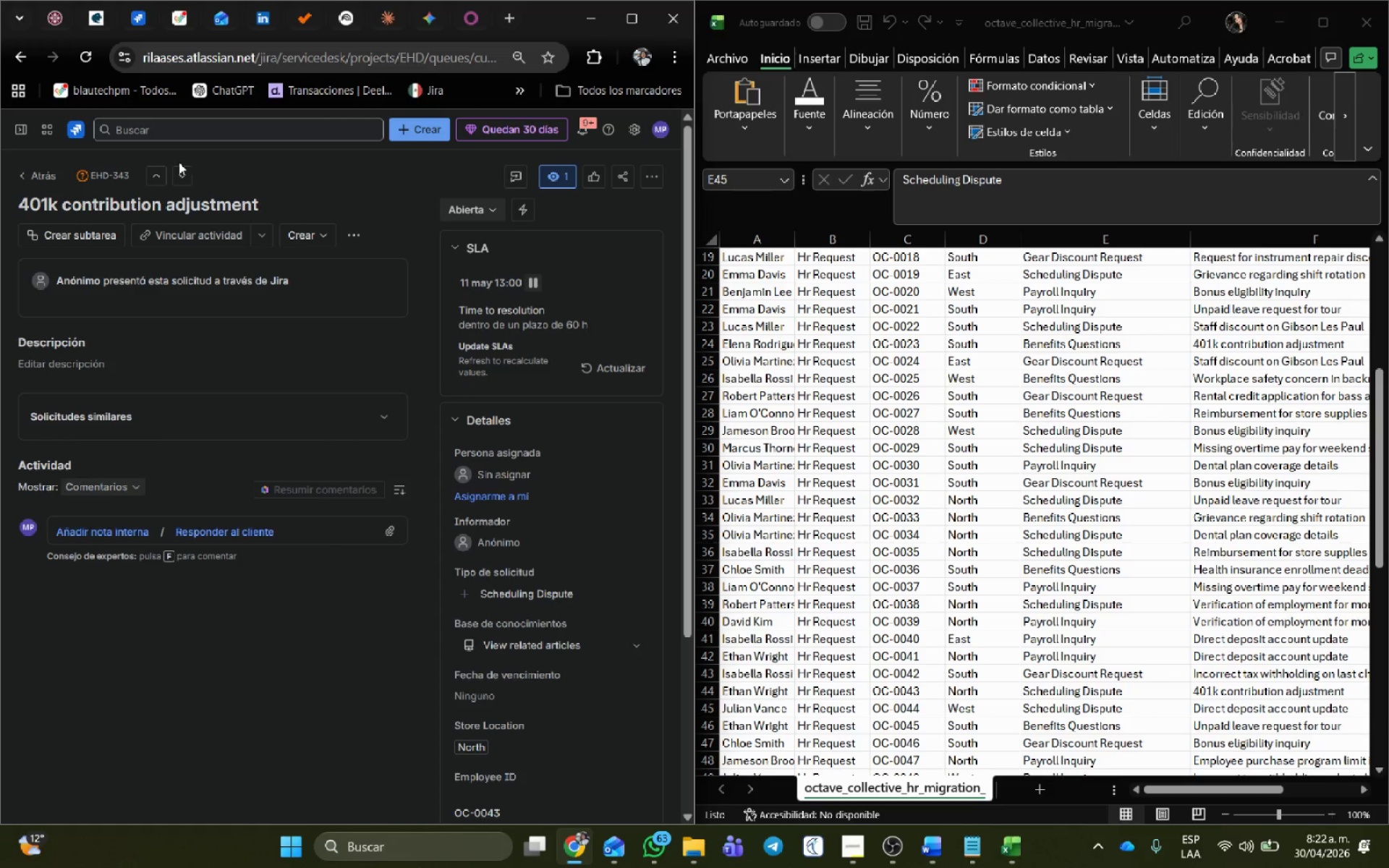 
left_click([179, 179])
 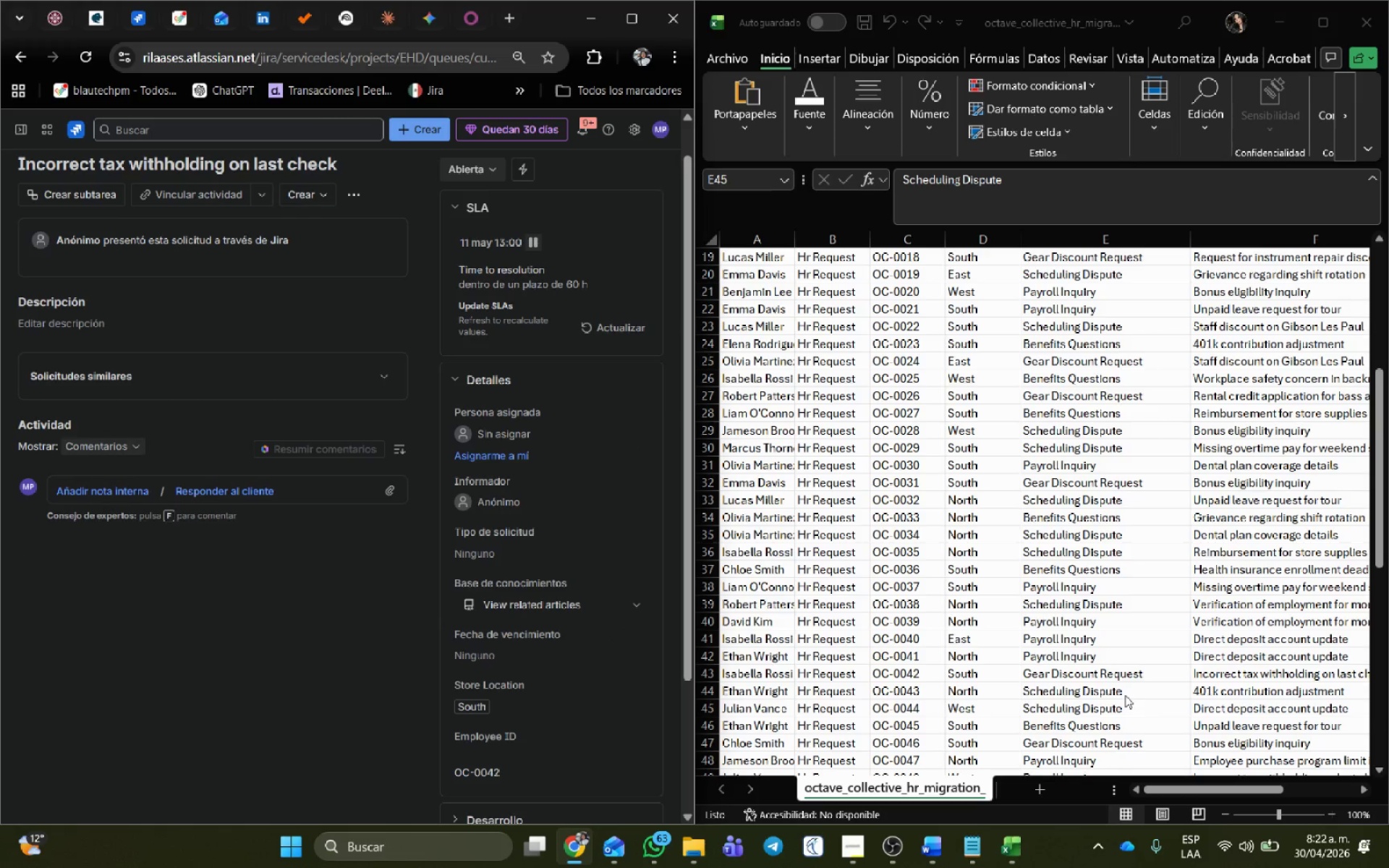 
left_click([1126, 611])
 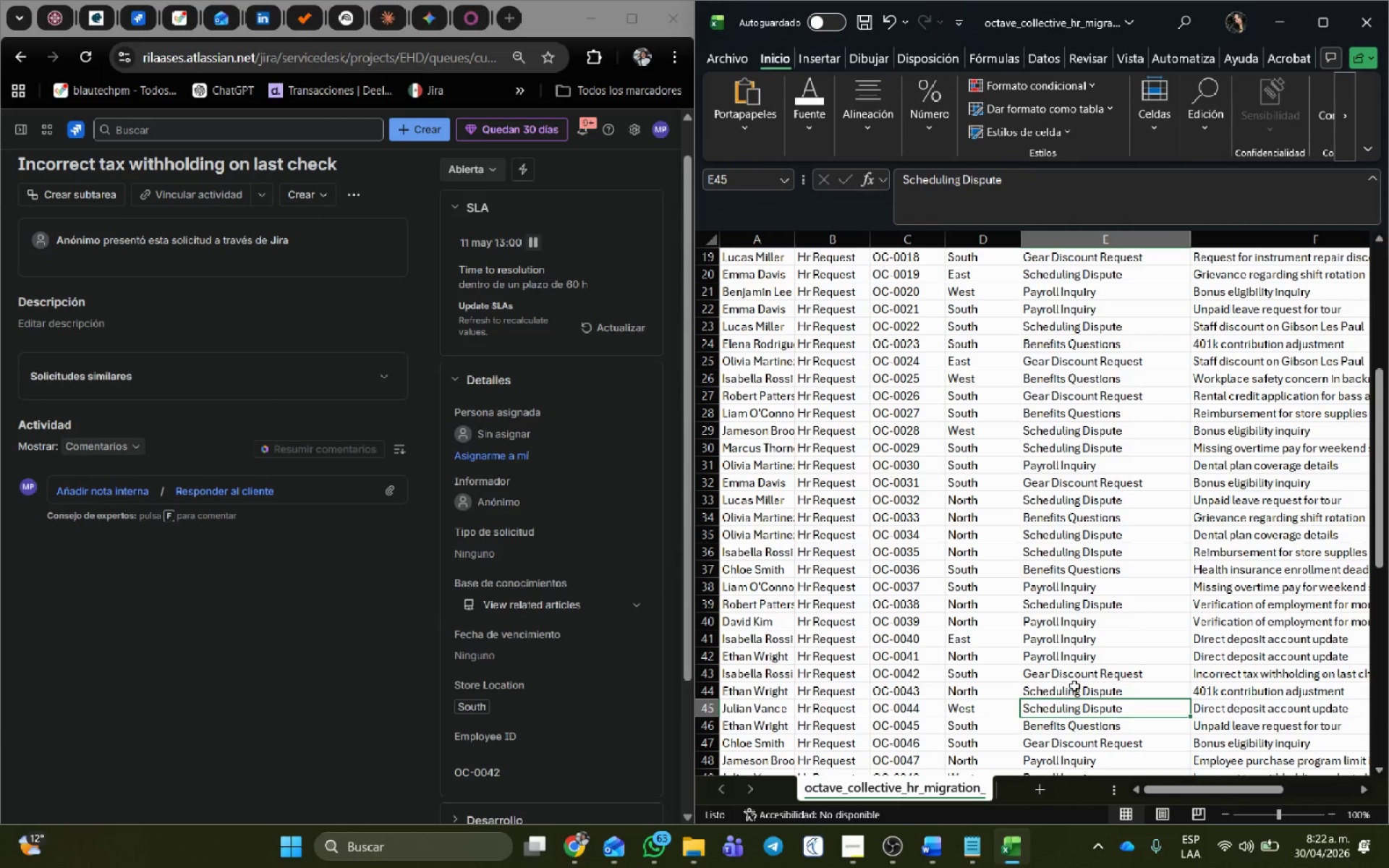 
left_click([1075, 676])
 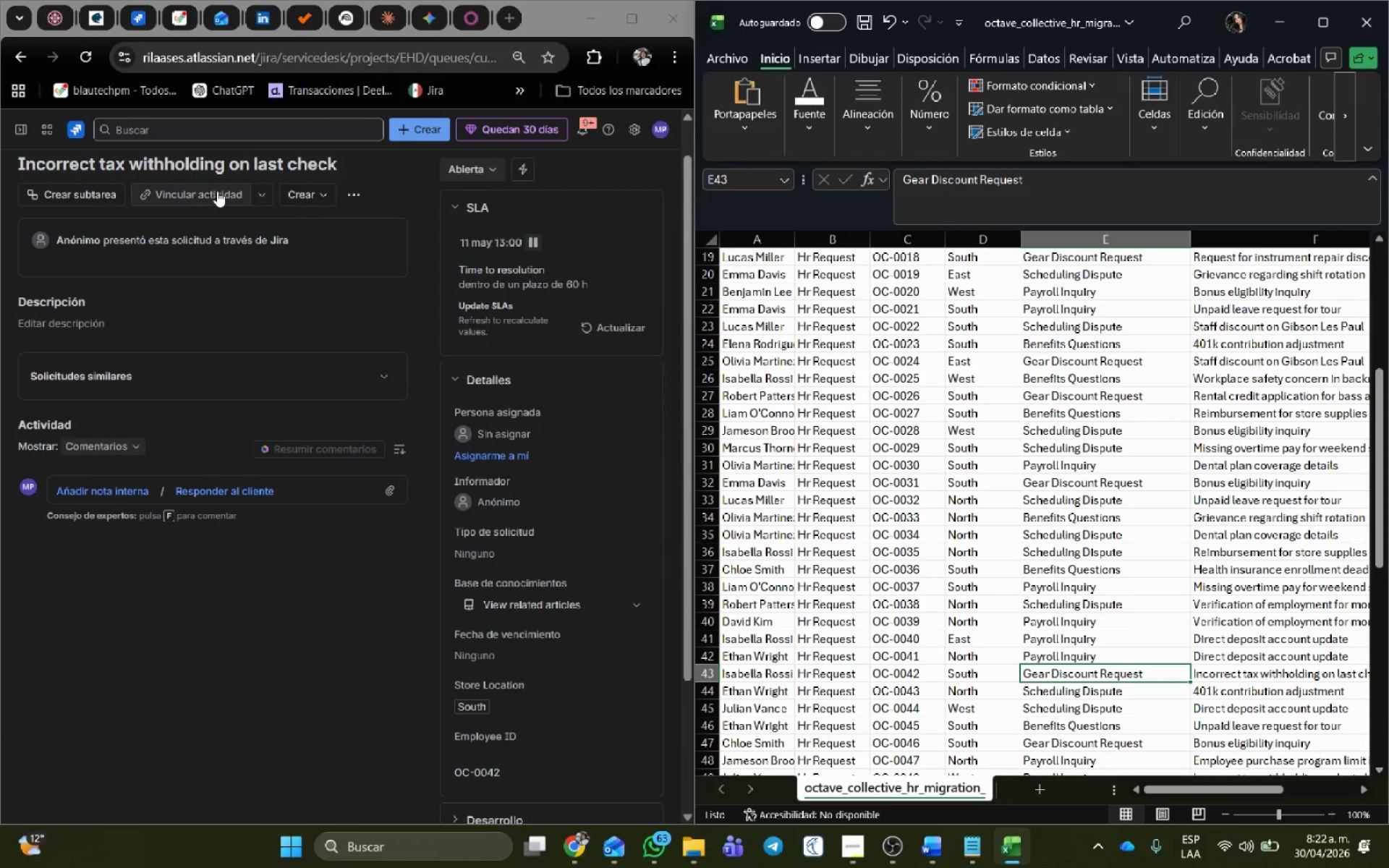 
scroll: coordinate [251, 349], scroll_direction: up, amount: 3.0
 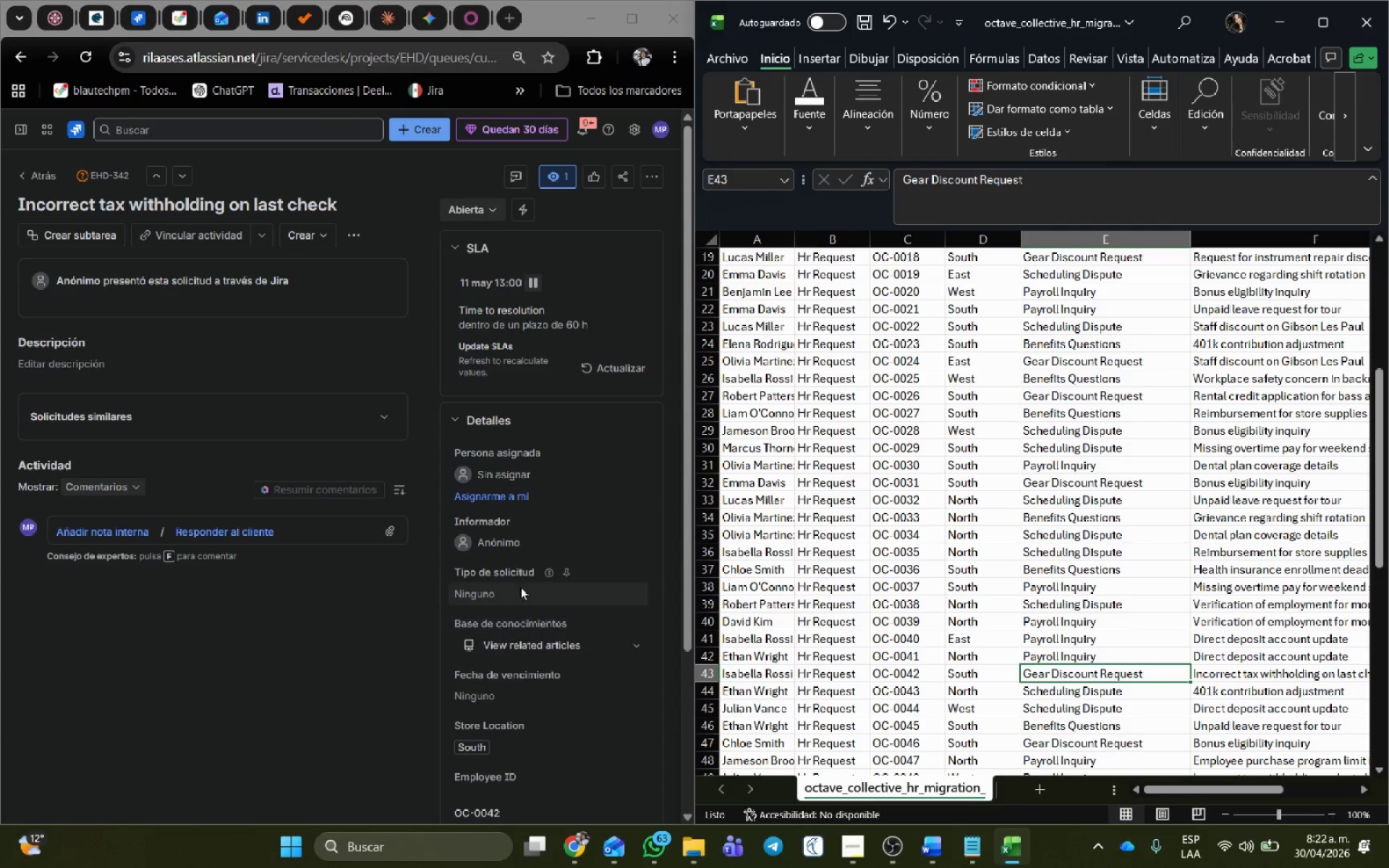 
left_click([517, 595])
 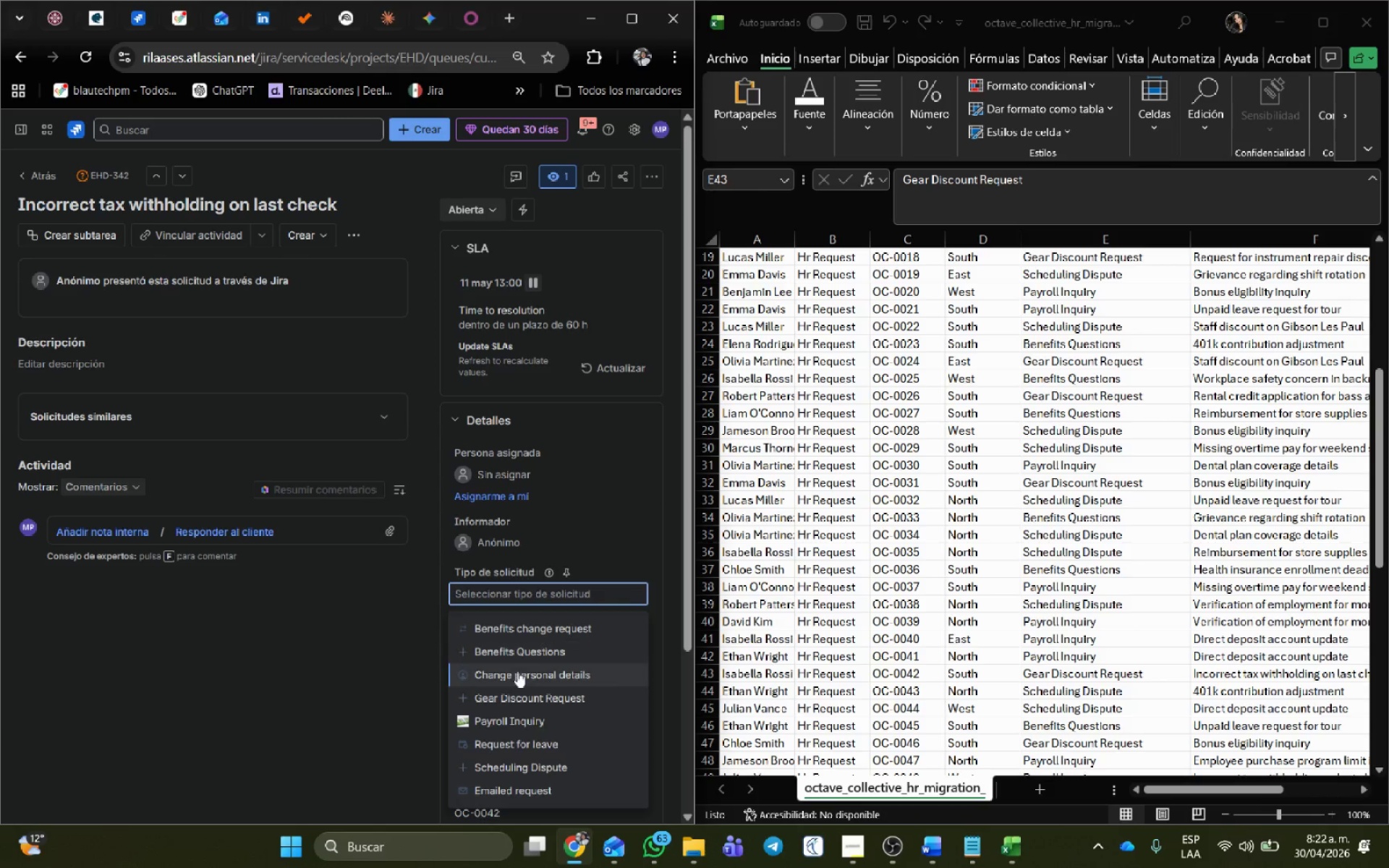 
left_click([516, 689])
 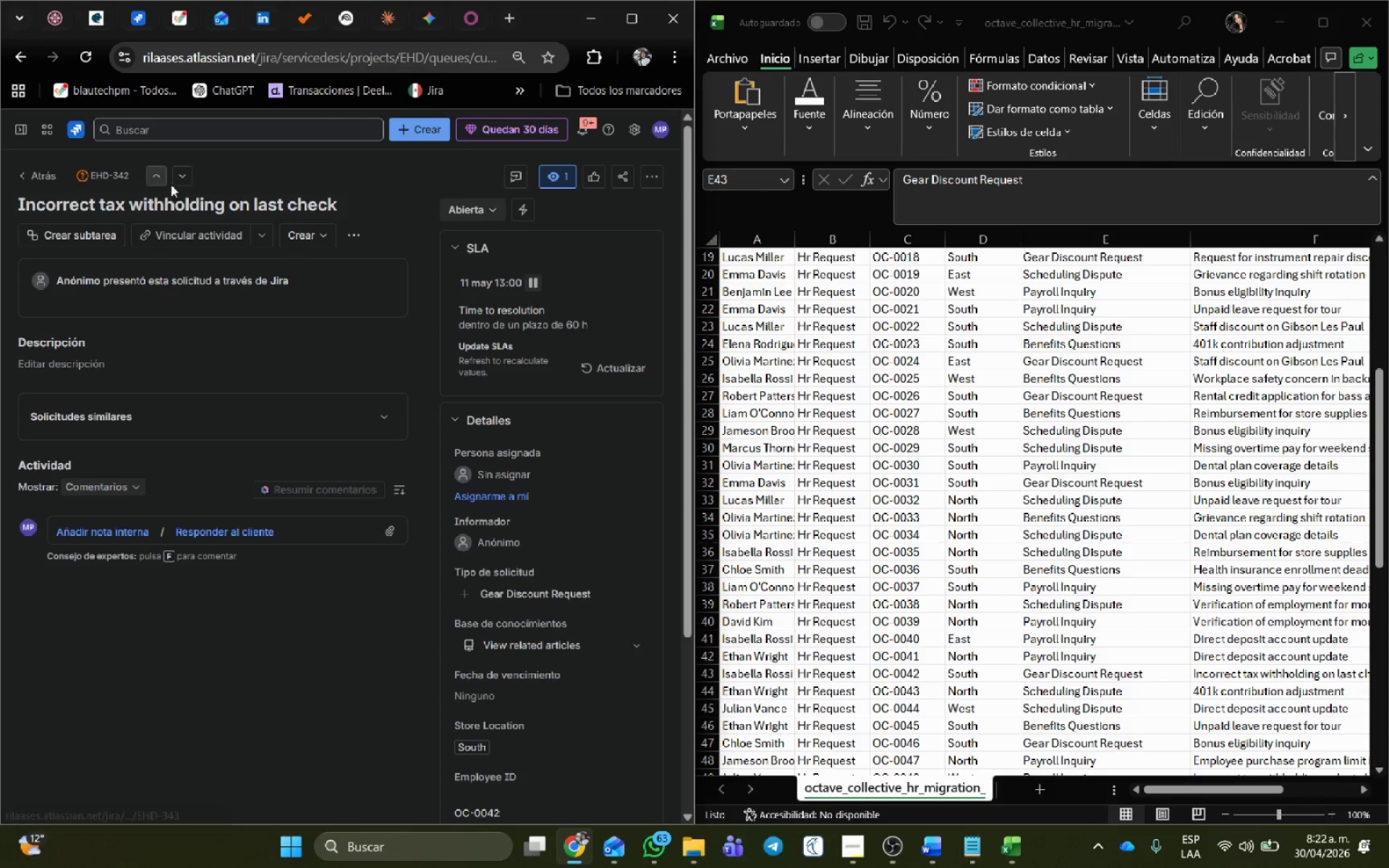 
left_click([181, 178])
 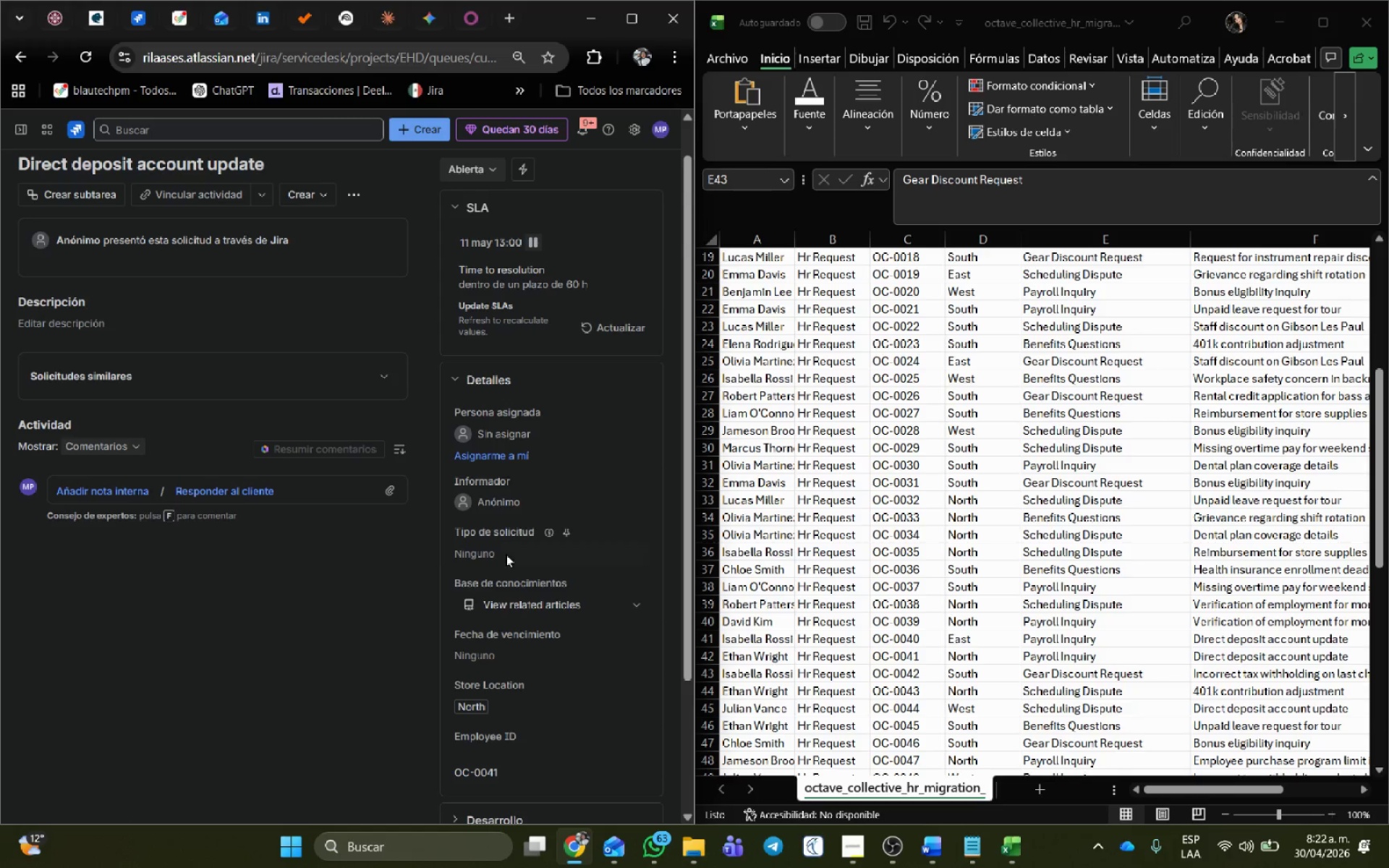 
left_click([500, 553])
 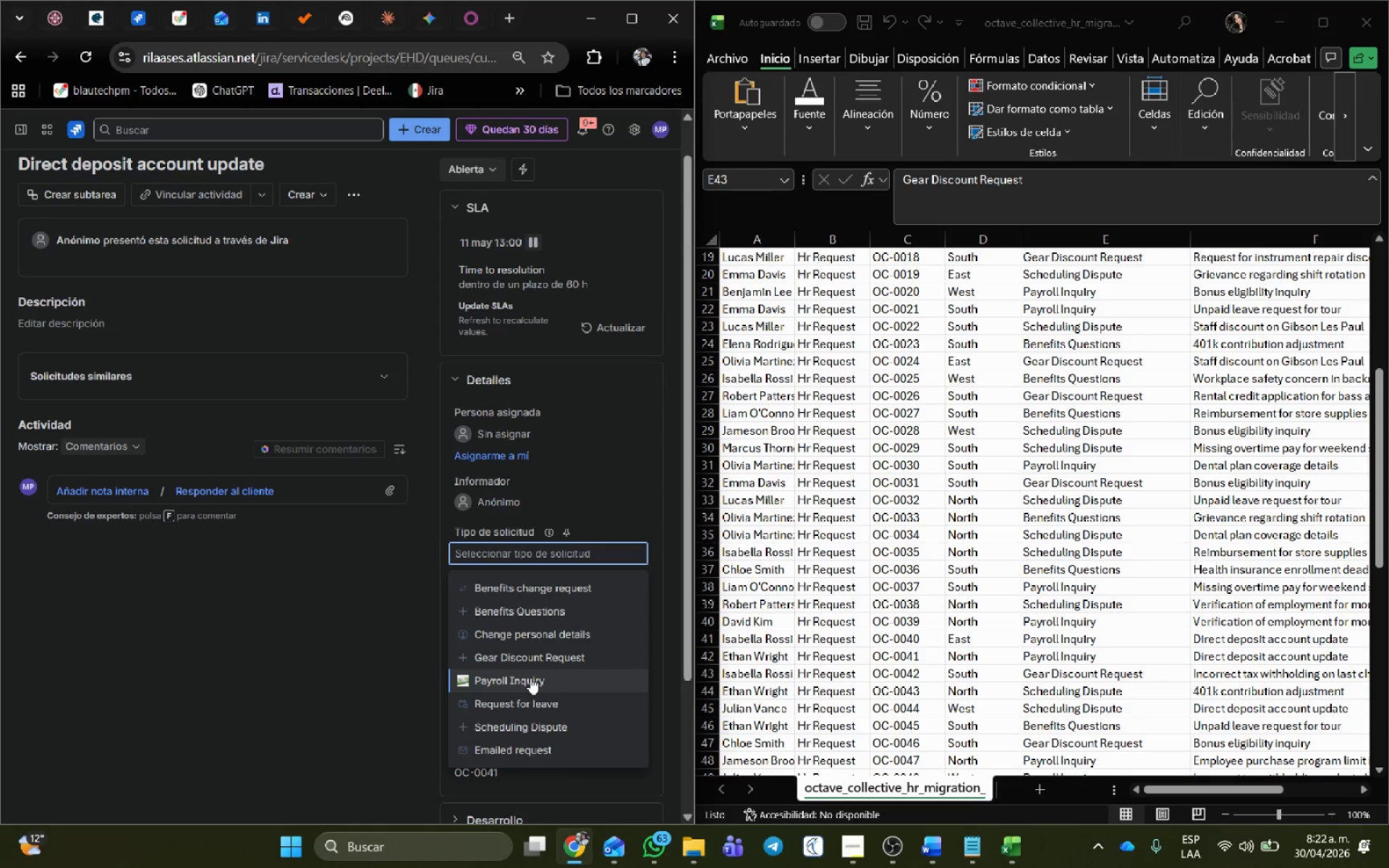 
left_click([530, 678])
 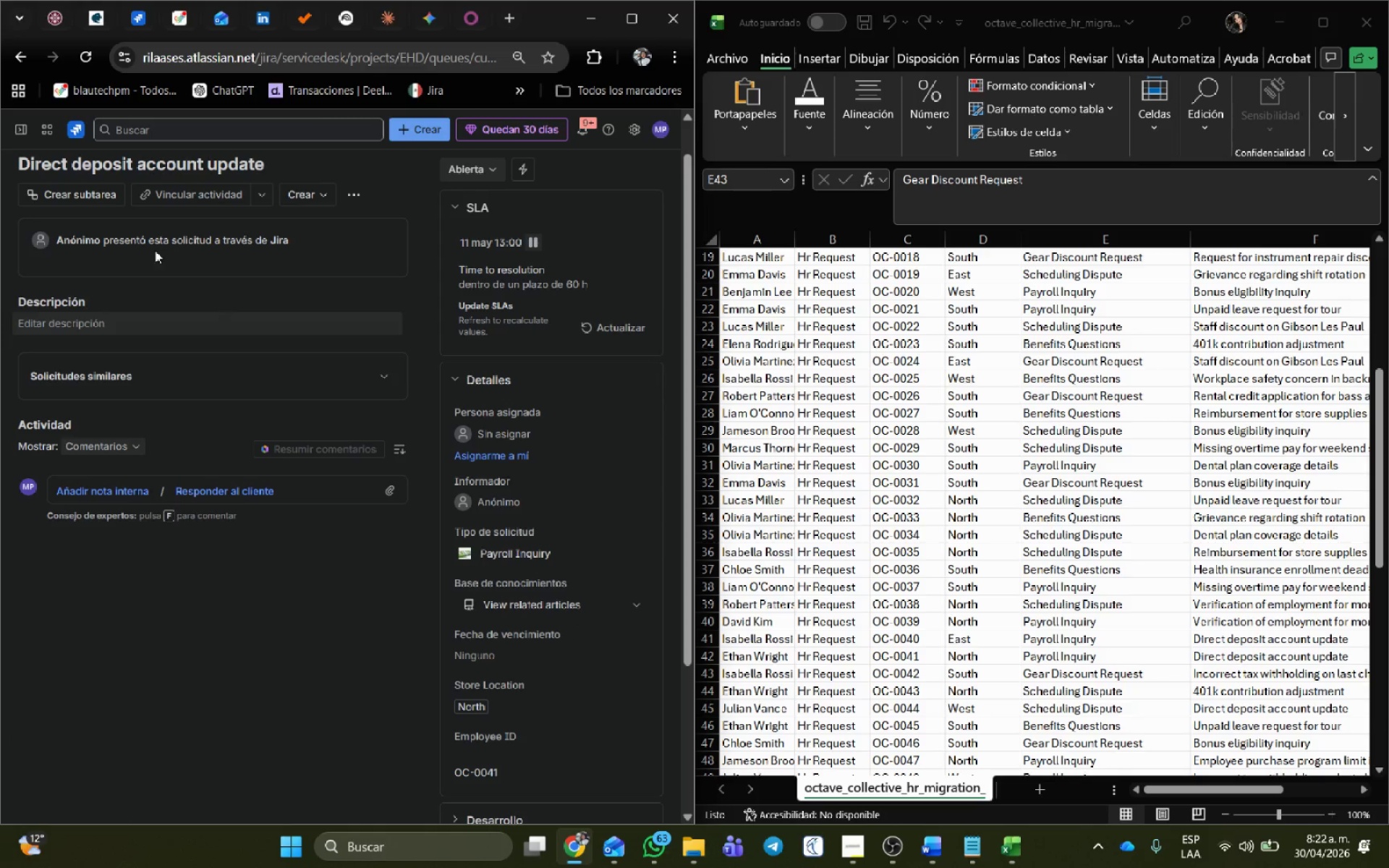 
scroll: coordinate [69, 271], scroll_direction: up, amount: 2.0
 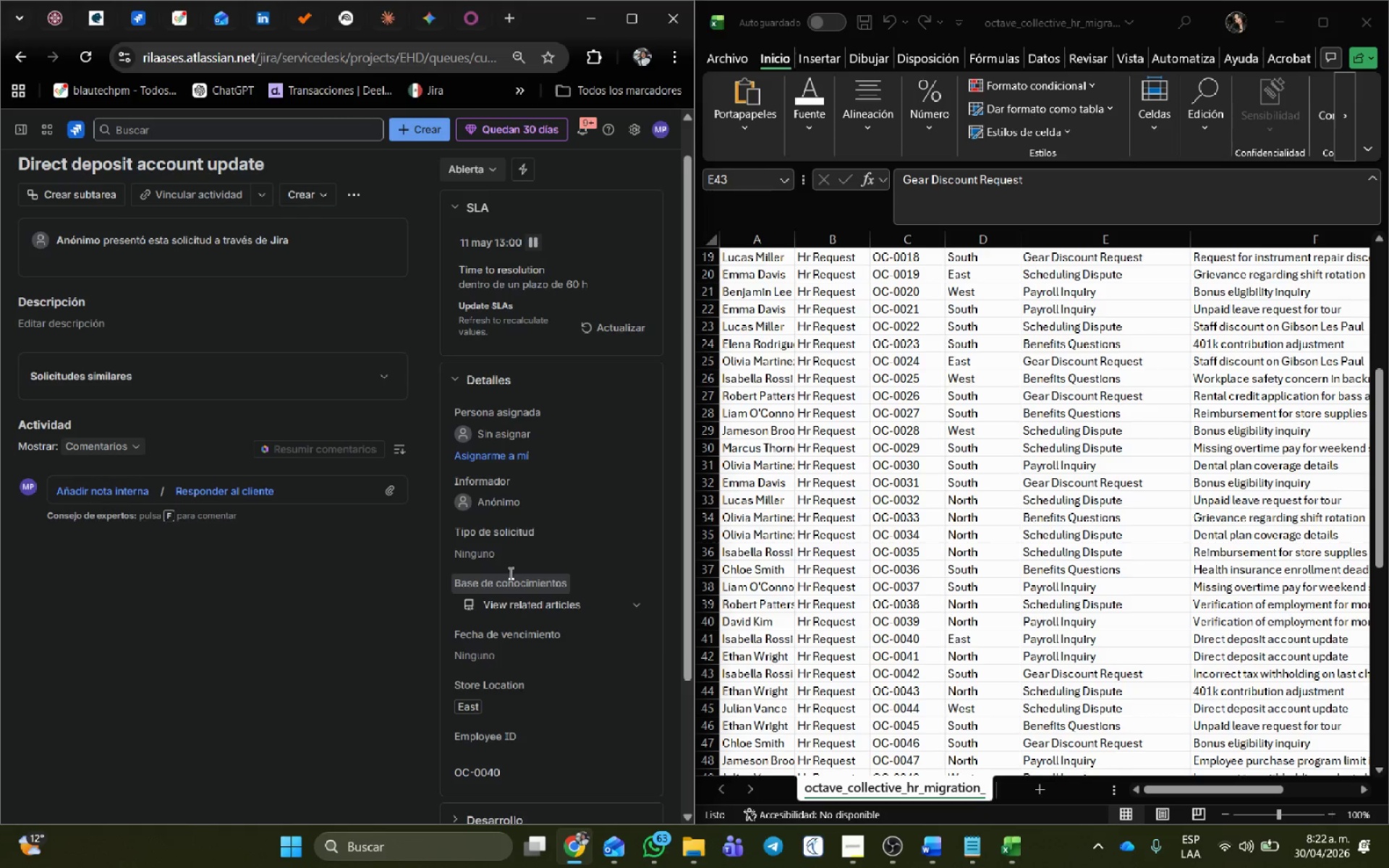 
left_click([506, 553])
 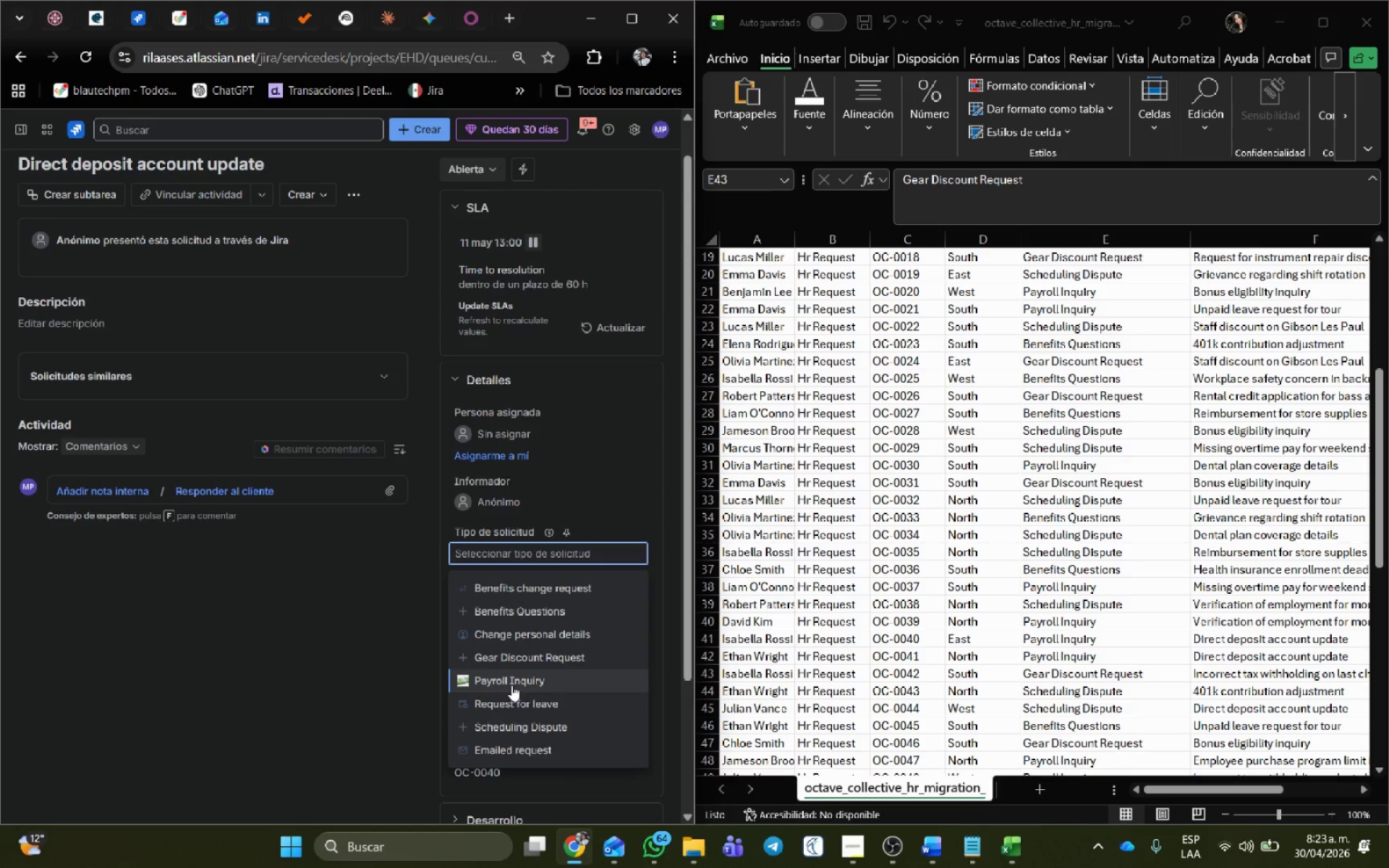 
scroll: coordinate [300, 503], scroll_direction: up, amount: 4.0
 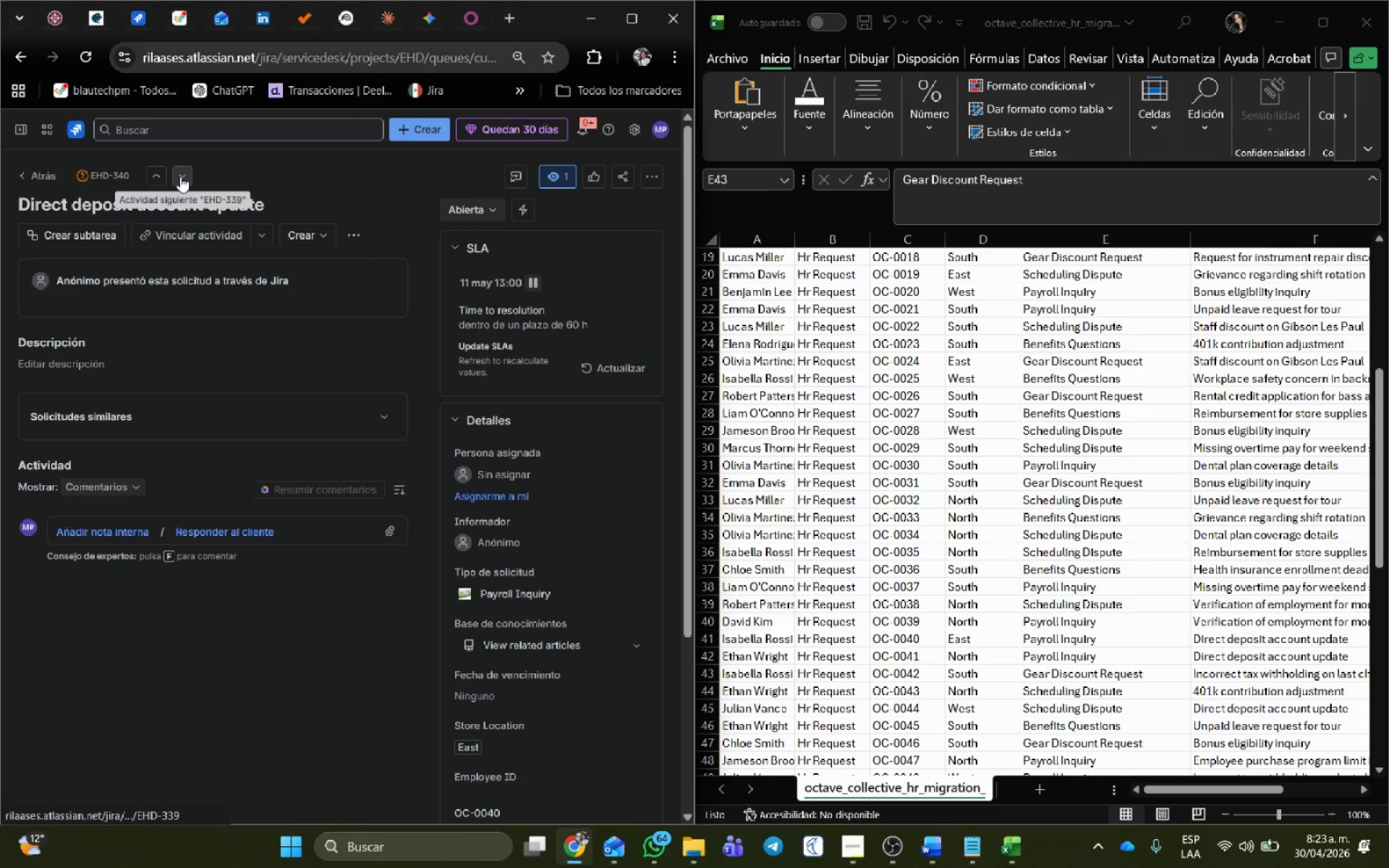 
wait(5.16)
 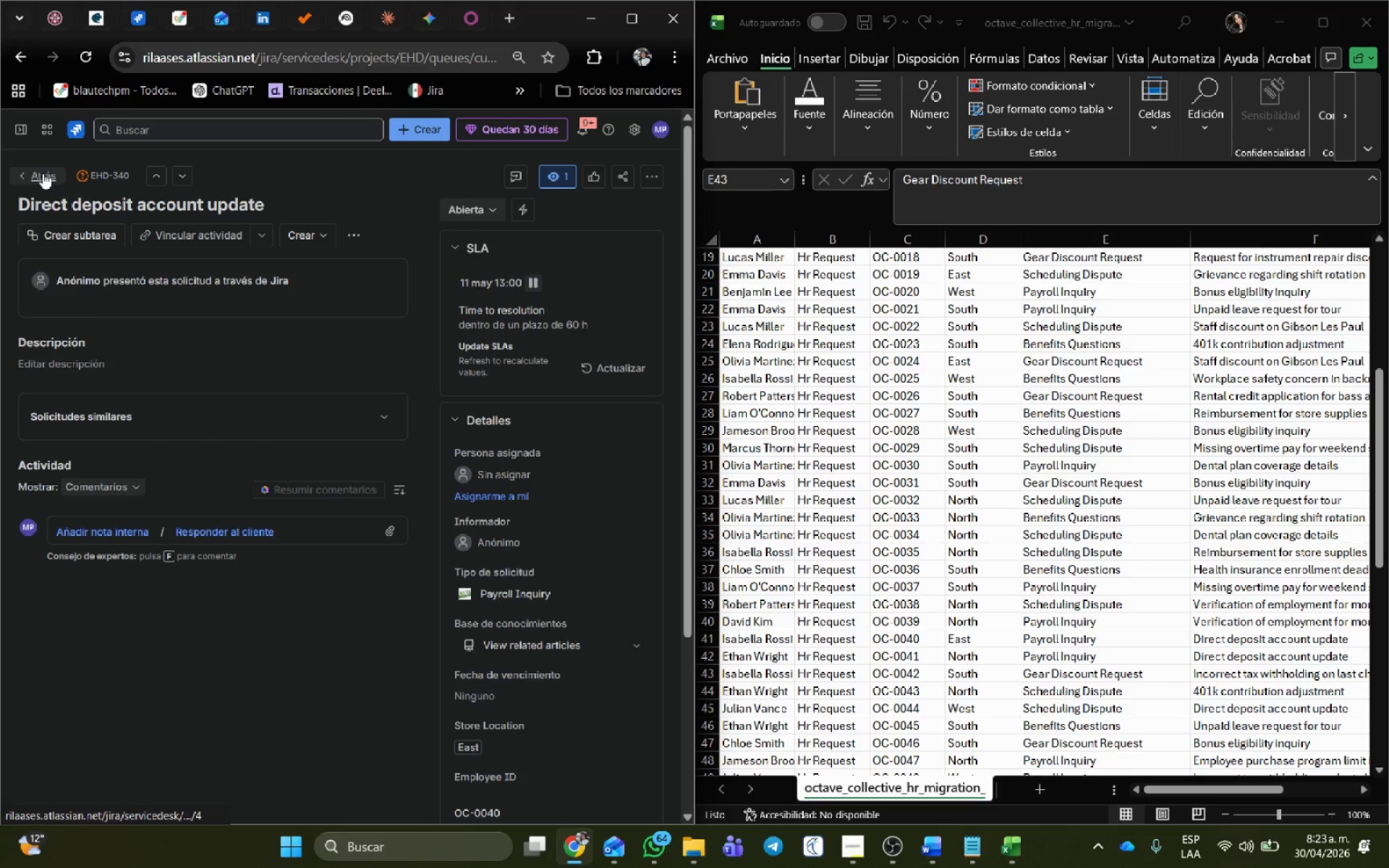 
left_click([180, 176])
 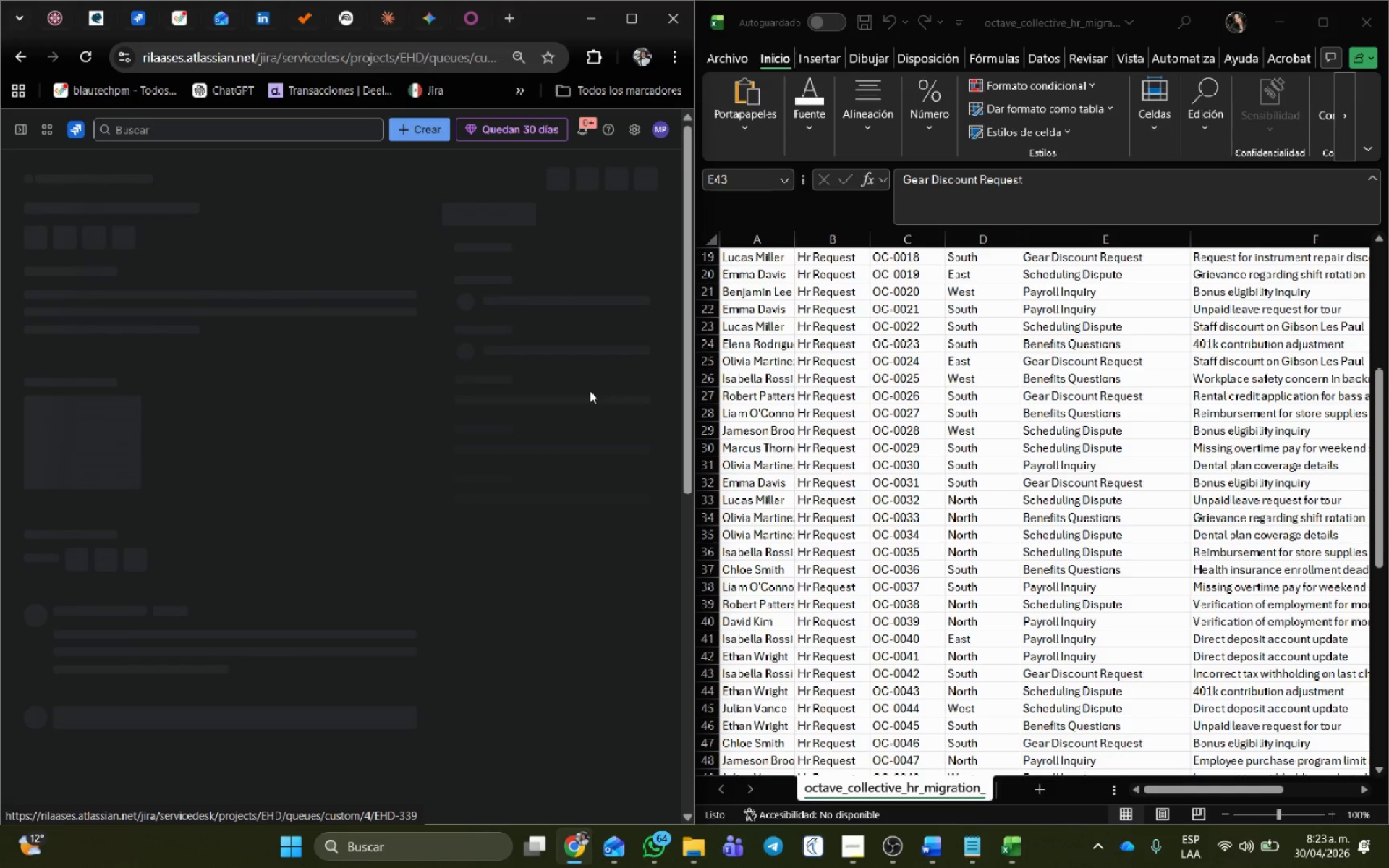 
mouse_move([552, 516])
 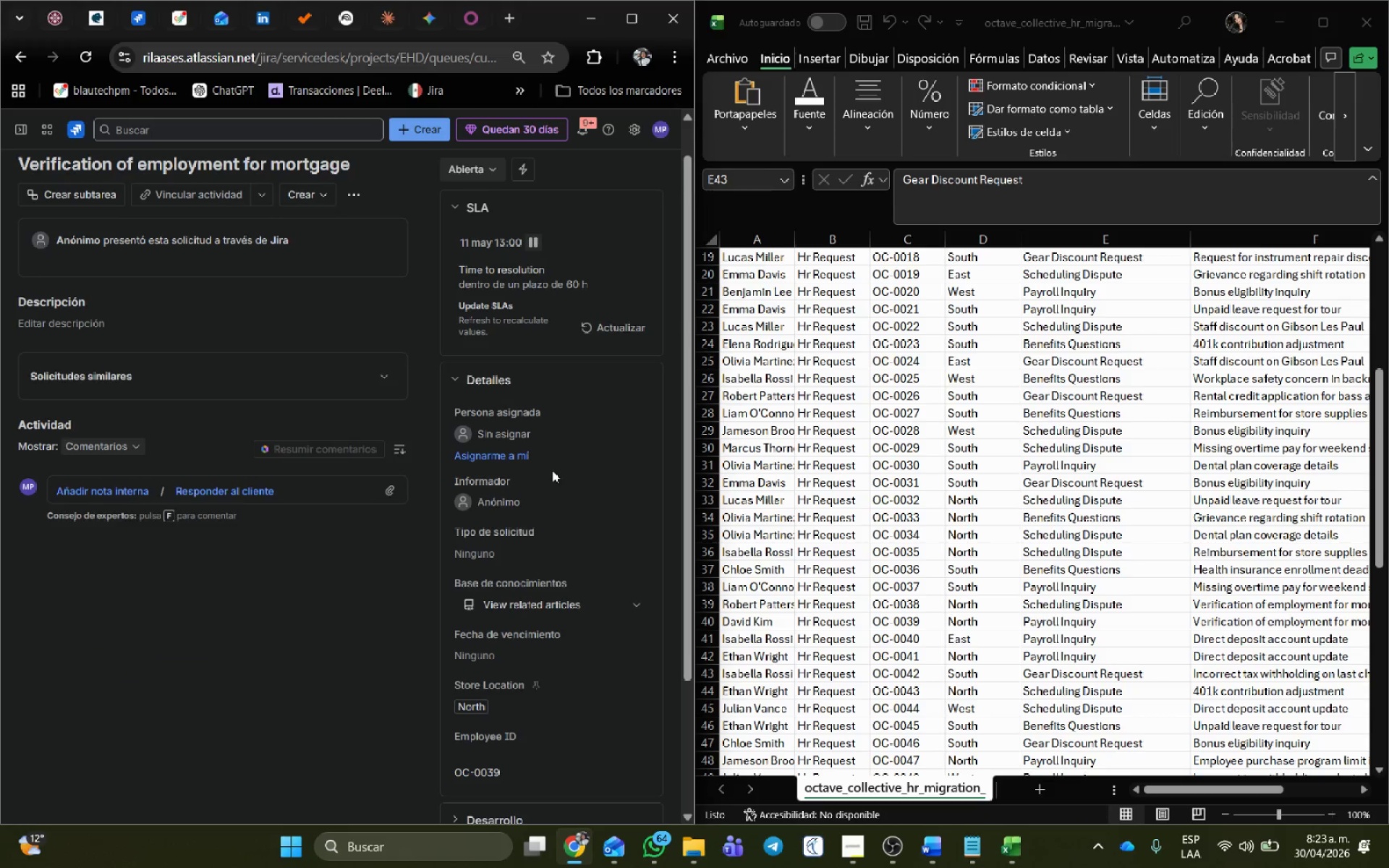 
scroll: coordinate [552, 470], scroll_direction: up, amount: 1.0
 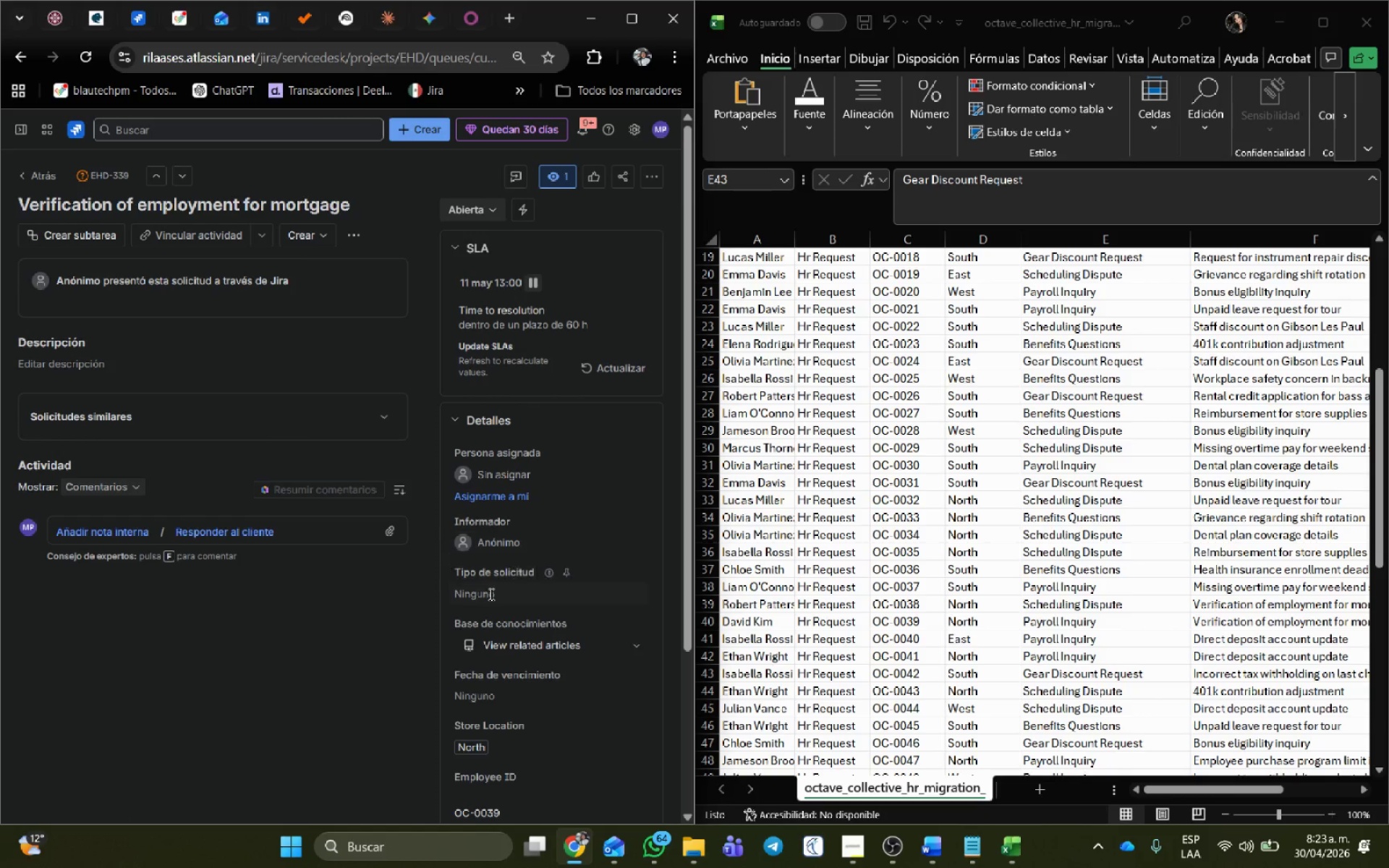 
left_click([490, 594])
 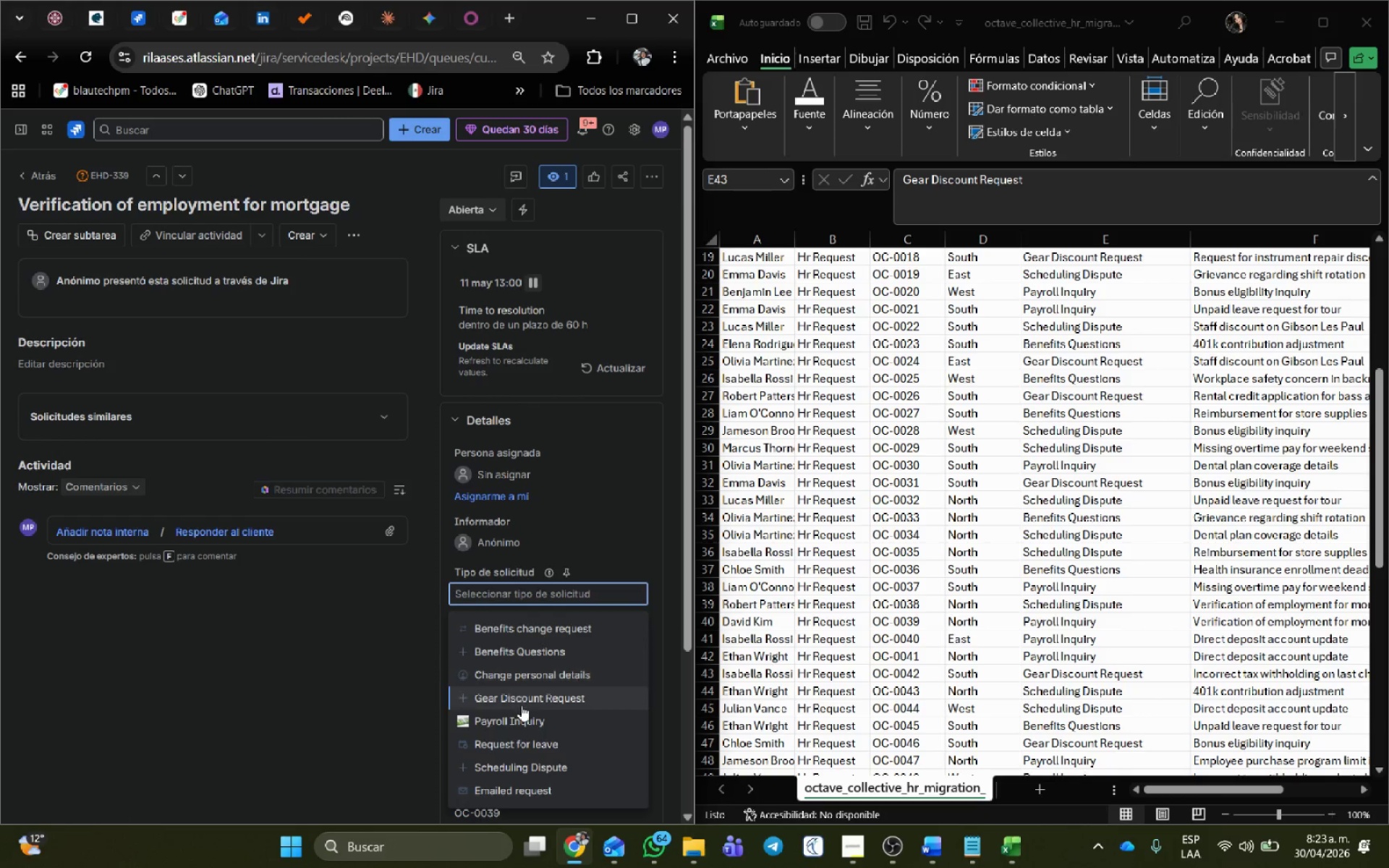 
left_click([523, 718])
 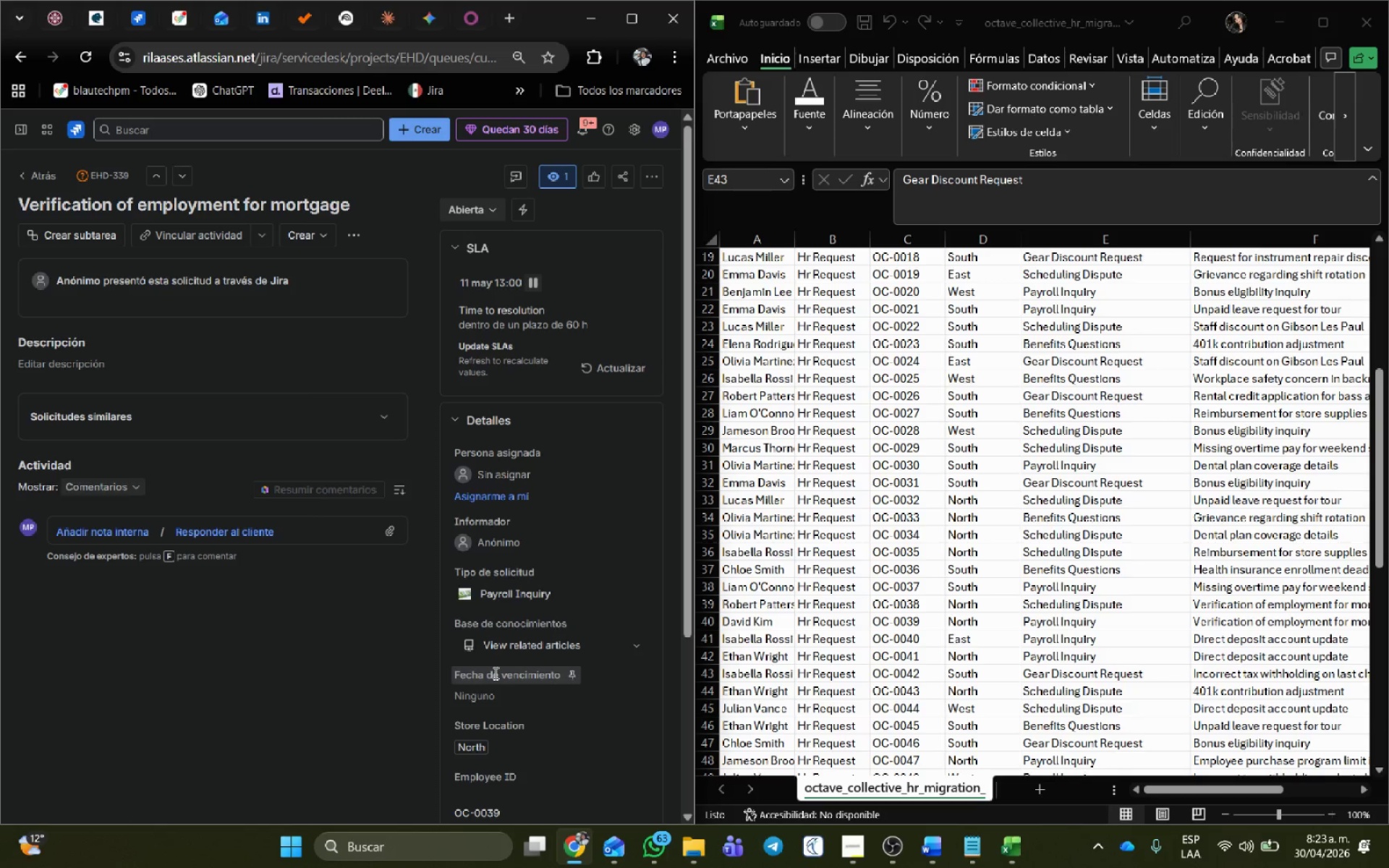 
wait(27.88)
 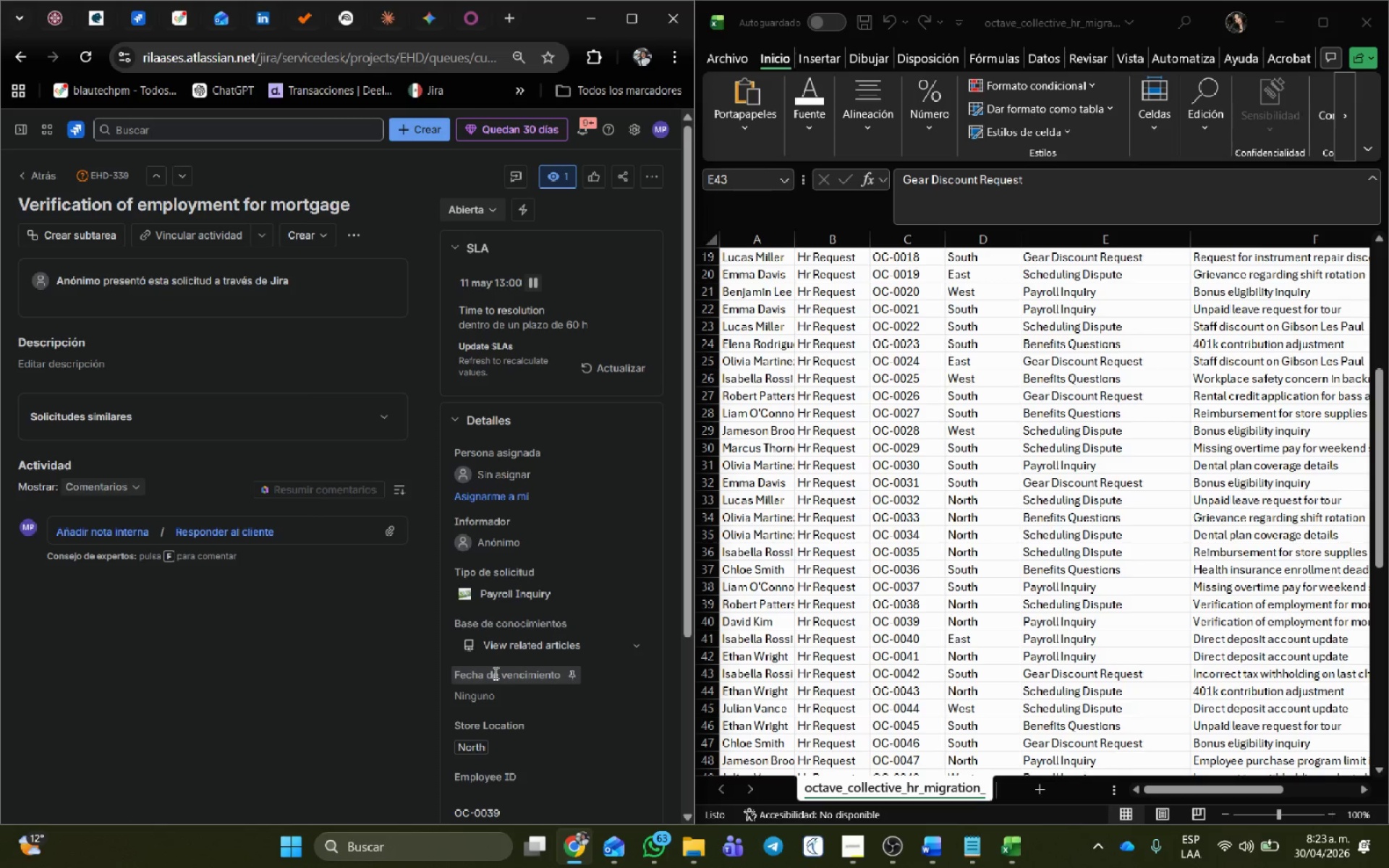 
scroll: coordinate [229, 214], scroll_direction: up, amount: 1.0
 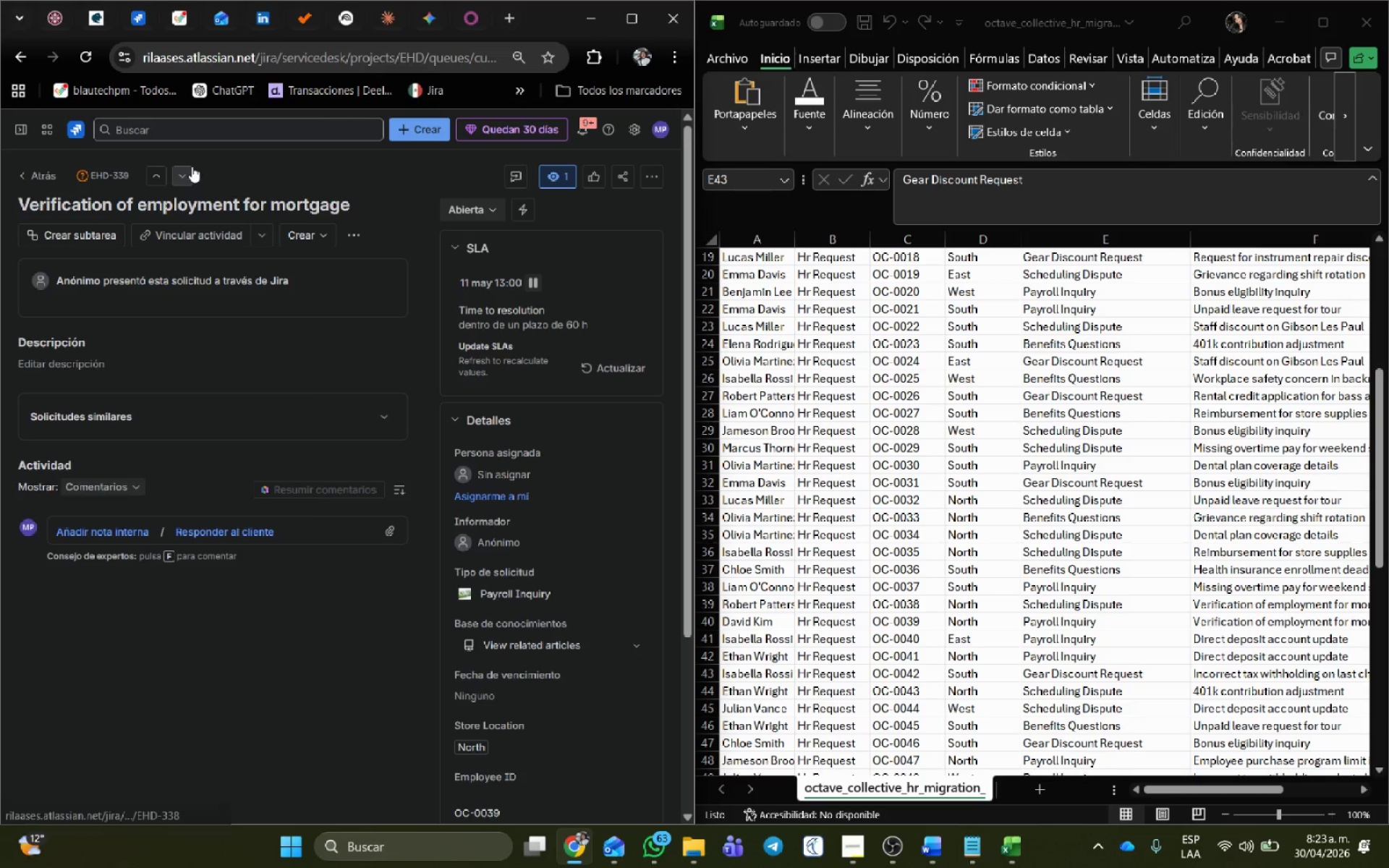 
left_click([192, 166])
 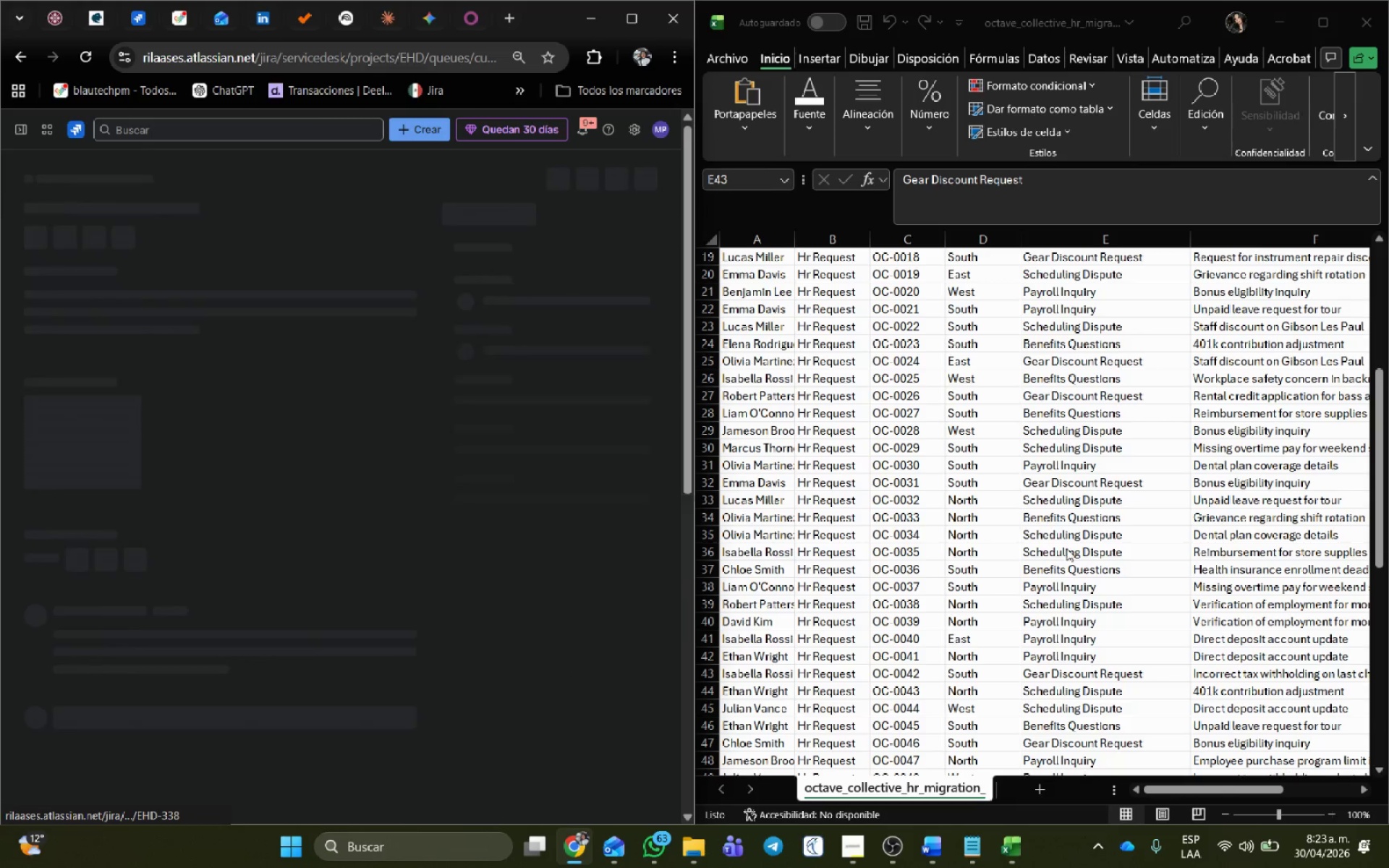 
left_click([1104, 522])
 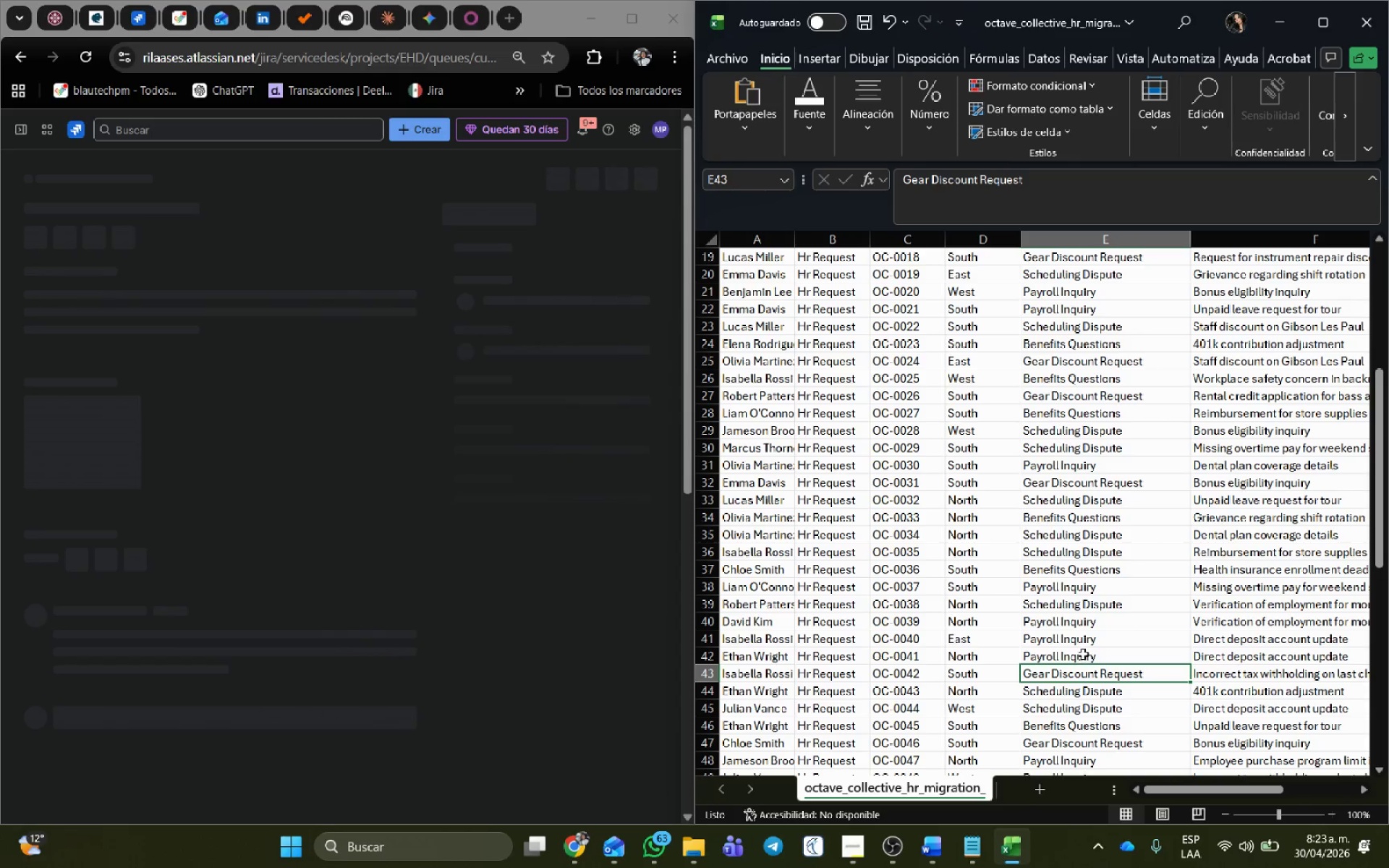 
left_click([1083, 652])
 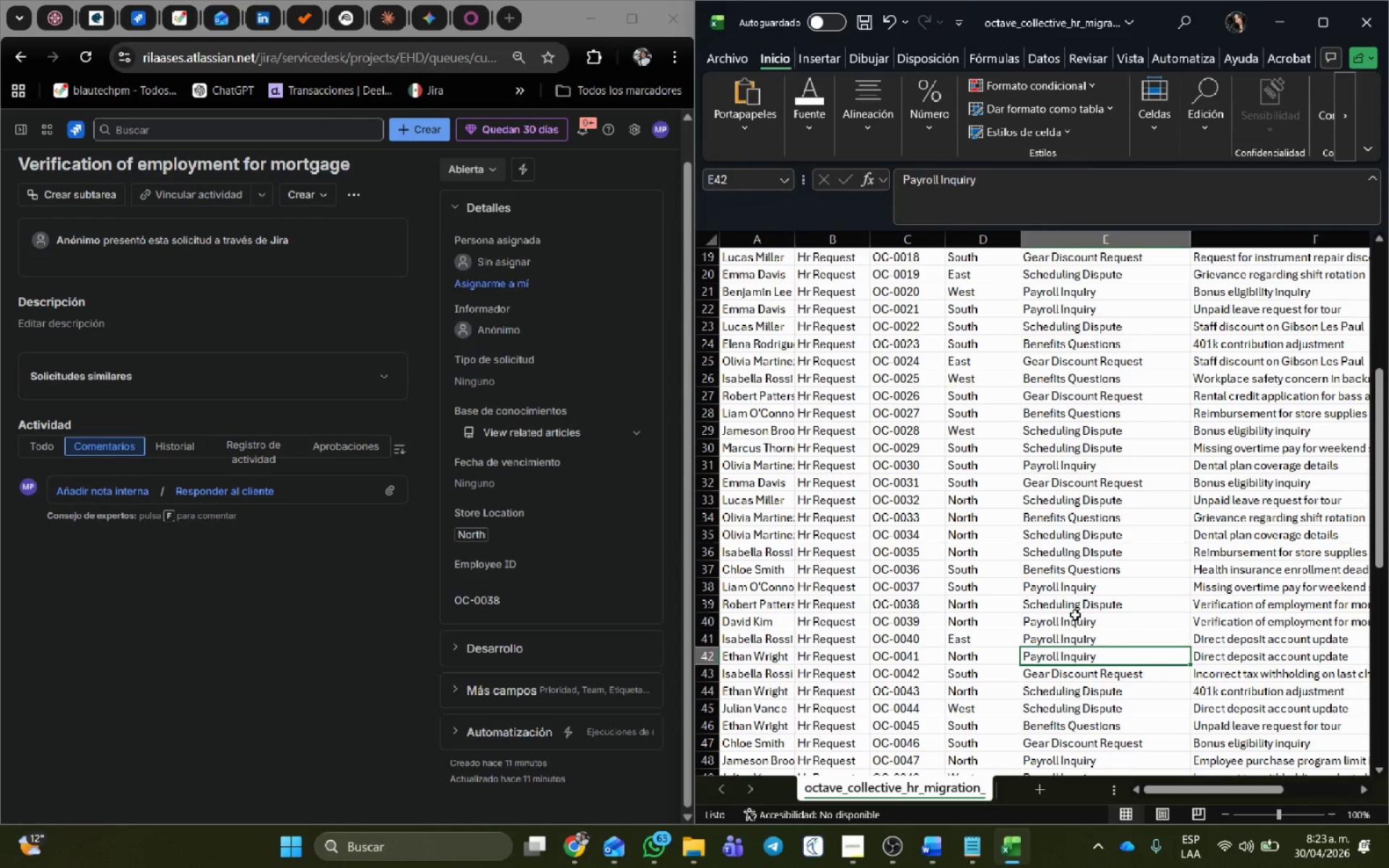 
left_click([1077, 605])
 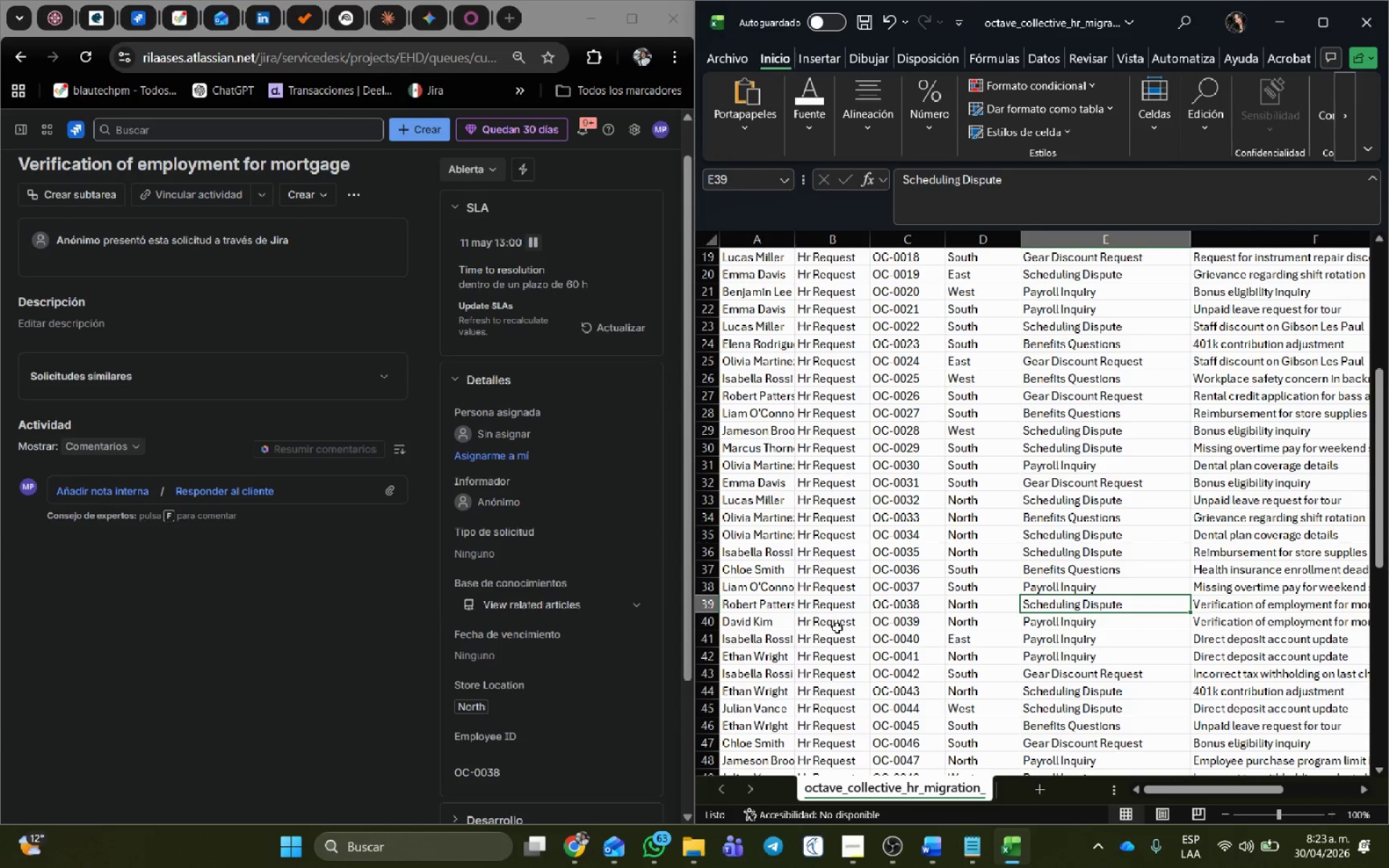 
scroll: coordinate [893, 612], scroll_direction: up, amount: 4.0
 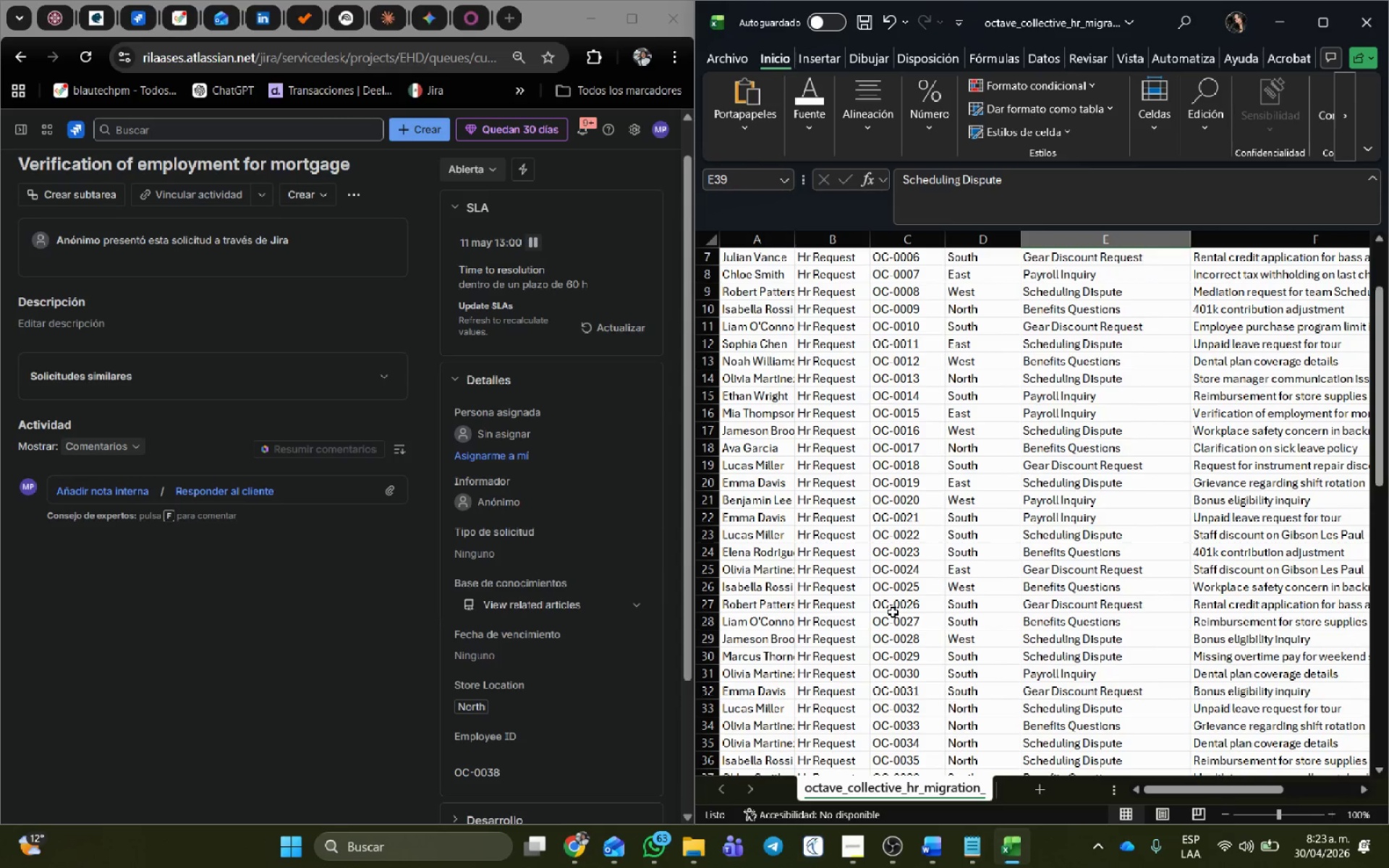 
scroll: coordinate [893, 612], scroll_direction: down, amount: 1.0
 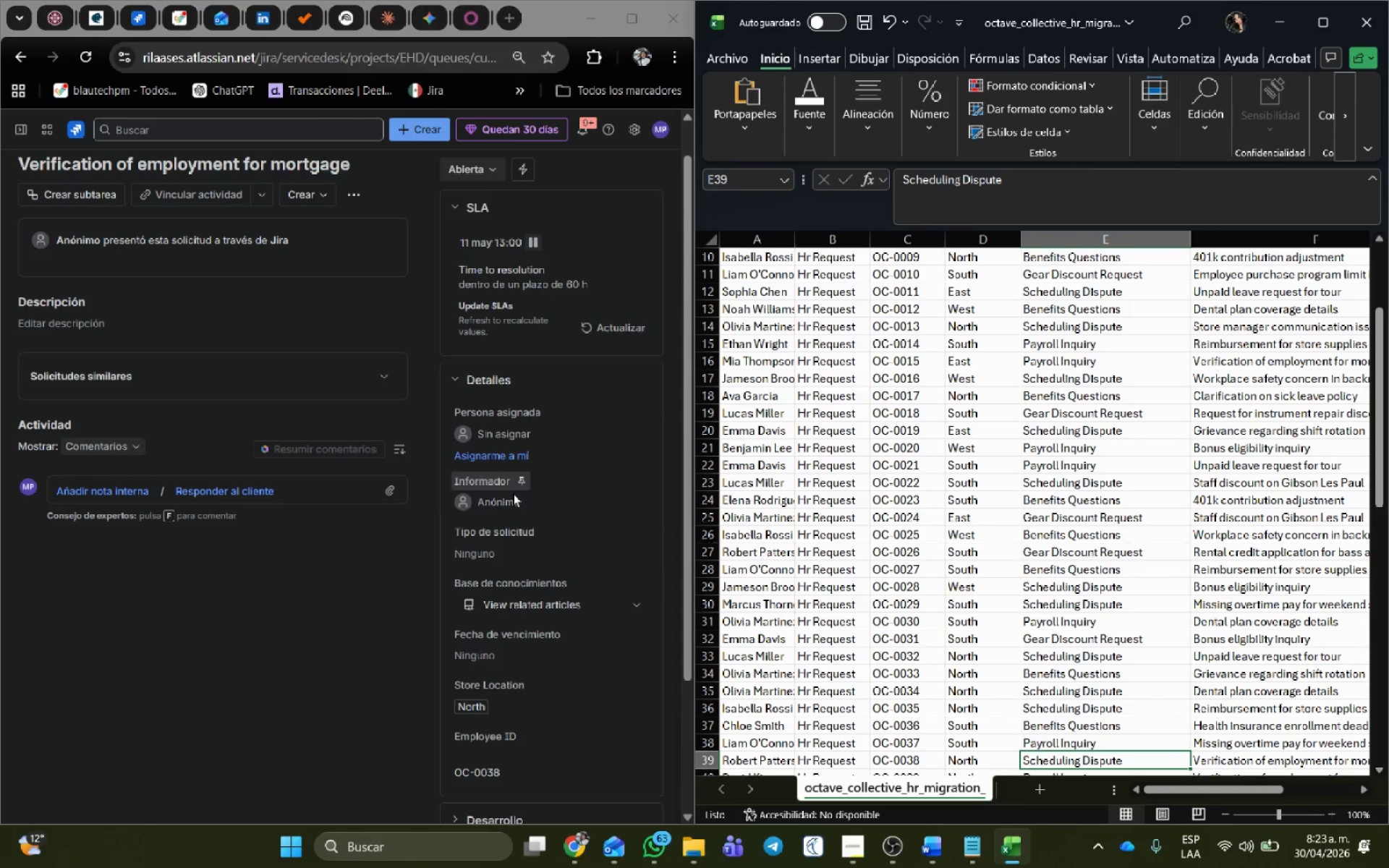 
left_click([497, 549])
 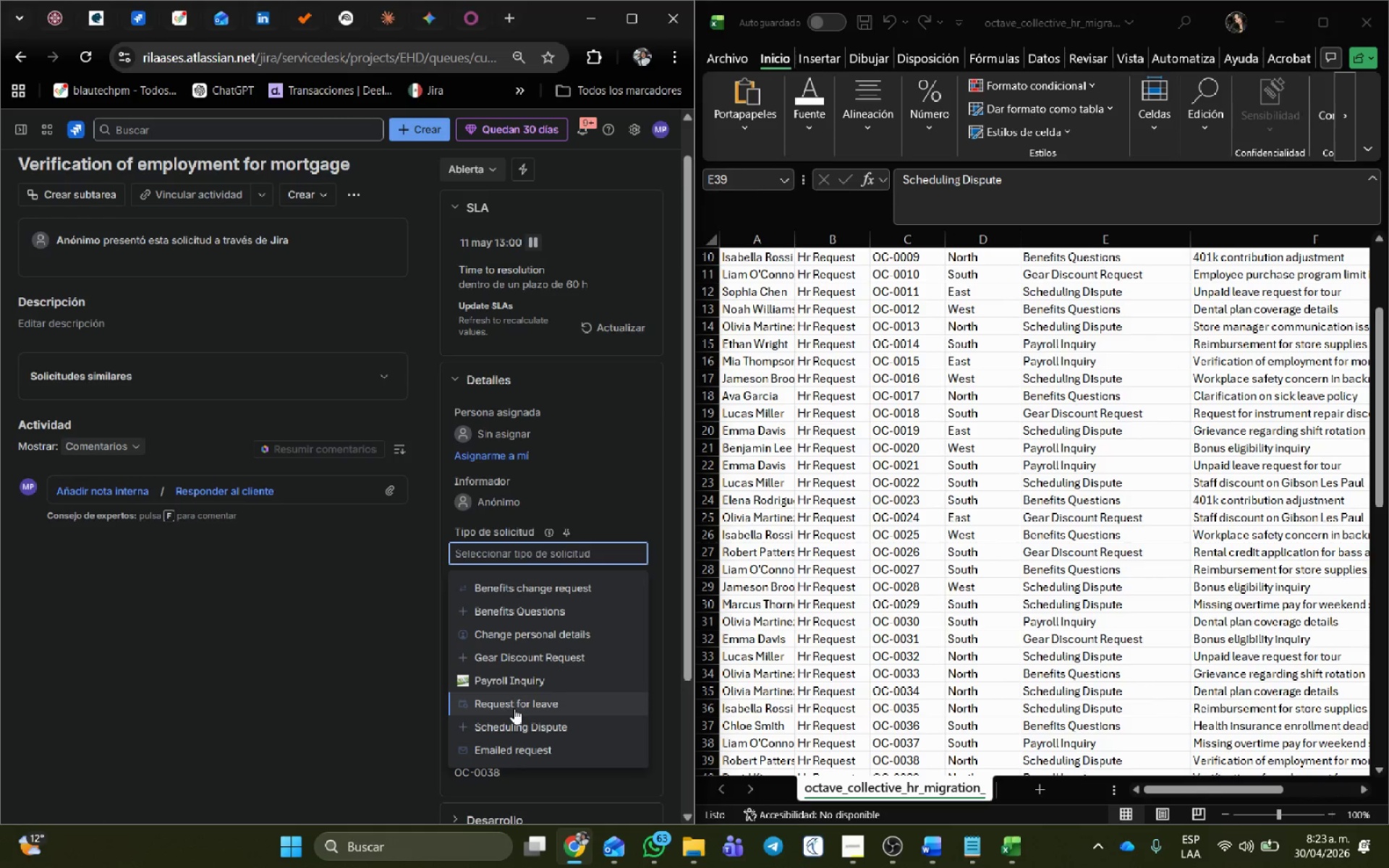 
left_click([512, 727])
 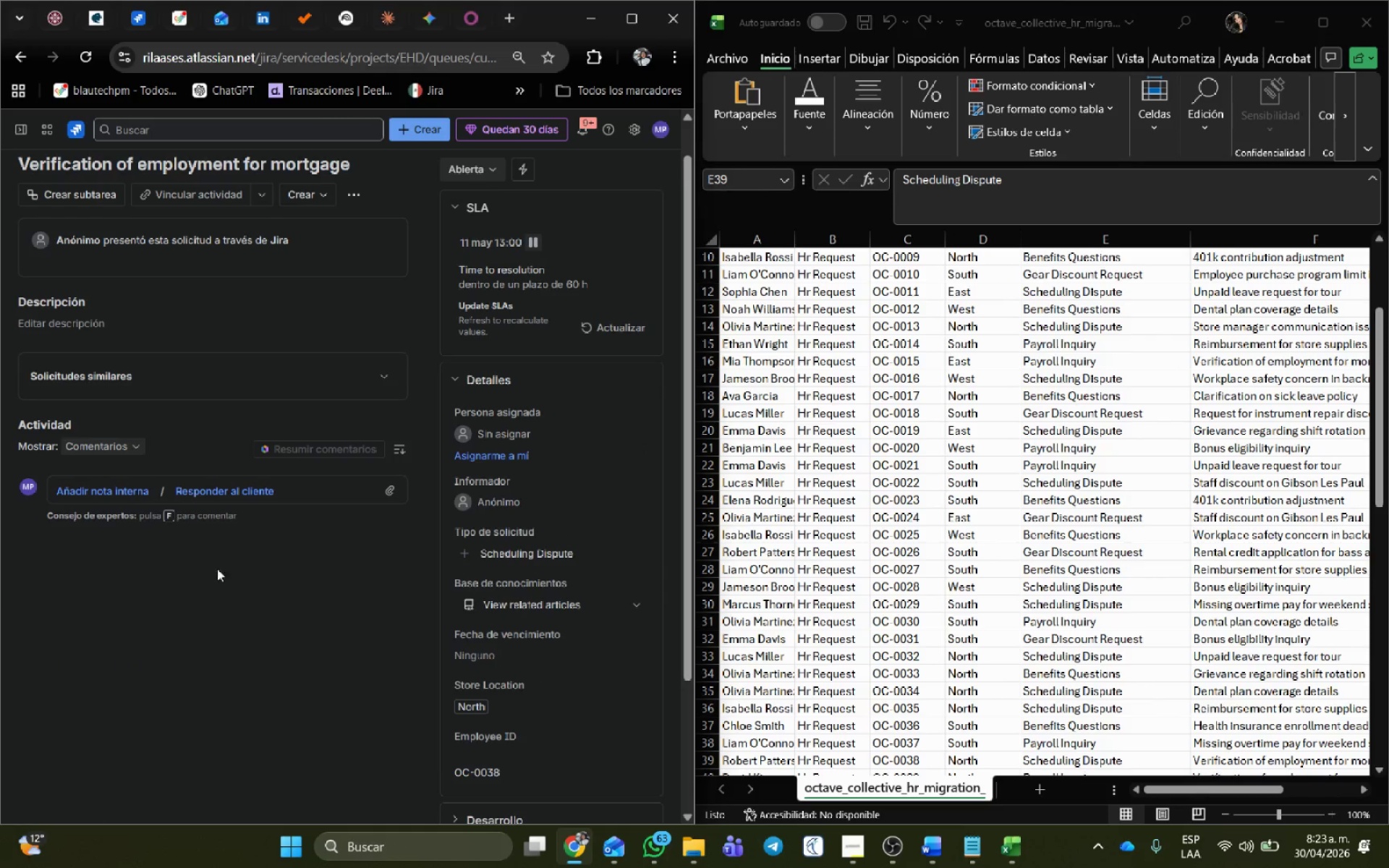 
scroll: coordinate [197, 535], scroll_direction: up, amount: 4.0
 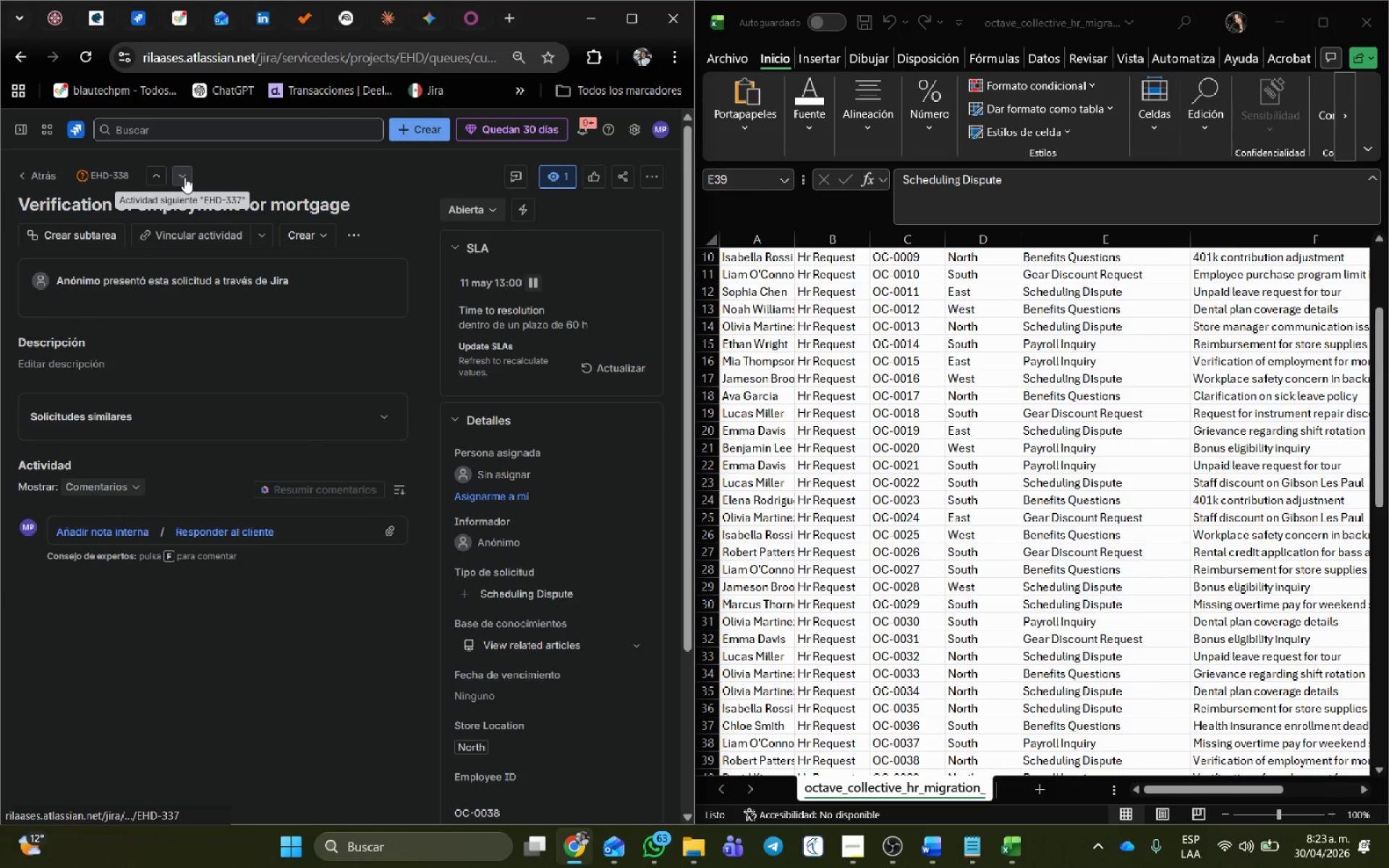 
left_click([184, 177])
 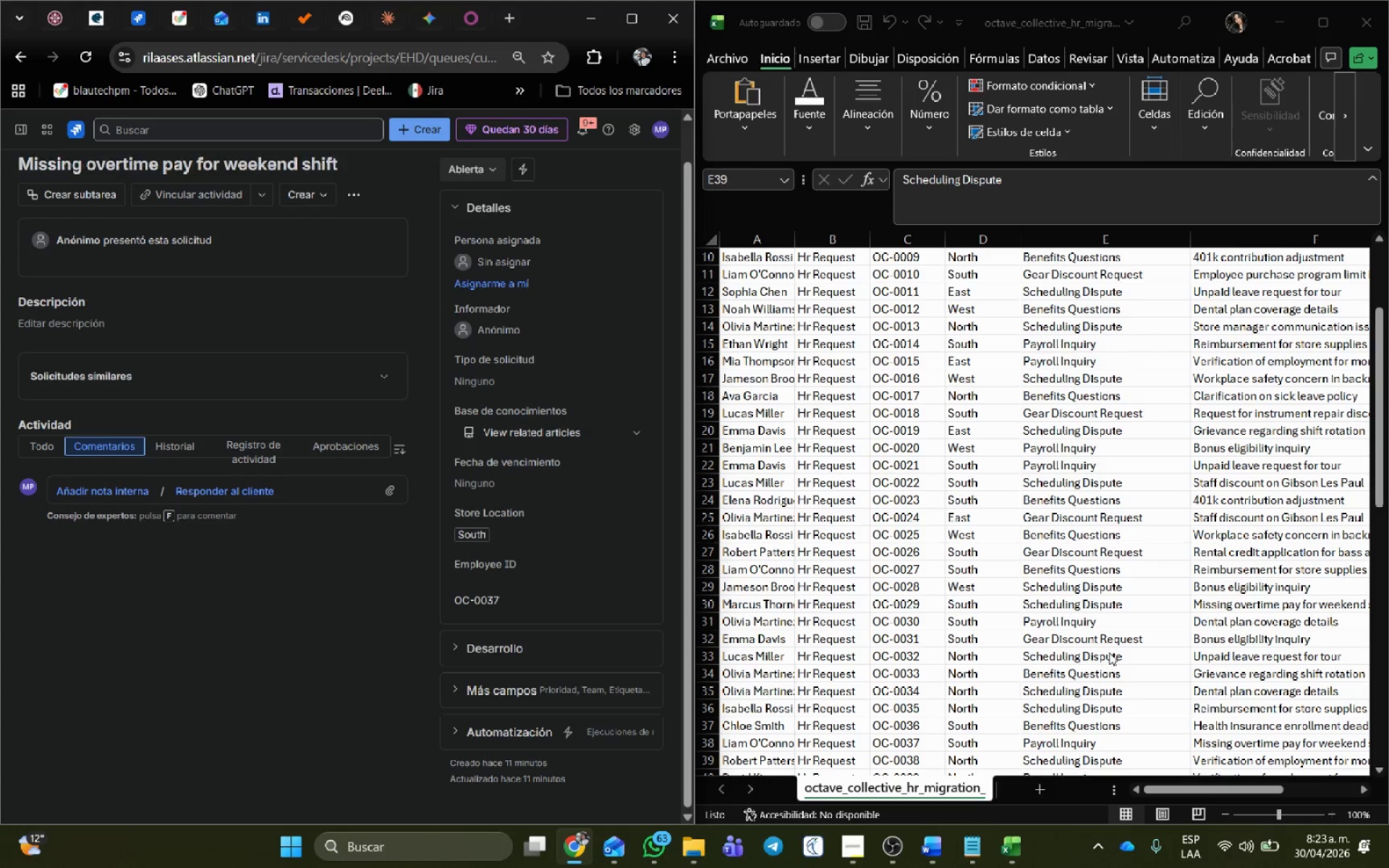 
left_click([1095, 699])
 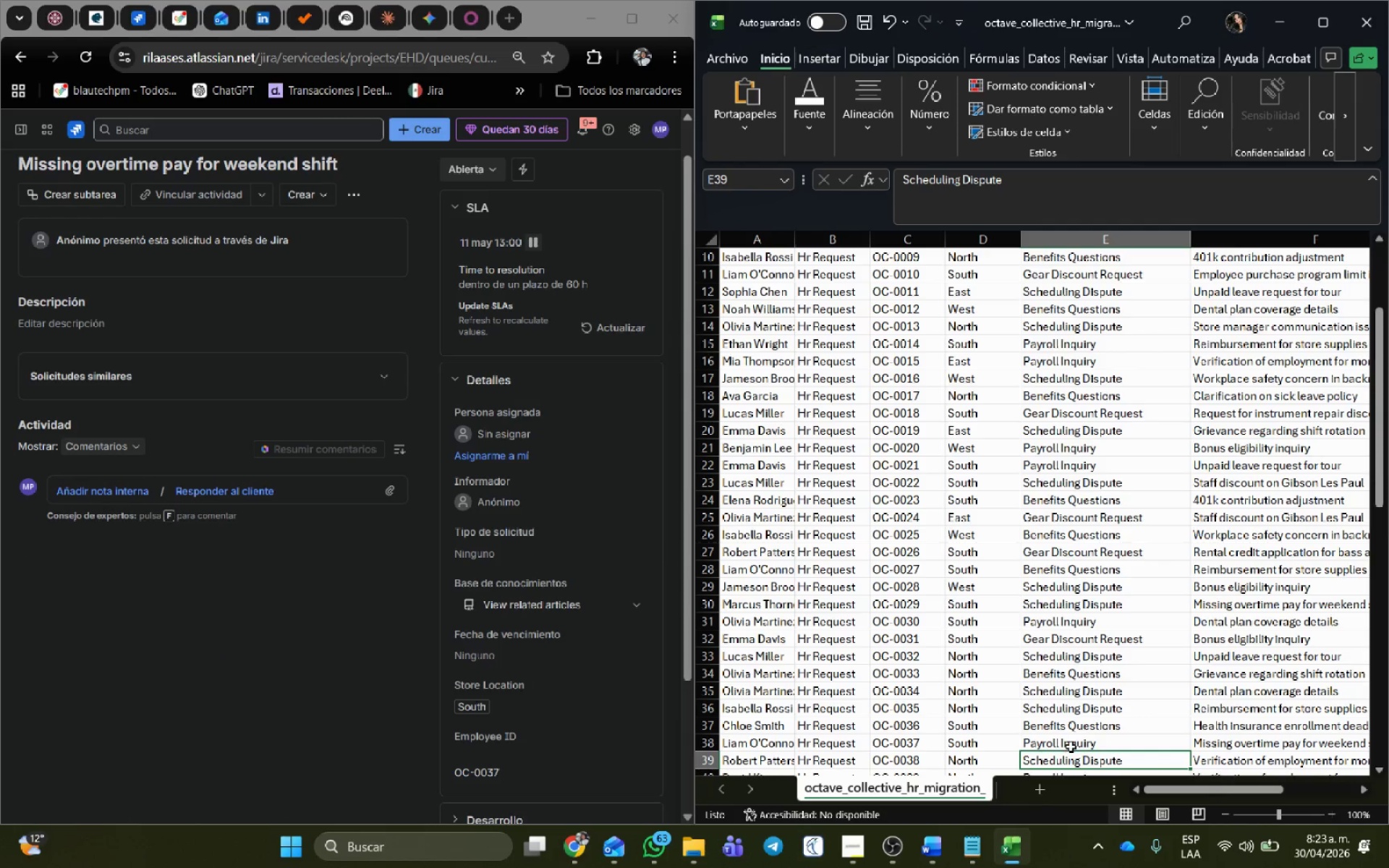 
left_click([1071, 745])
 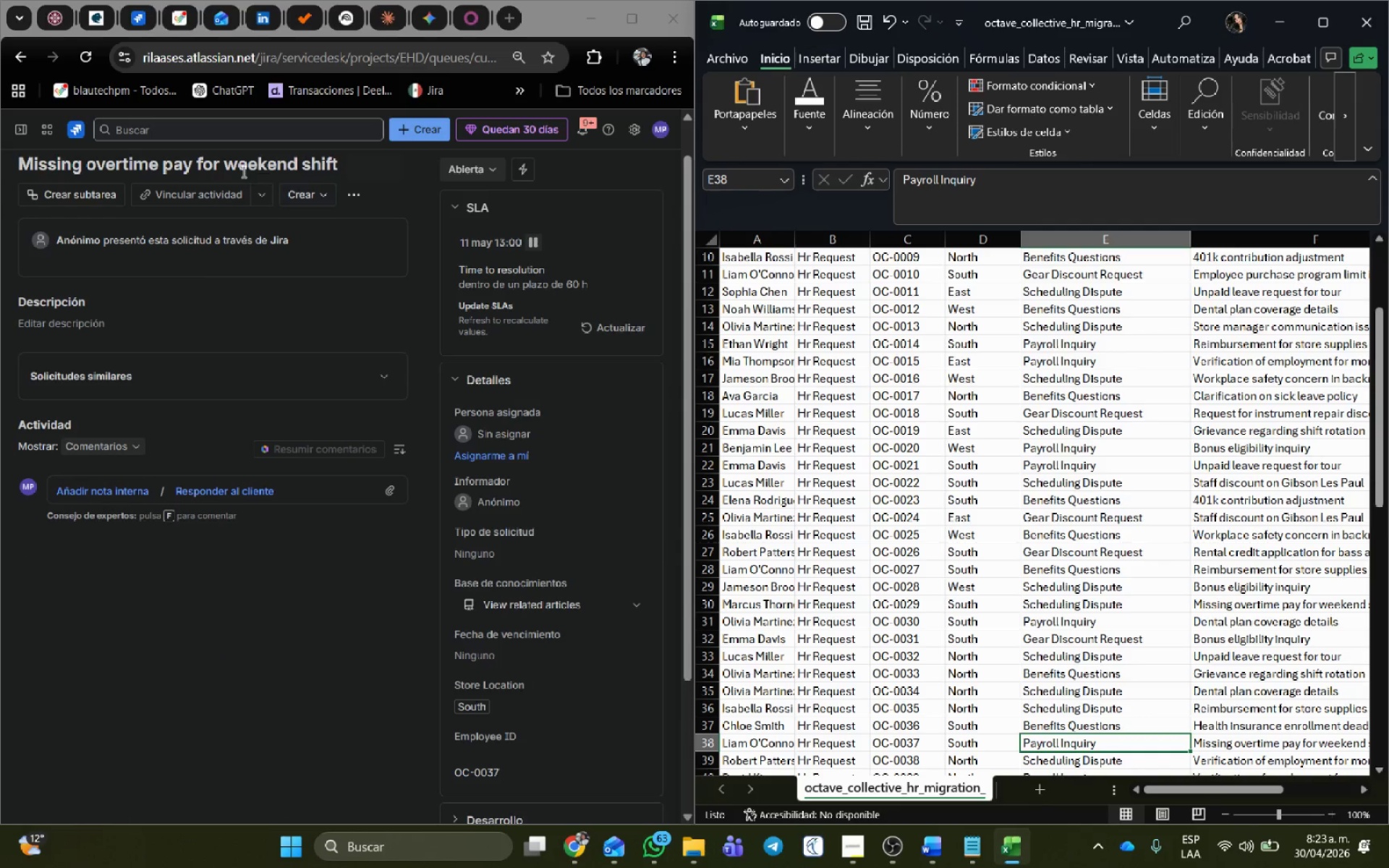 
scroll: coordinate [328, 485], scroll_direction: up, amount: 1.0
 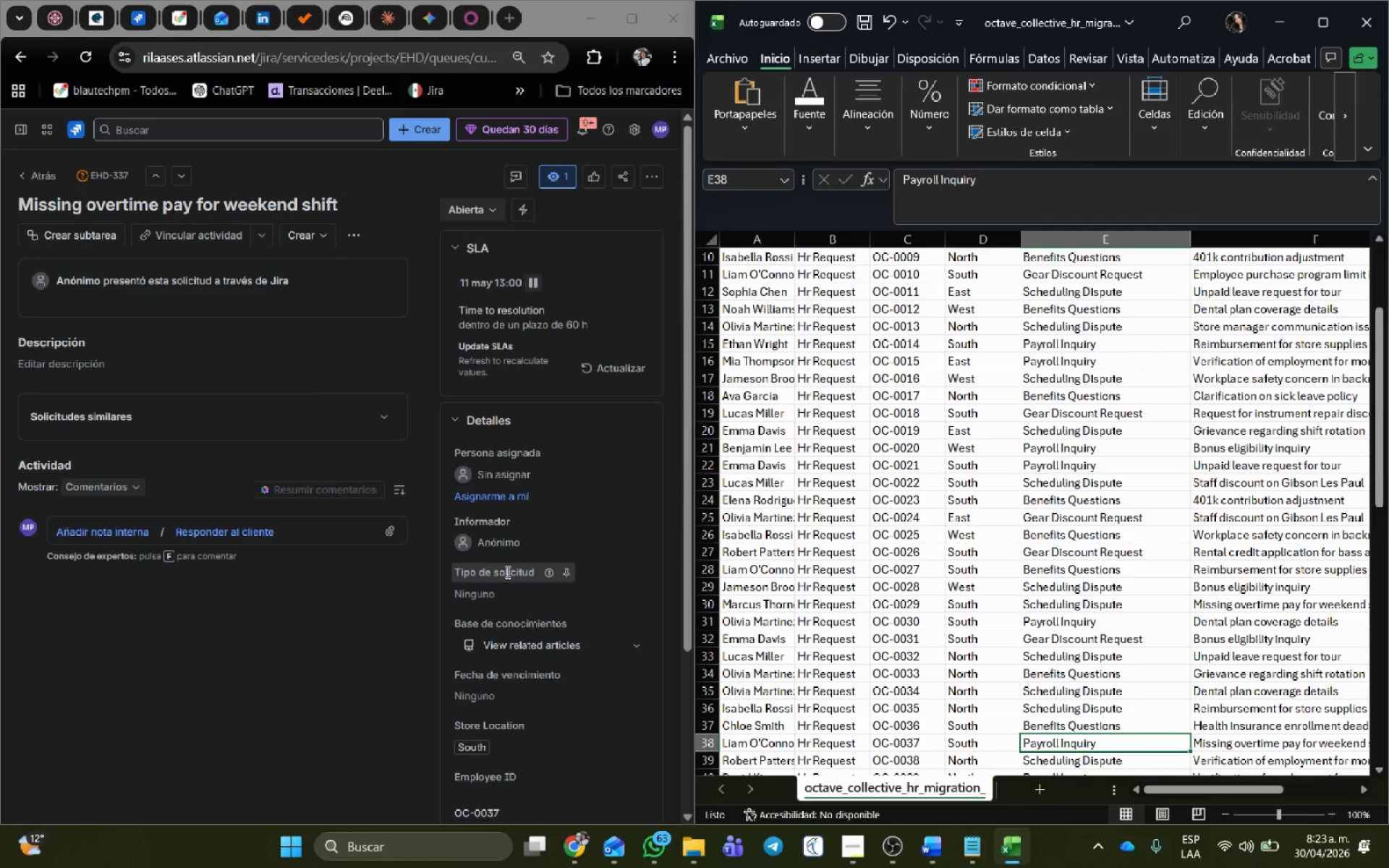 
left_click([498, 595])
 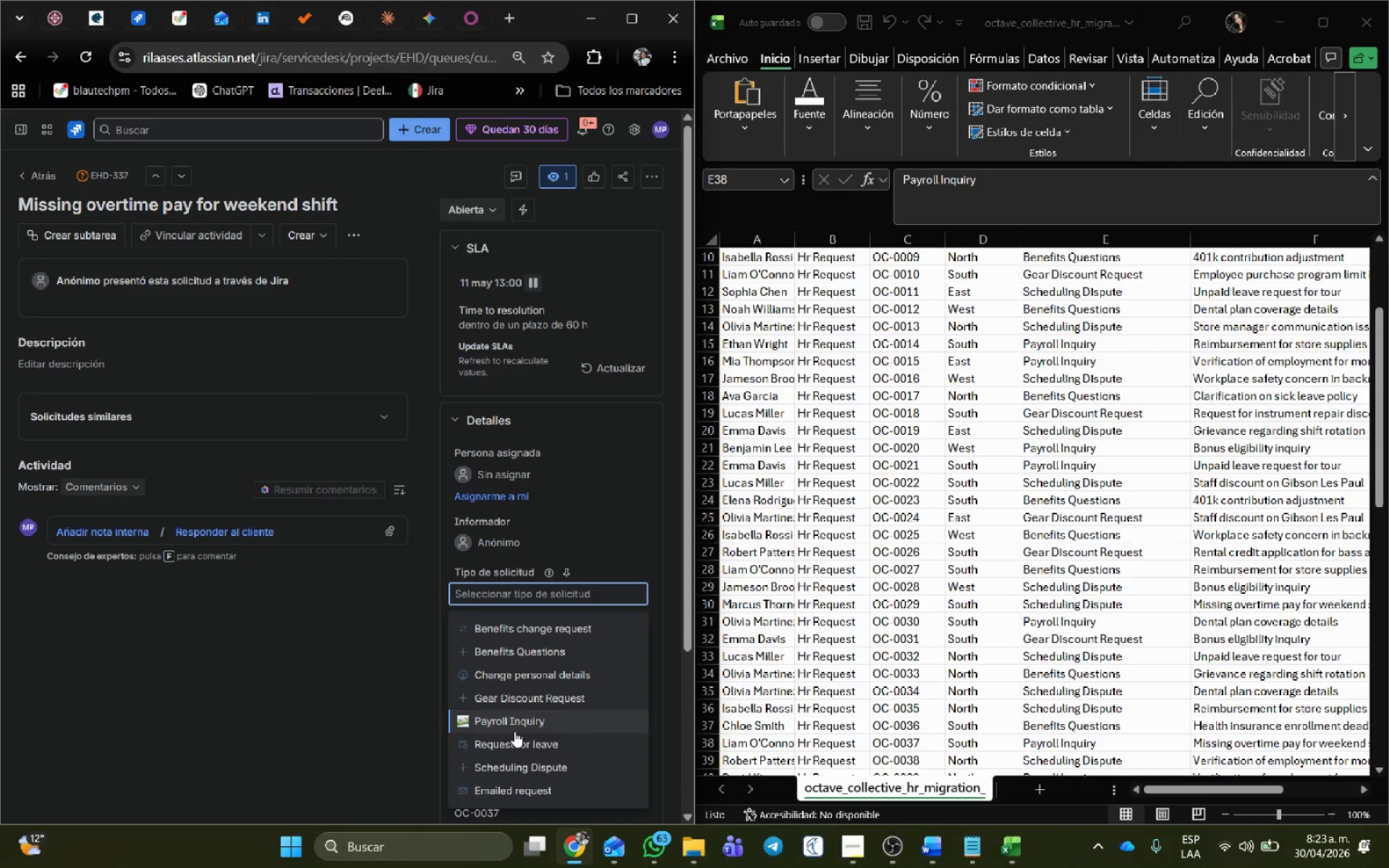 
left_click([509, 712])
 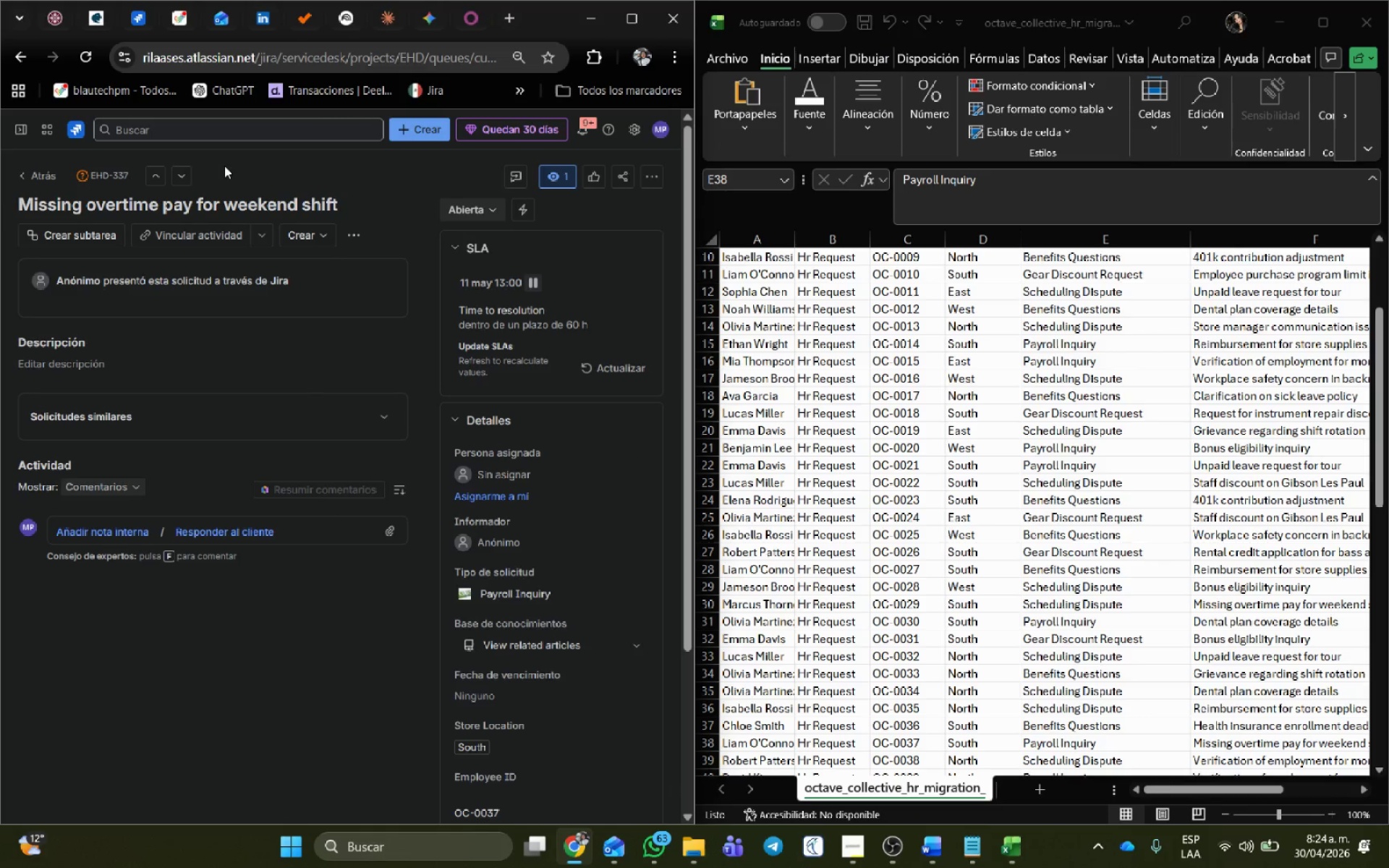 
mouse_move([194, 185])
 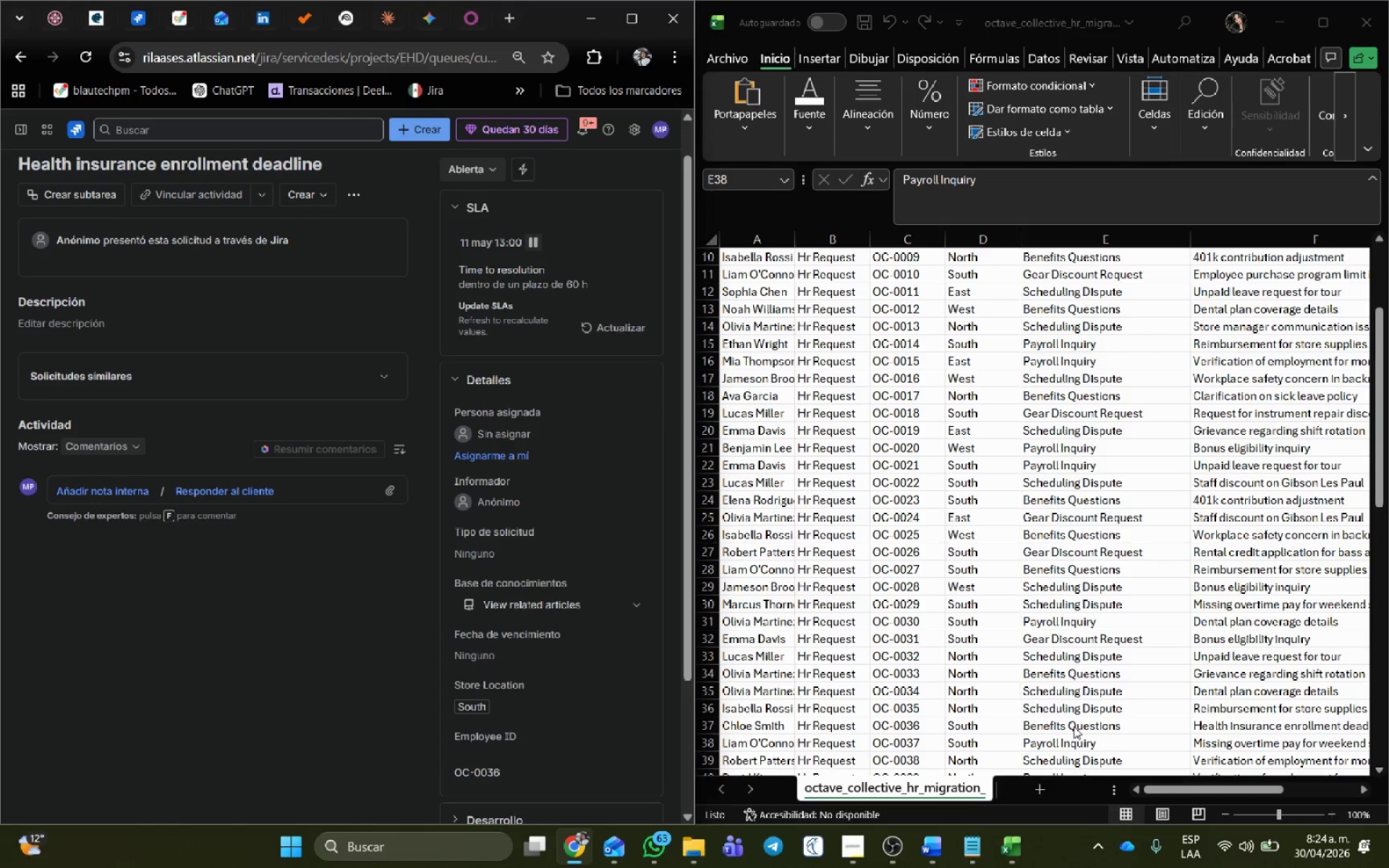 
double_click([1072, 726])
 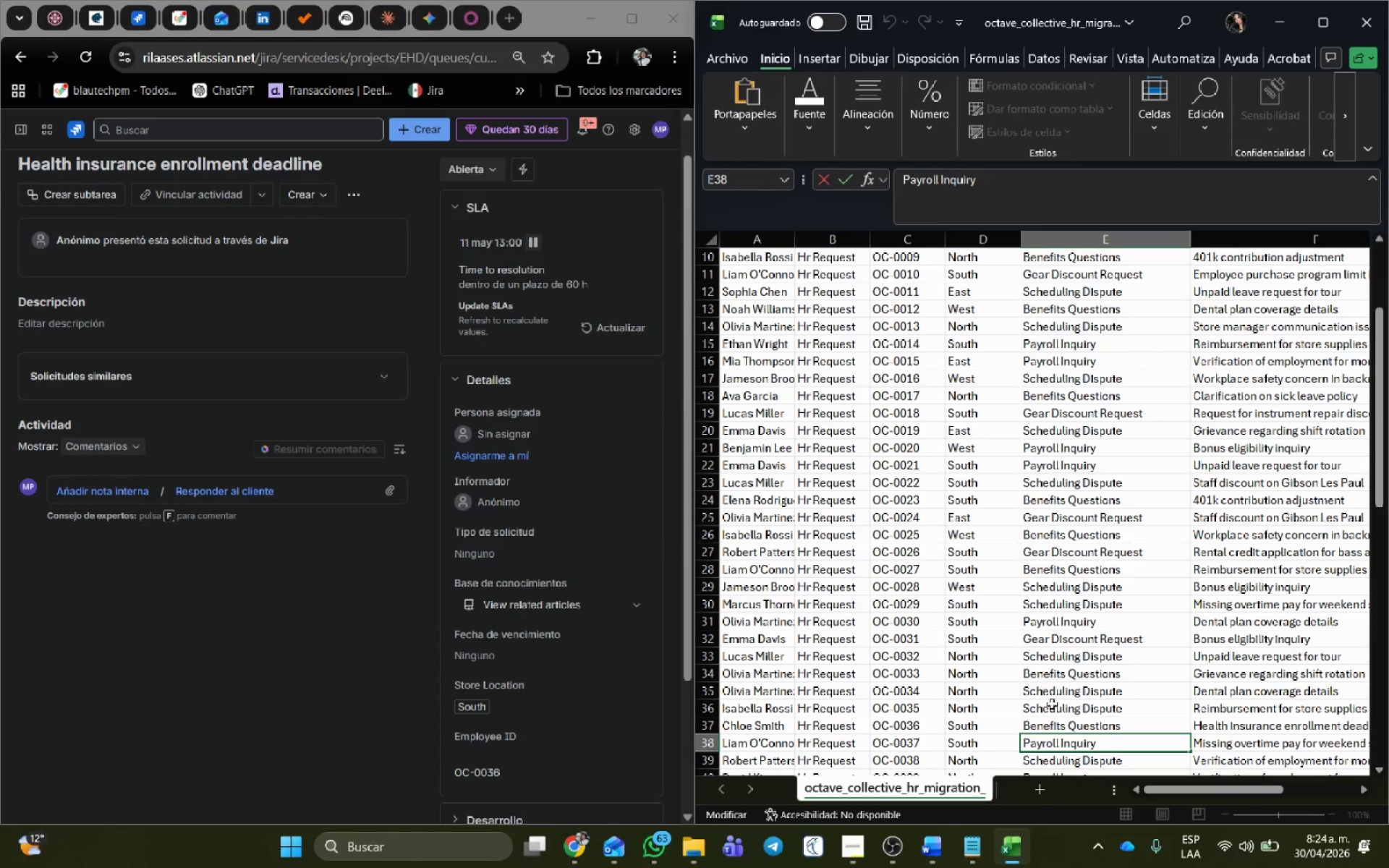 
left_click([1061, 718])
 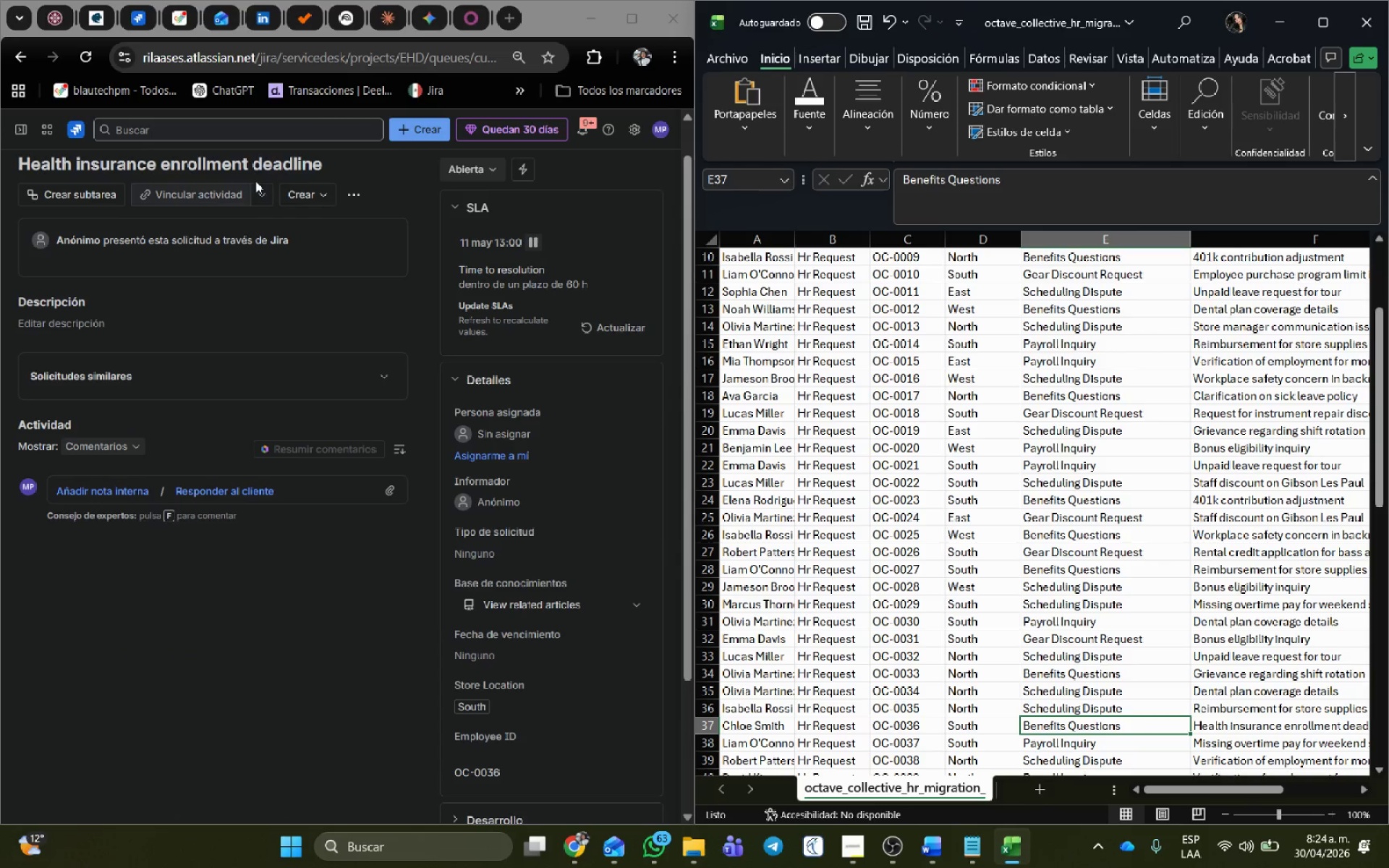 
scroll: coordinate [338, 472], scroll_direction: up, amount: 2.0
 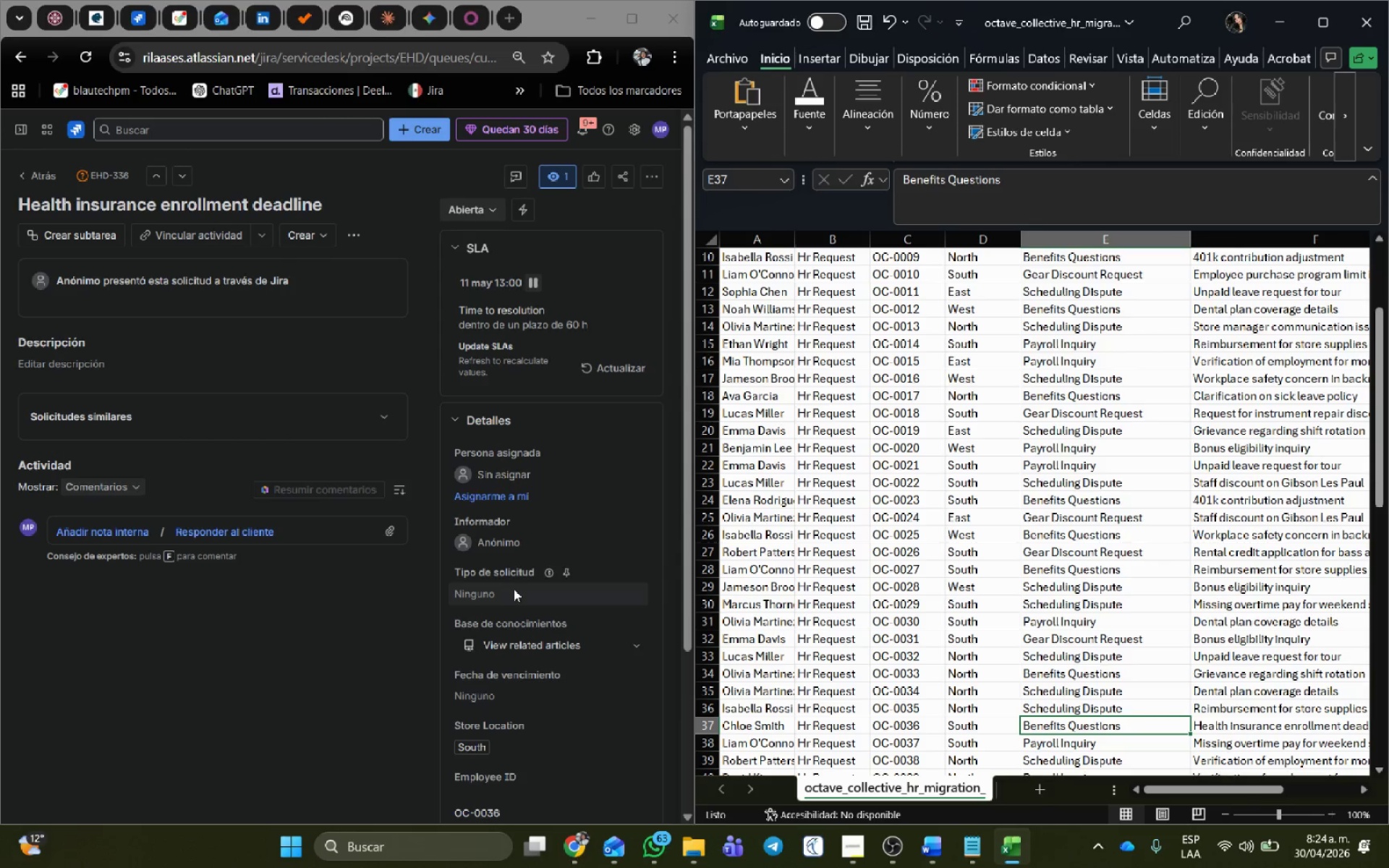 
left_click([483, 592])
 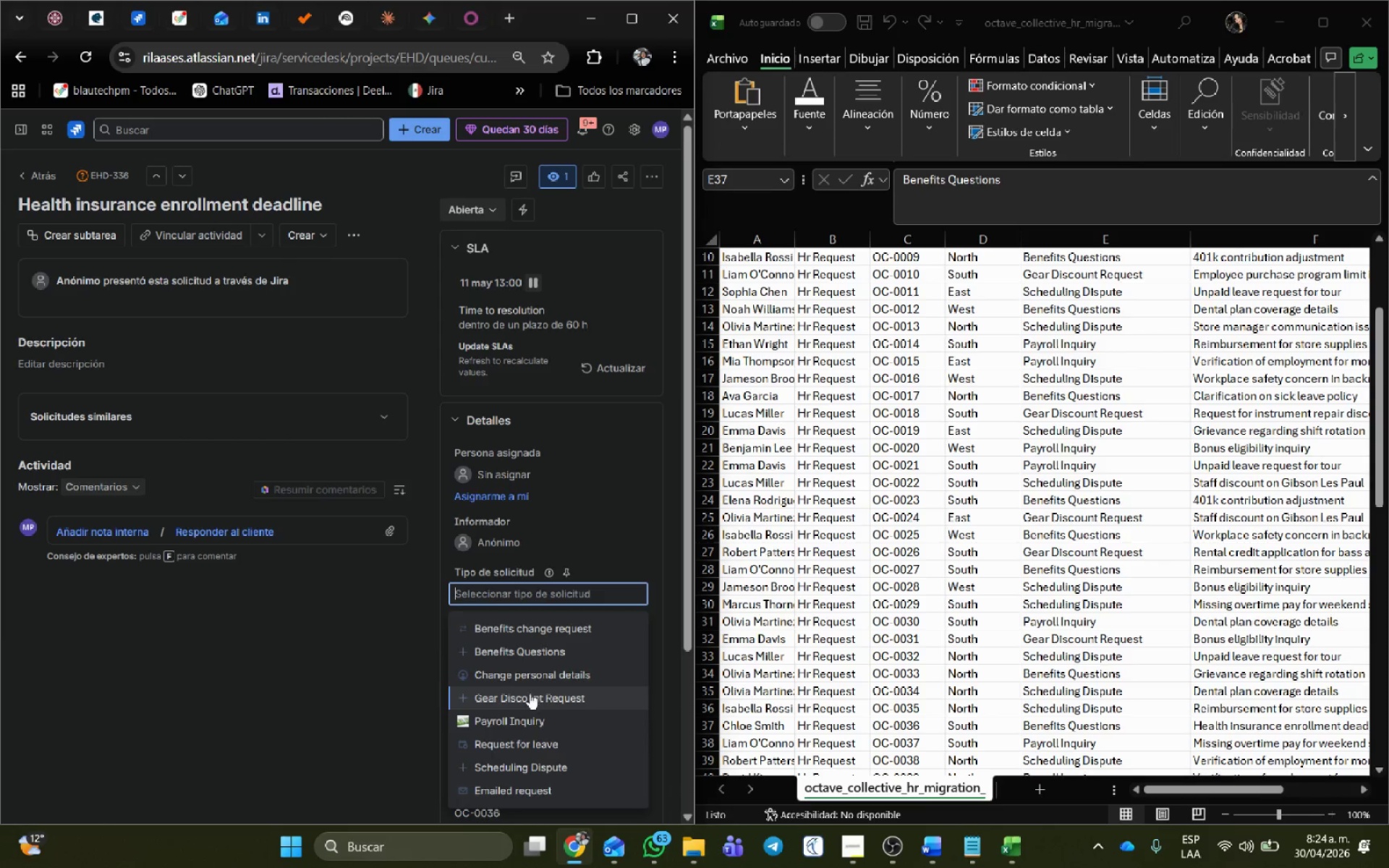 
left_click([535, 655])
 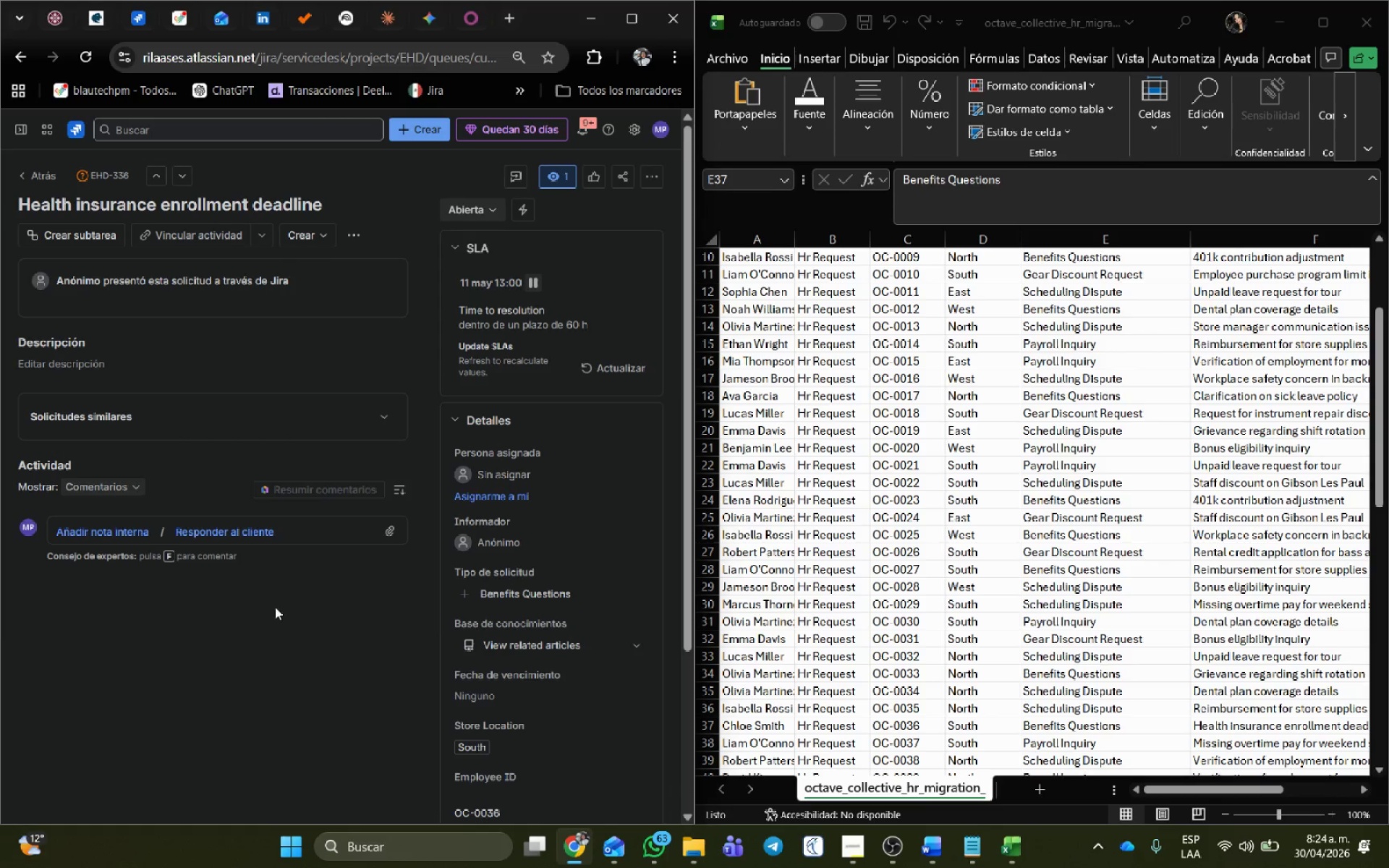 
scroll: coordinate [200, 585], scroll_direction: up, amount: 2.0
 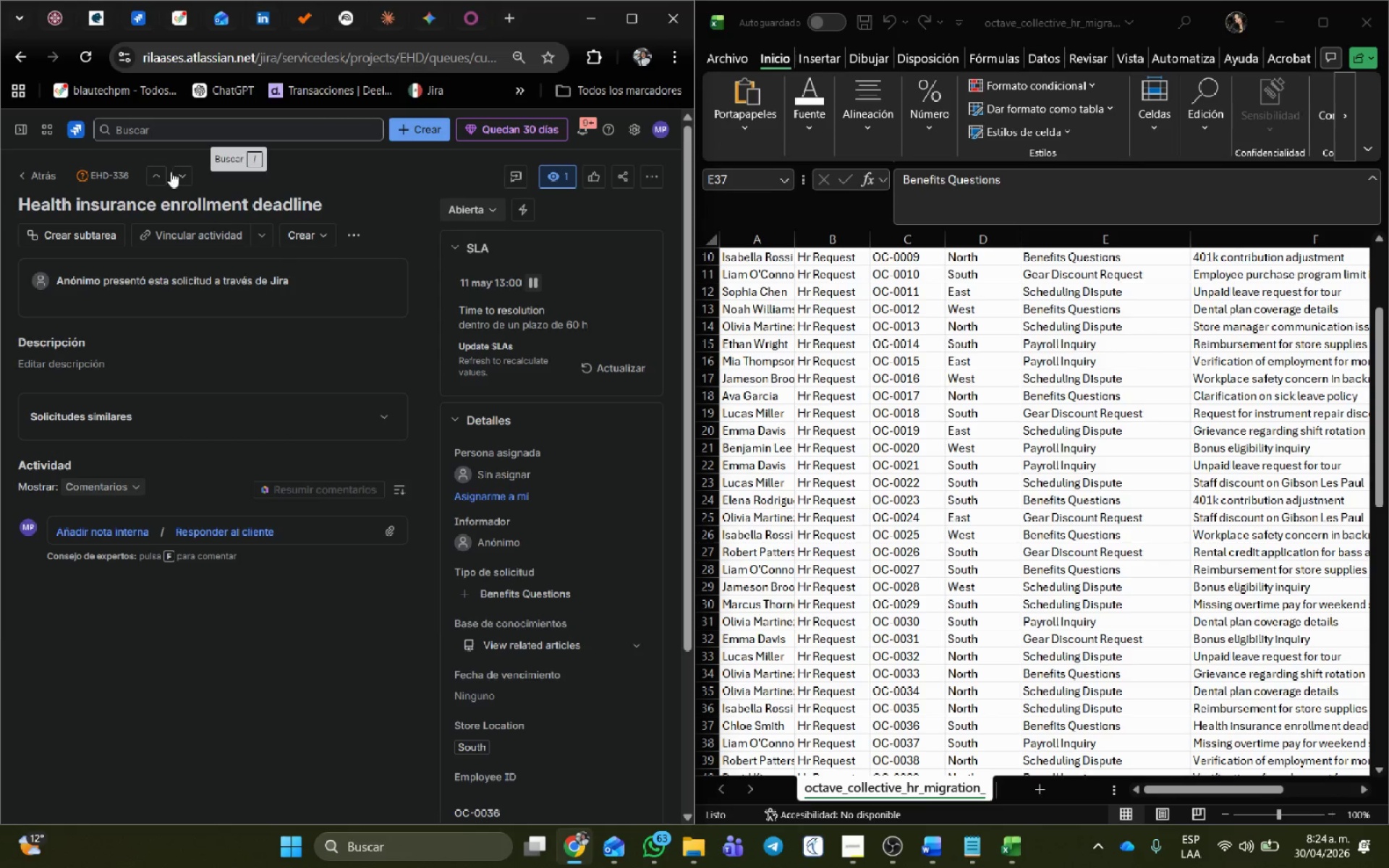 
left_click([182, 178])
 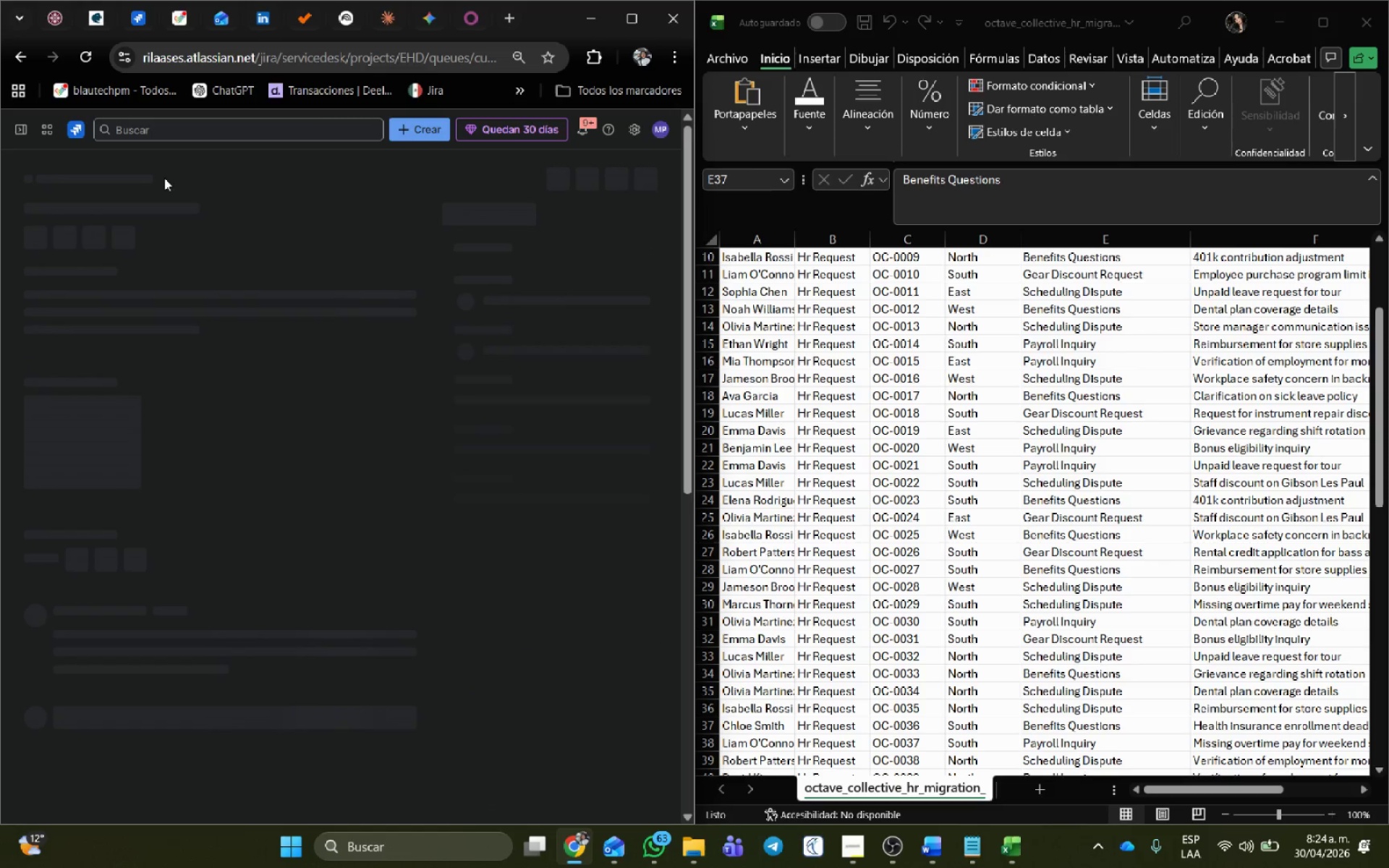 
mouse_move([151, 196])
 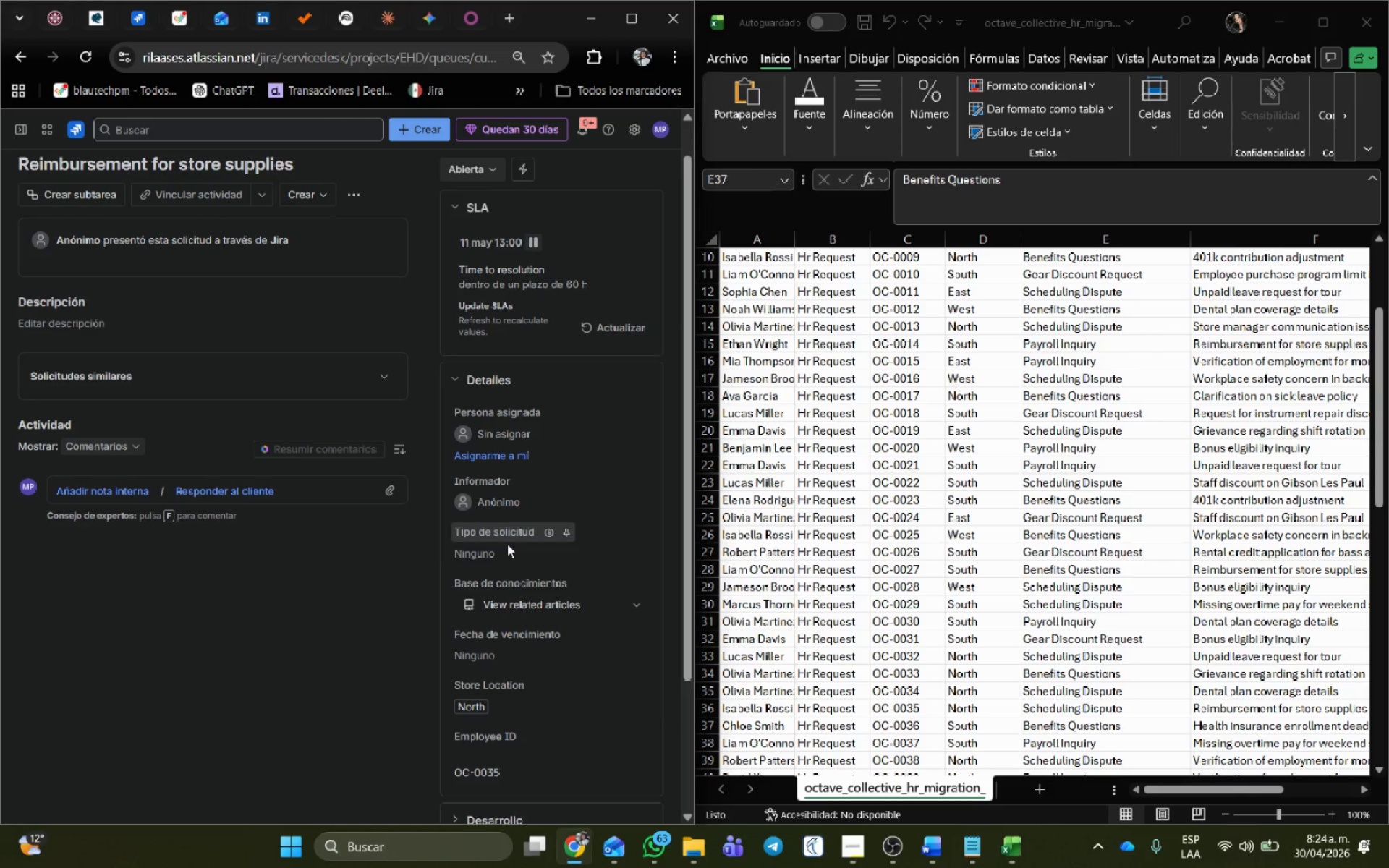 
left_click([501, 558])
 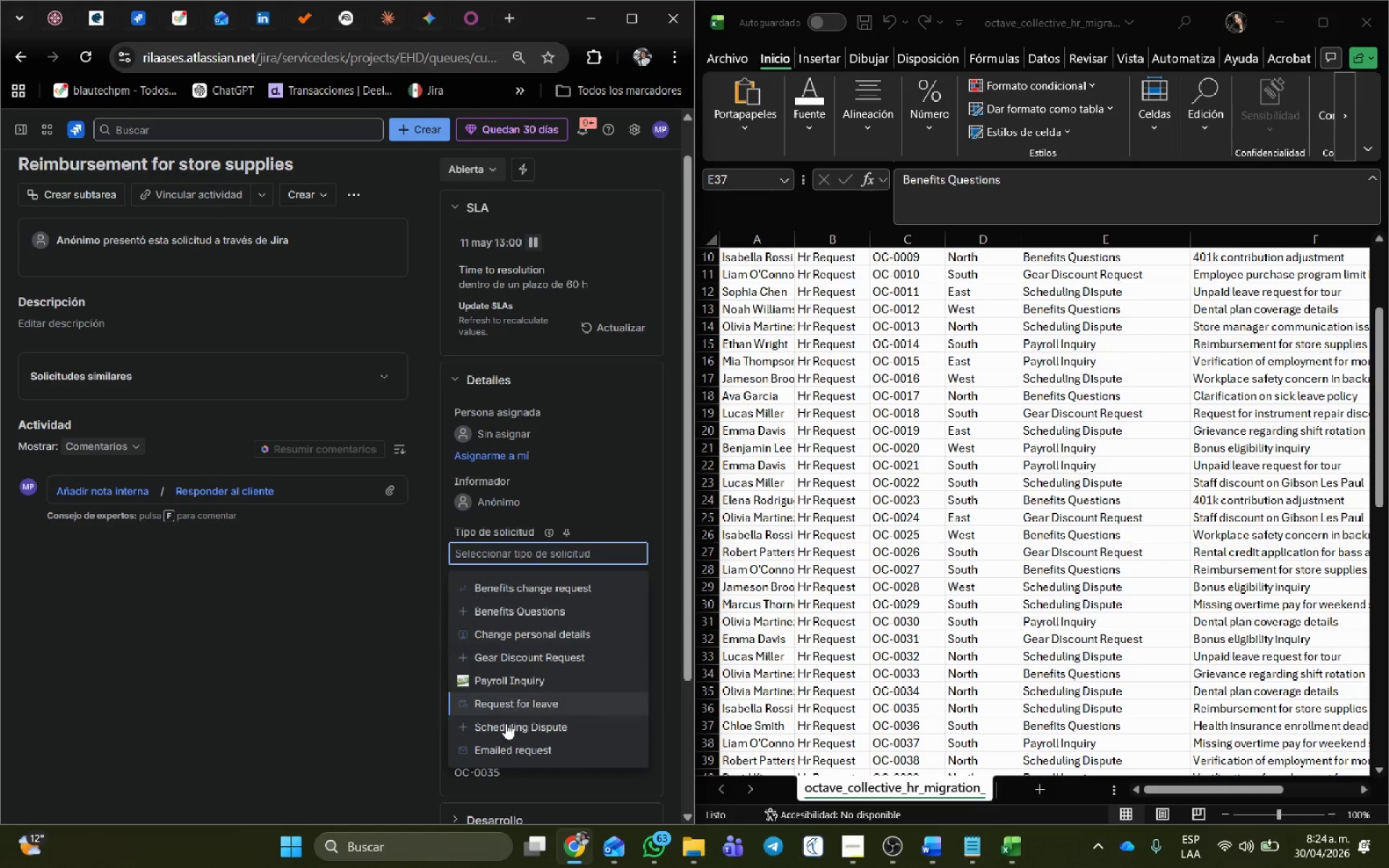 
left_click([503, 723])
 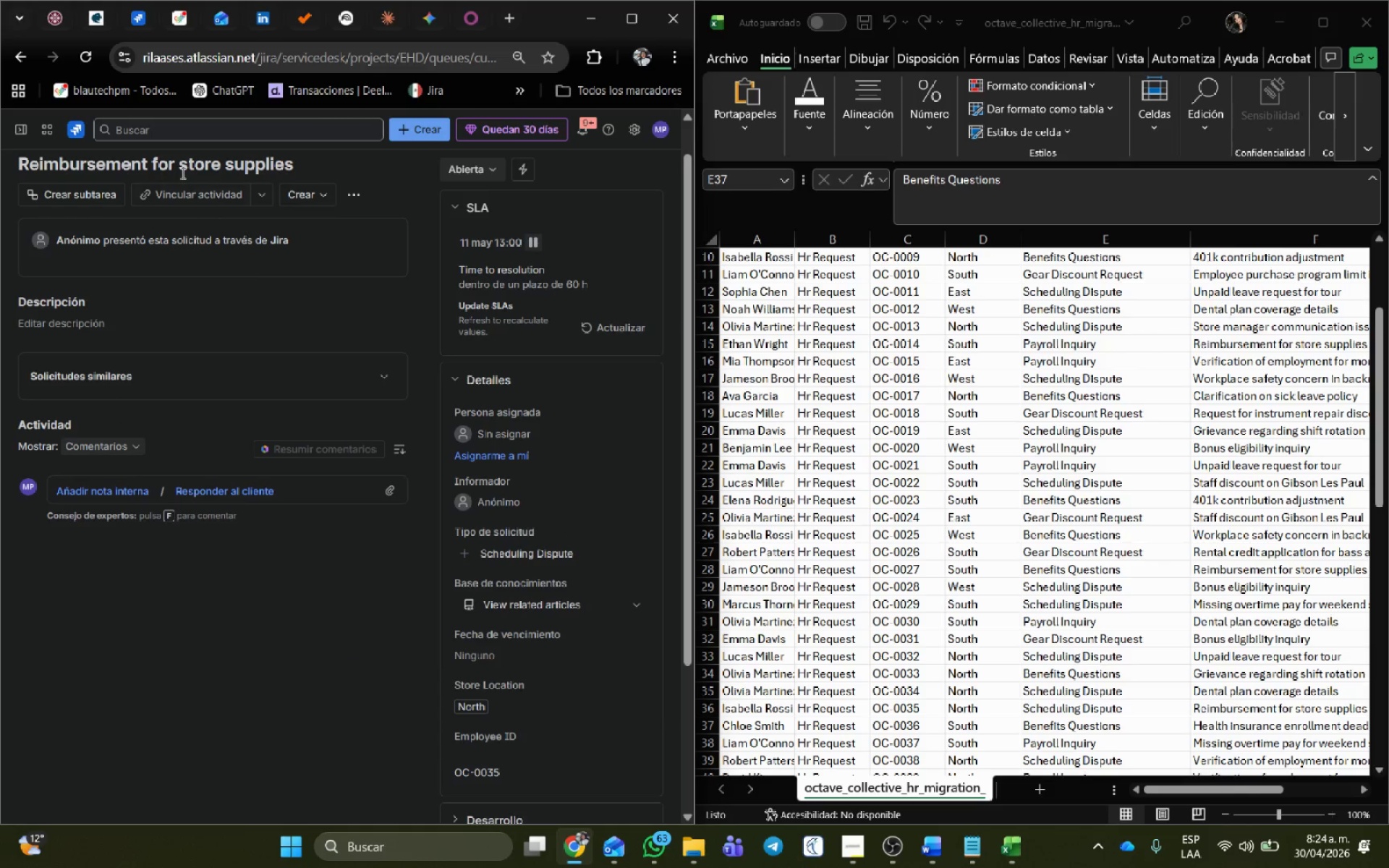 
scroll: coordinate [161, 309], scroll_direction: up, amount: 3.0
 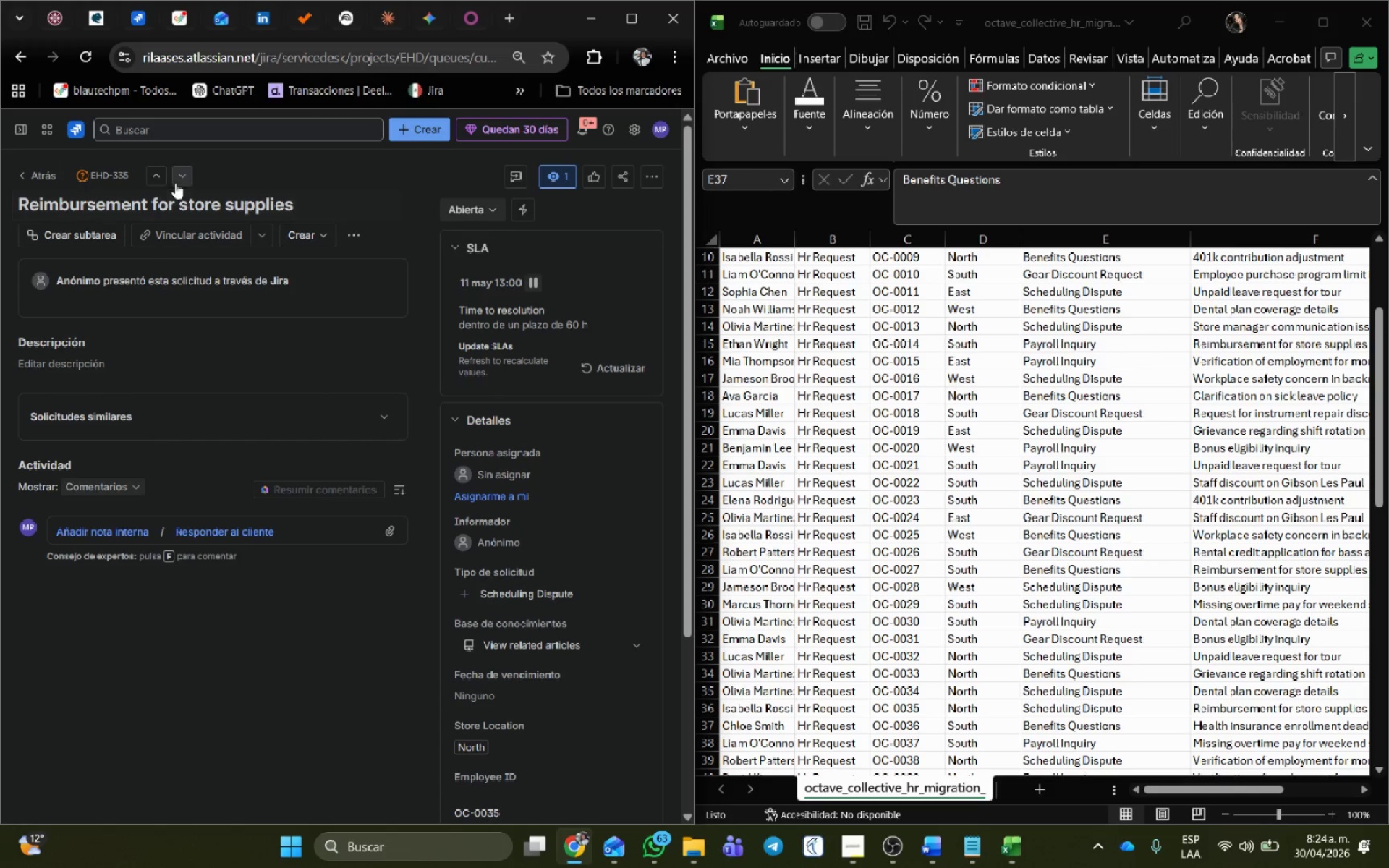 
left_click([176, 174])
 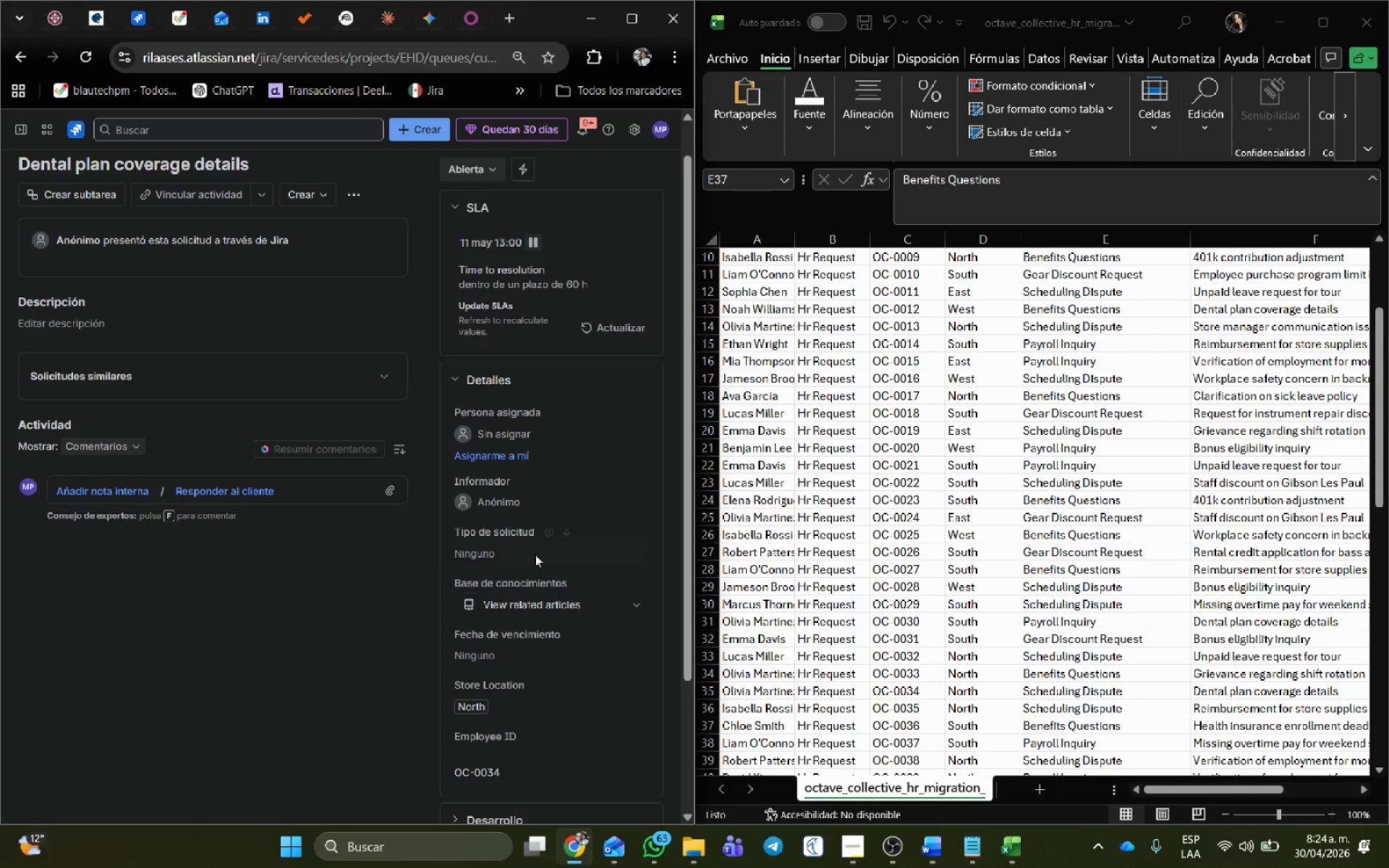 
left_click([522, 544])
 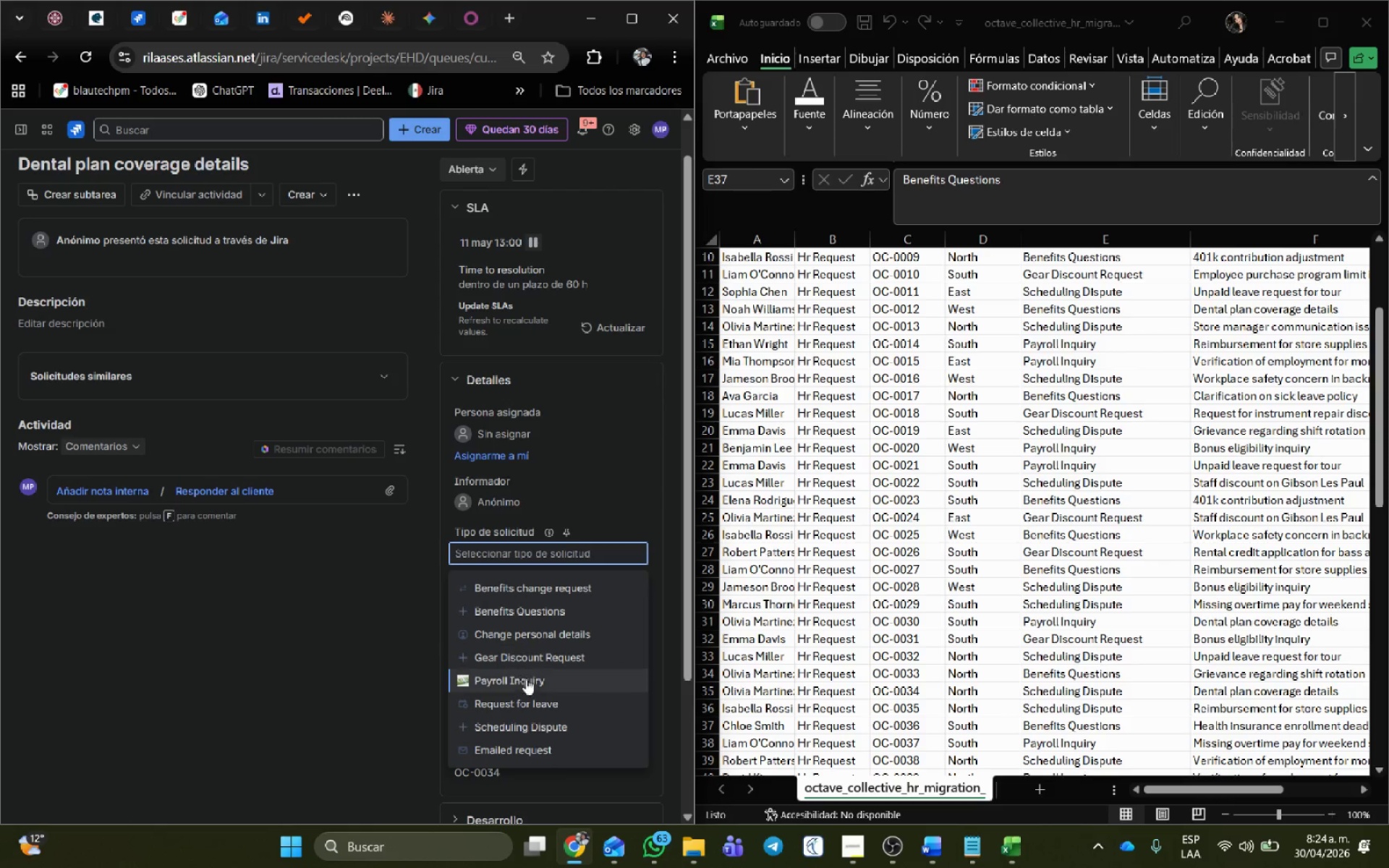 
left_click([523, 731])
 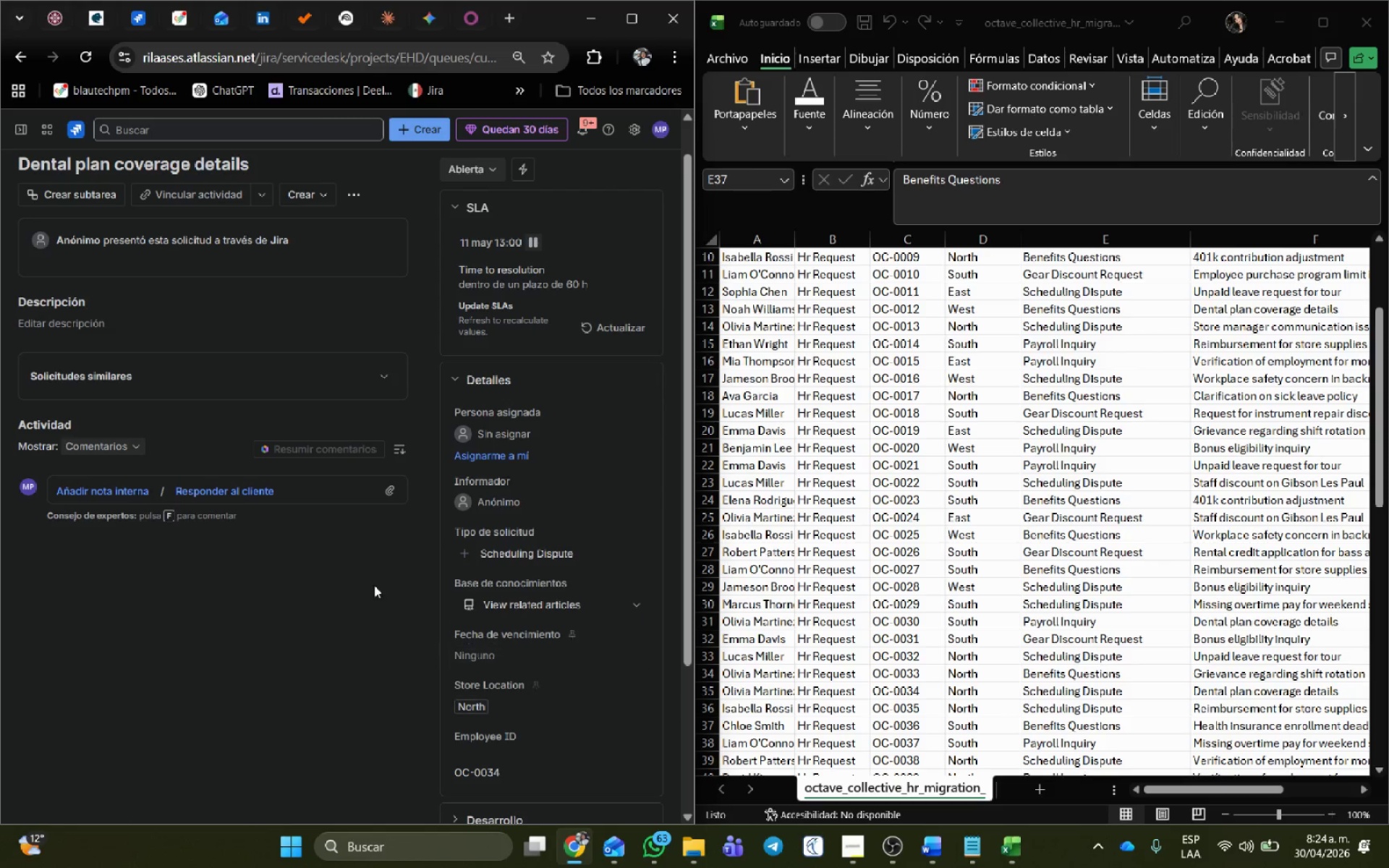 
scroll: coordinate [336, 546], scroll_direction: up, amount: 3.0
 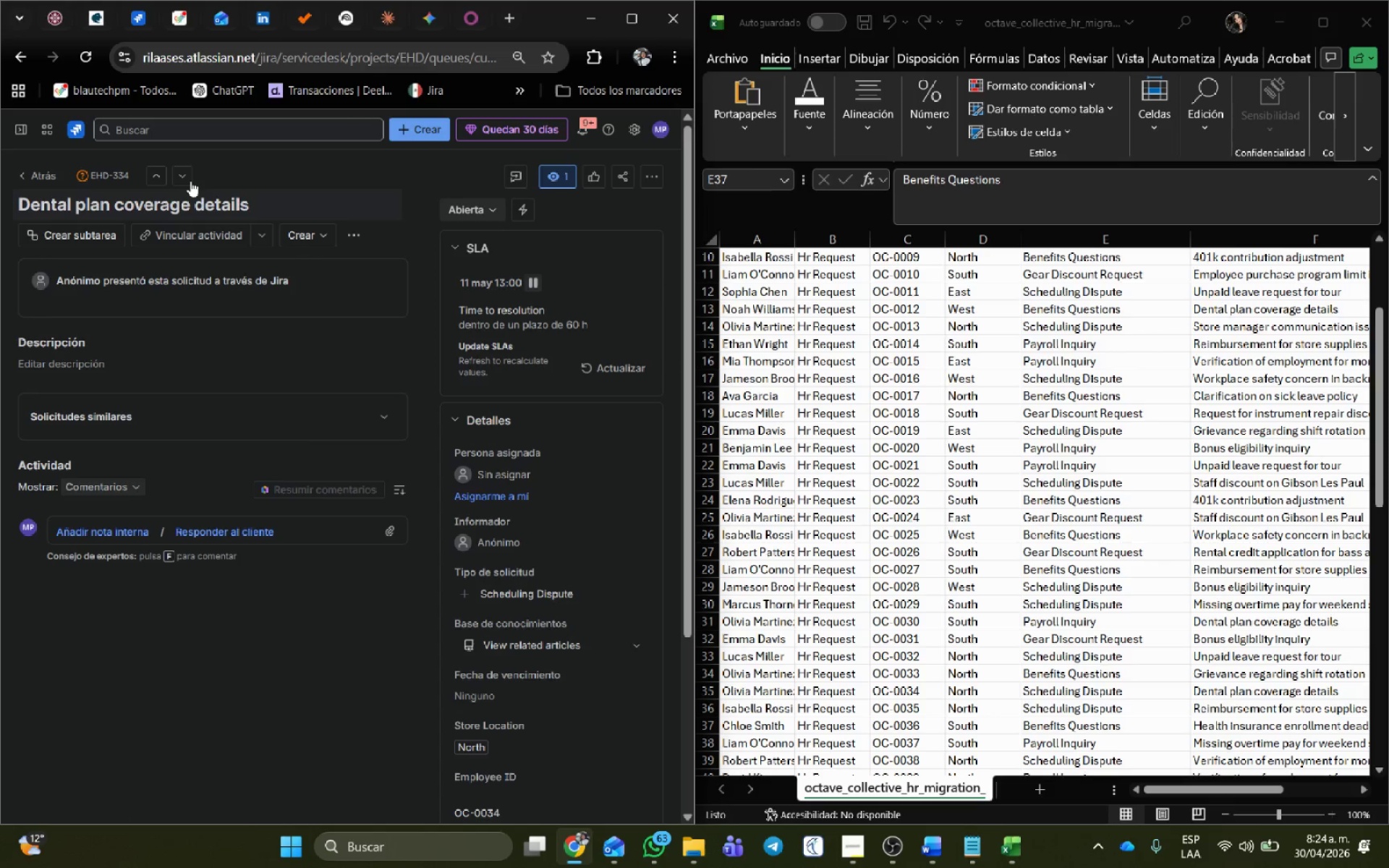 
left_click([186, 174])
 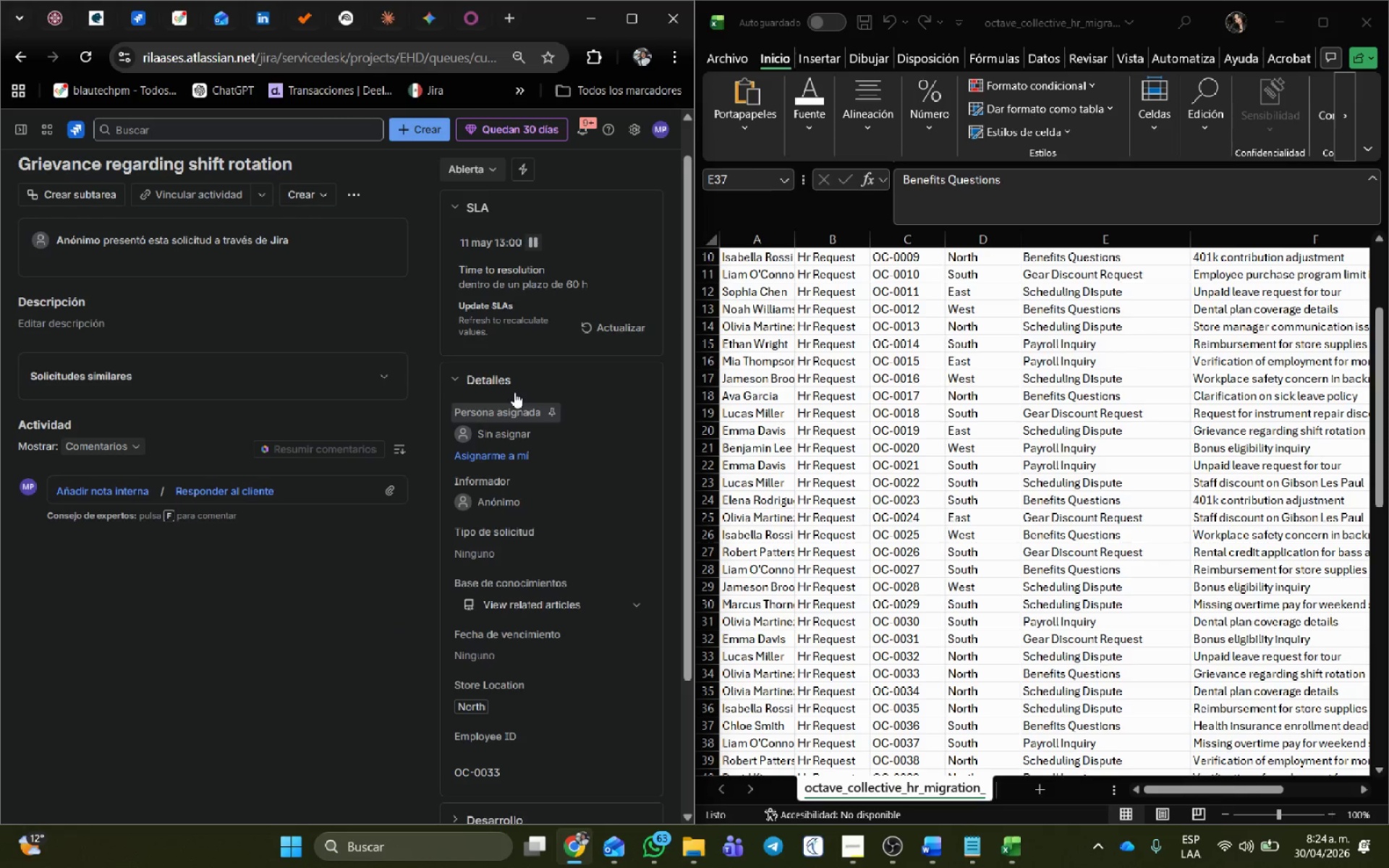 
left_click([497, 553])
 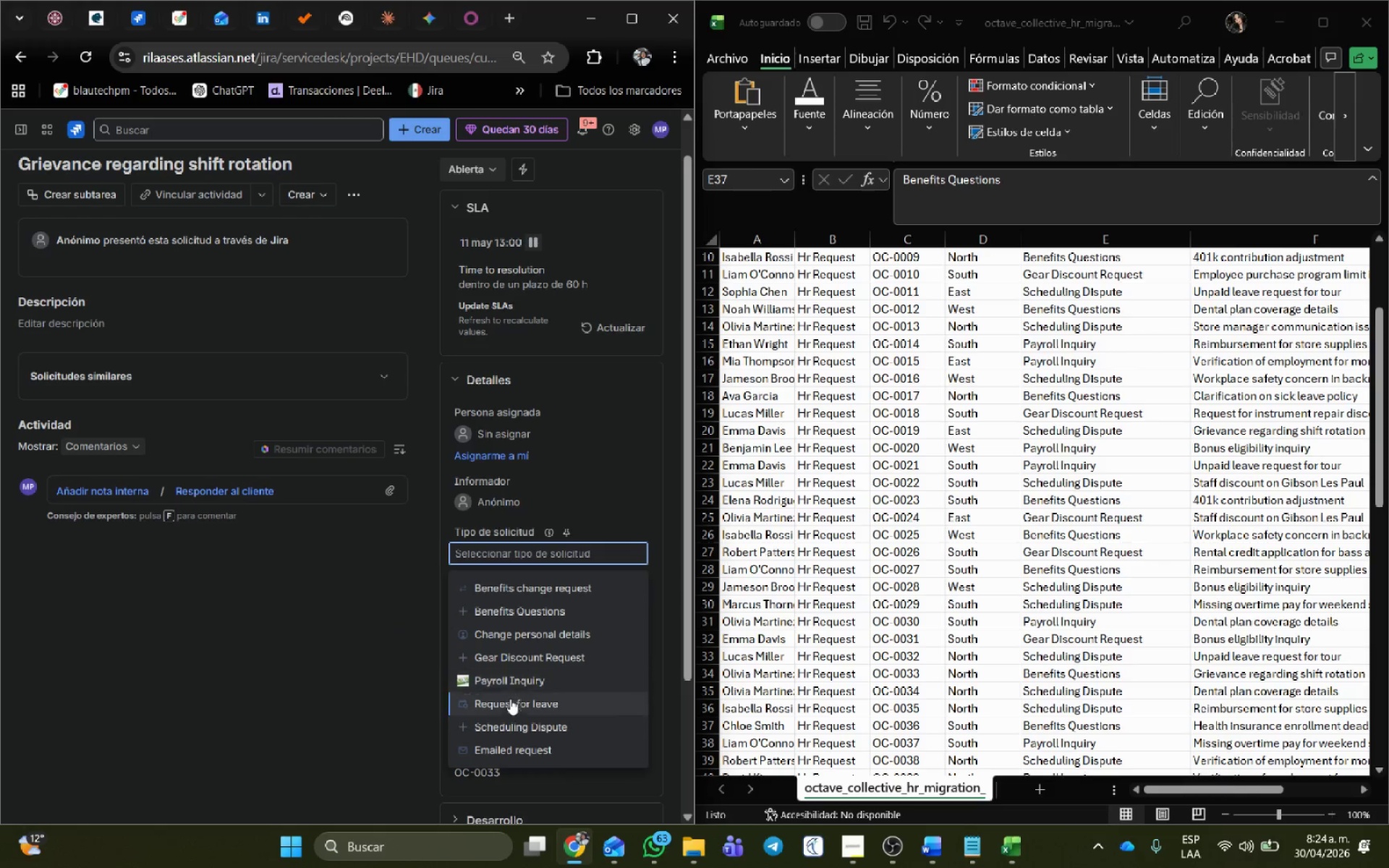 
left_click([512, 725])
 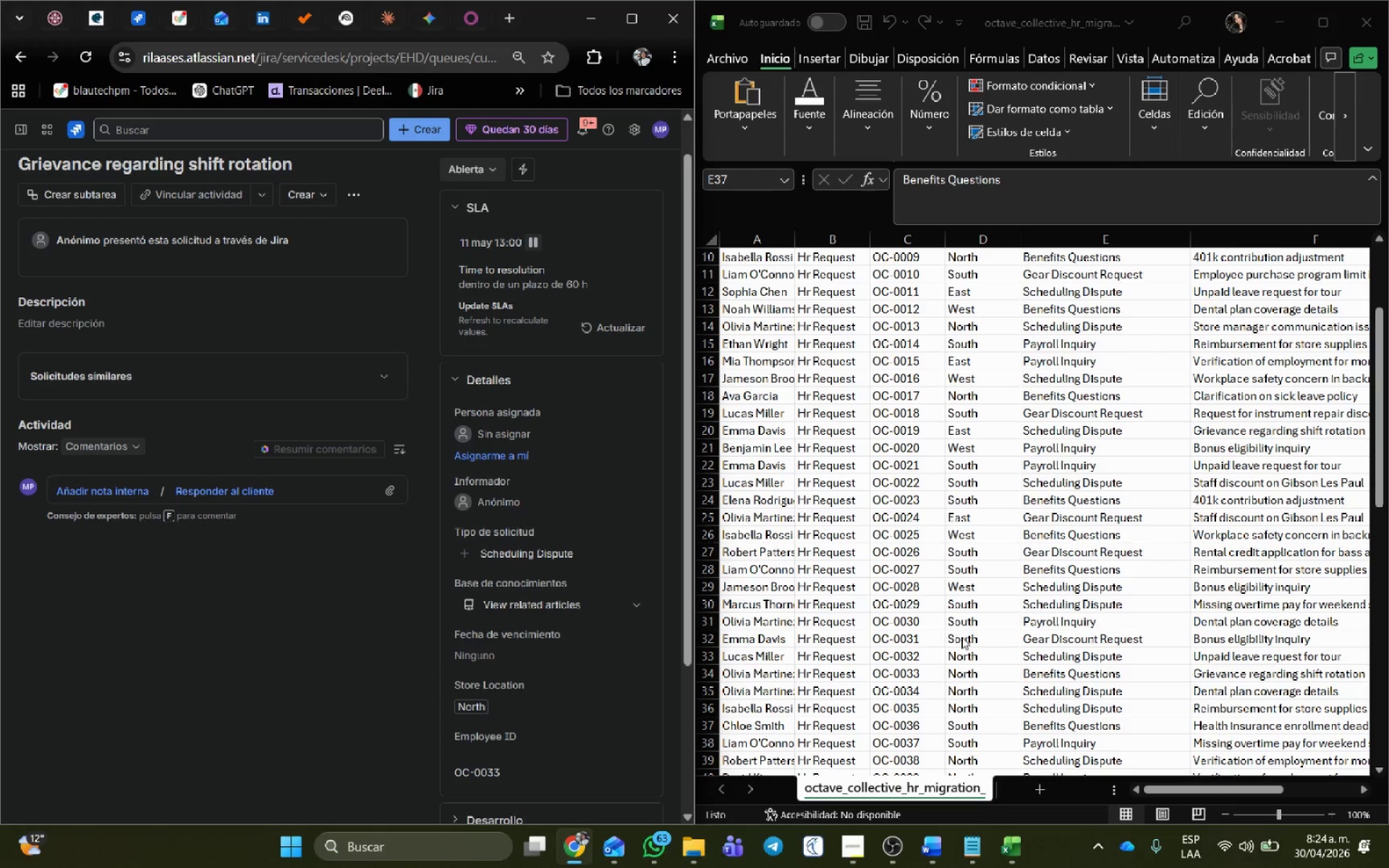 
left_click([1016, 631])
 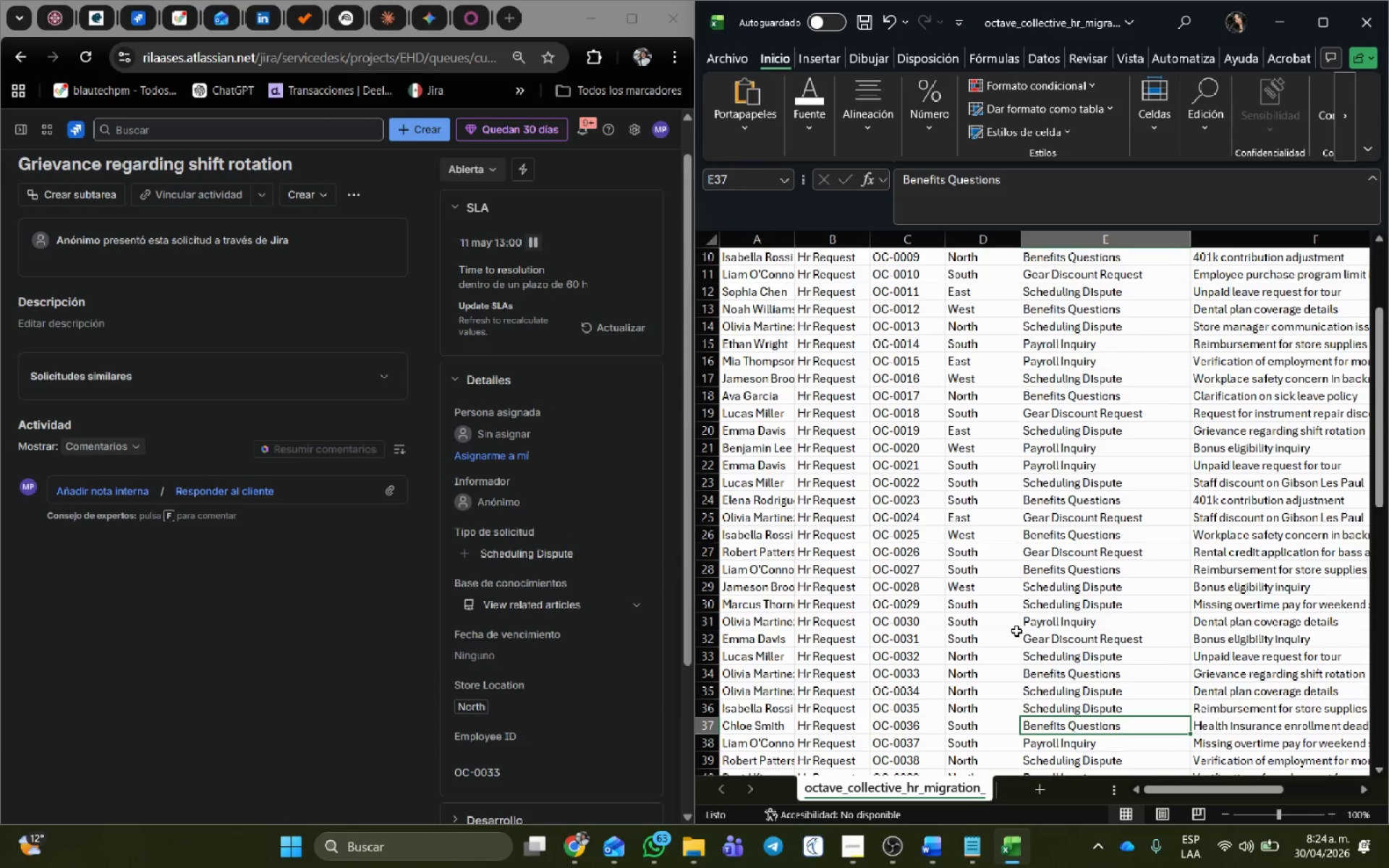 
scroll: coordinate [178, 263], scroll_direction: up, amount: 3.0
 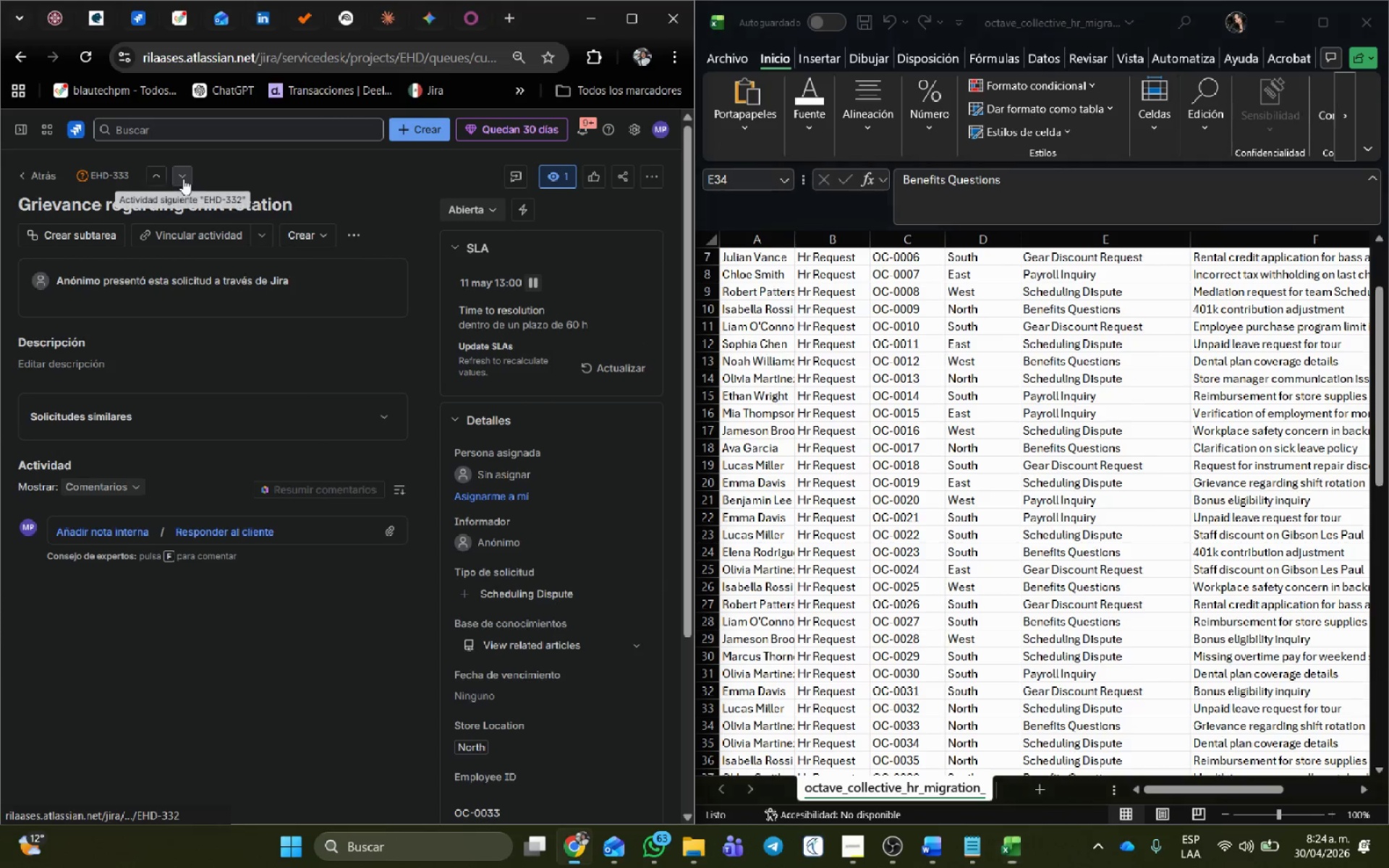 
mouse_move([546, 548])
 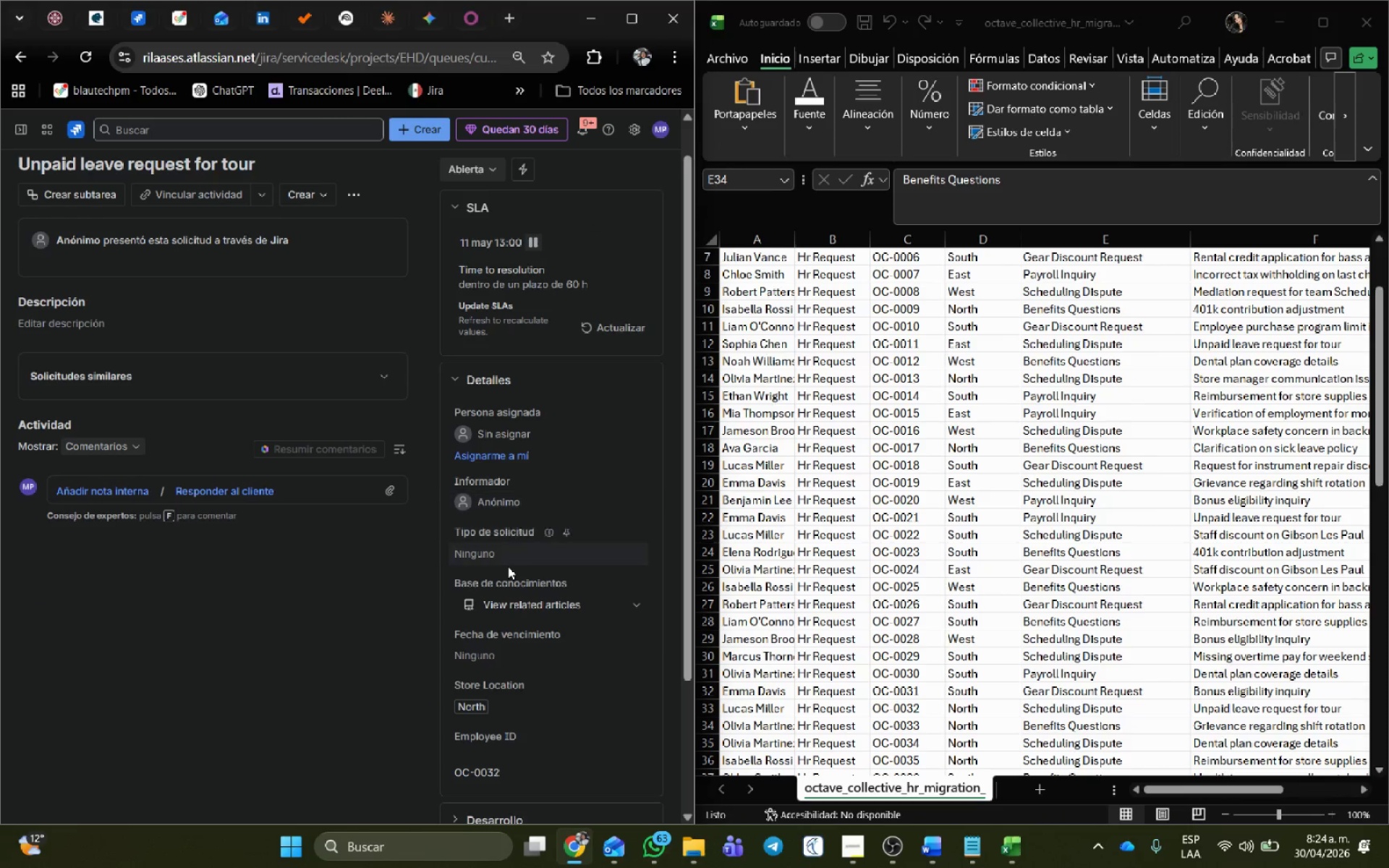 
left_click([503, 558])
 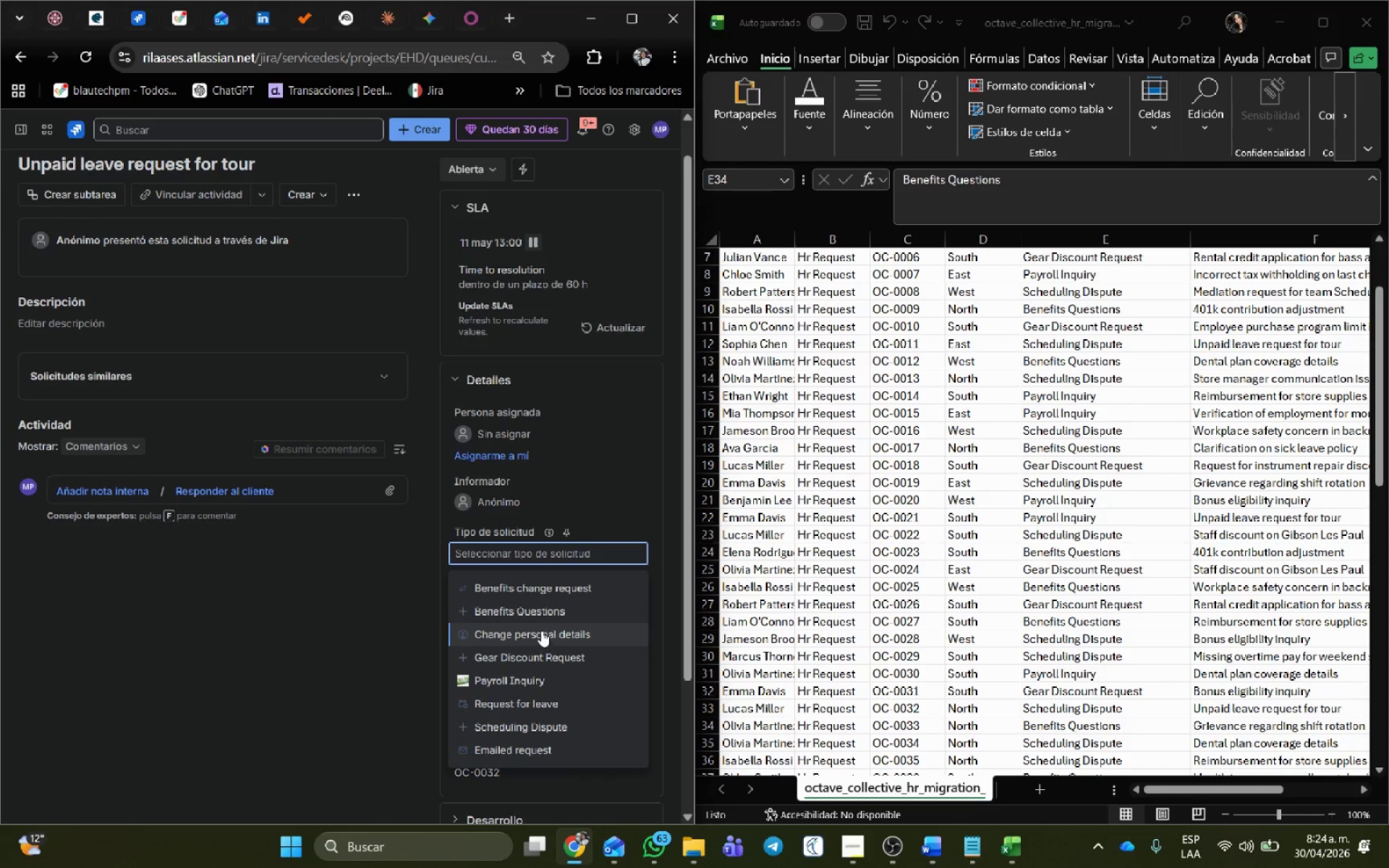 
left_click([541, 613])
 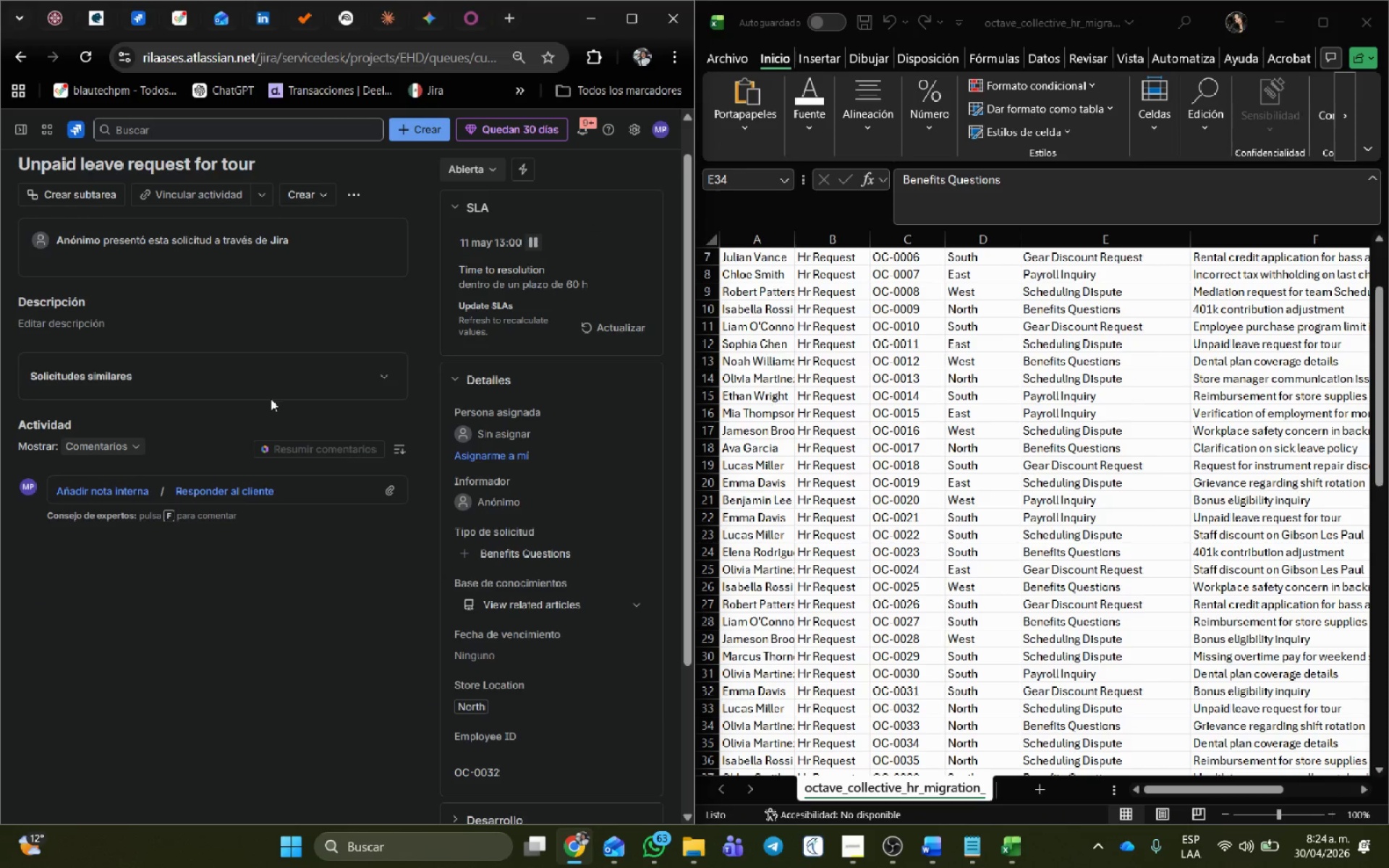 
scroll: coordinate [267, 401], scroll_direction: up, amount: 3.0
 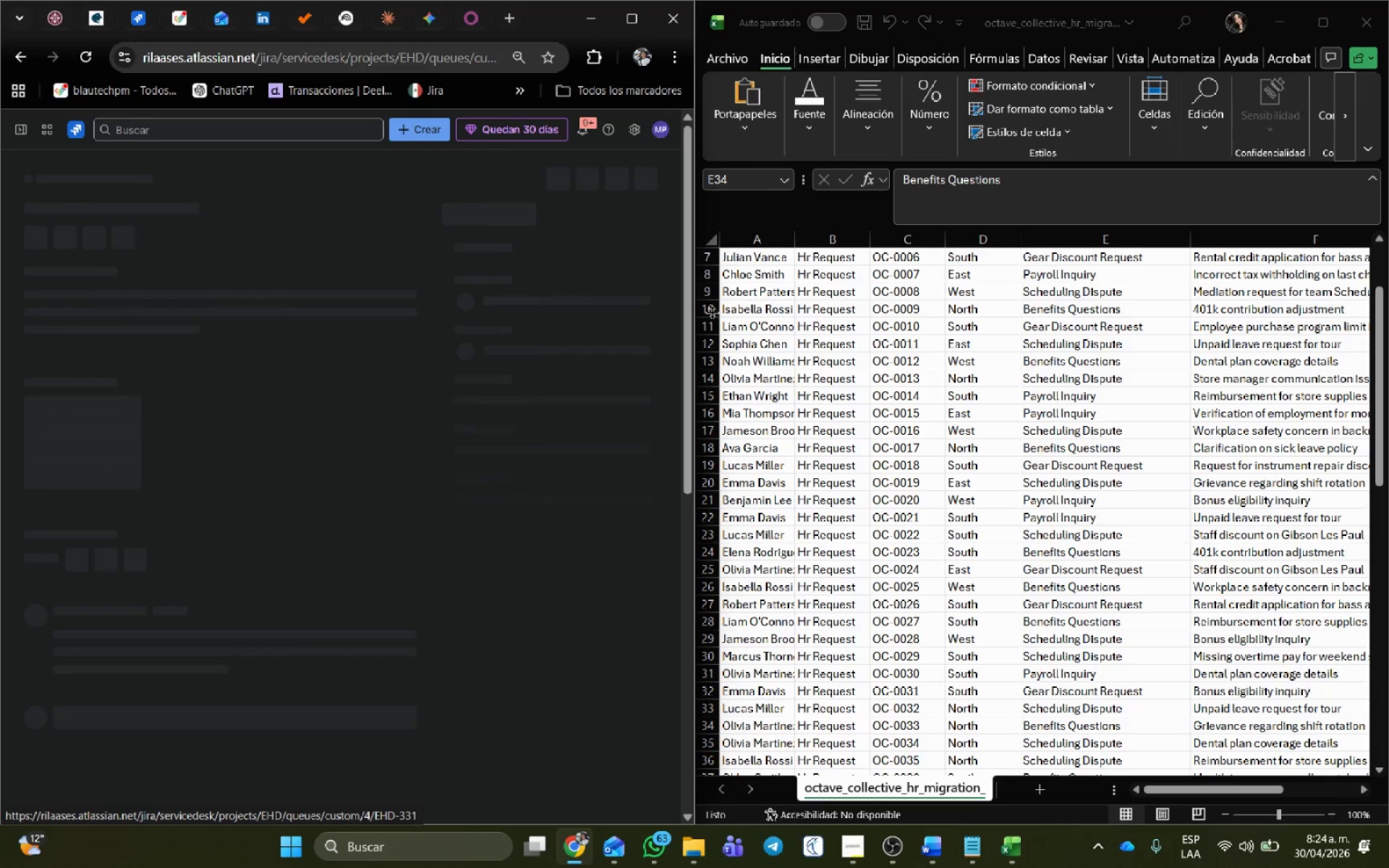 
left_click([1062, 643])
 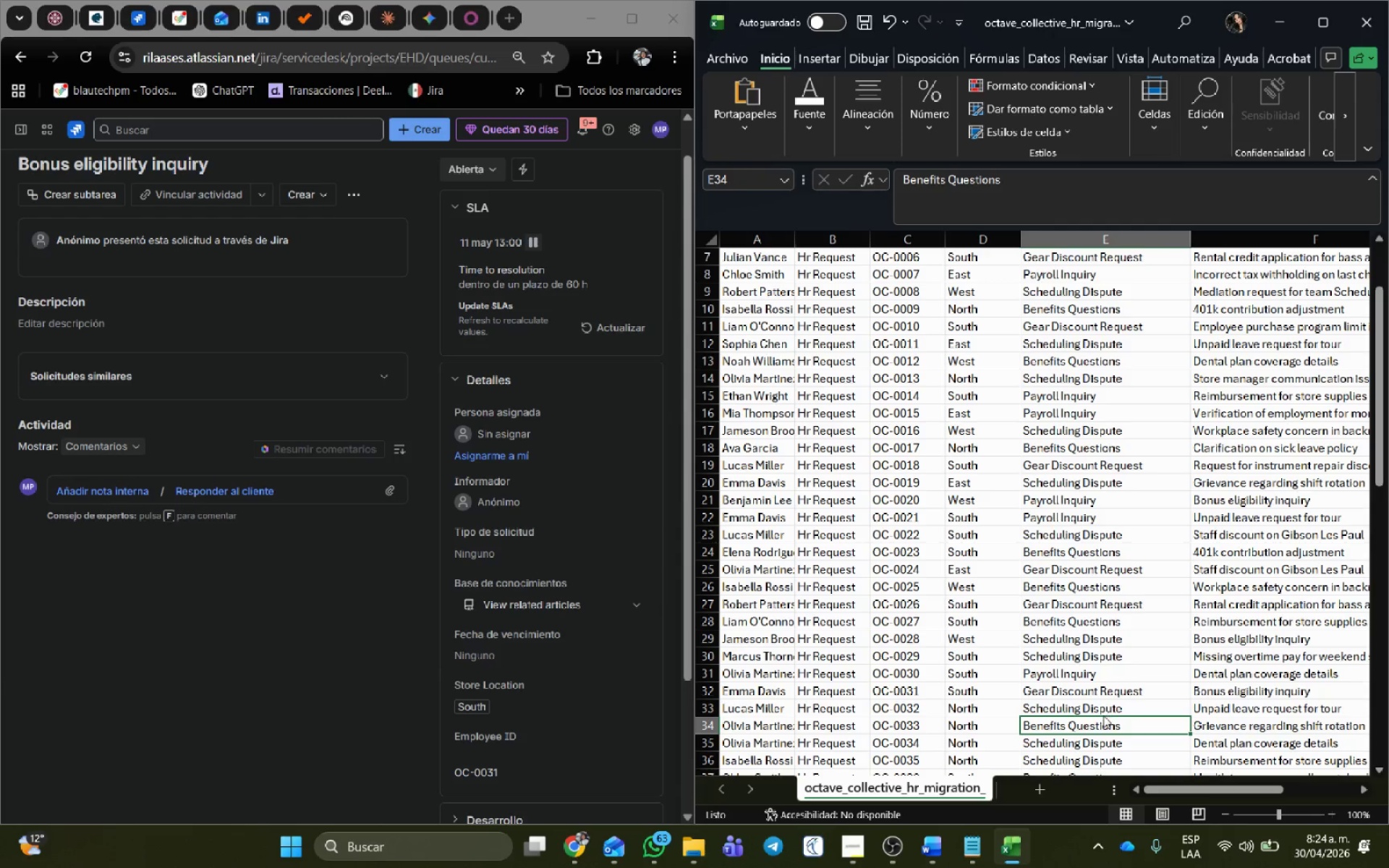 
scroll: coordinate [1103, 697], scroll_direction: up, amount: 1.0
 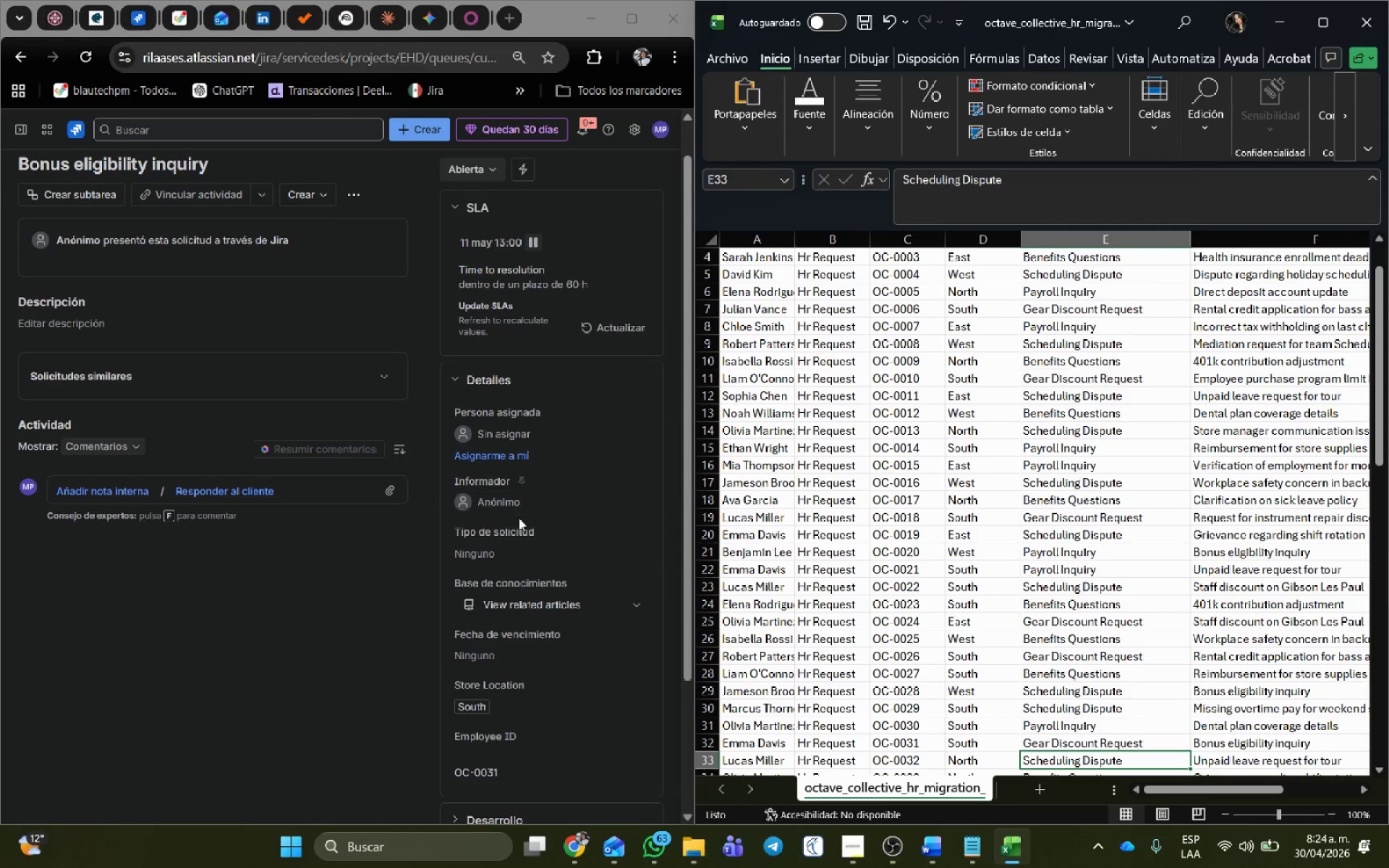 
left_click([498, 554])
 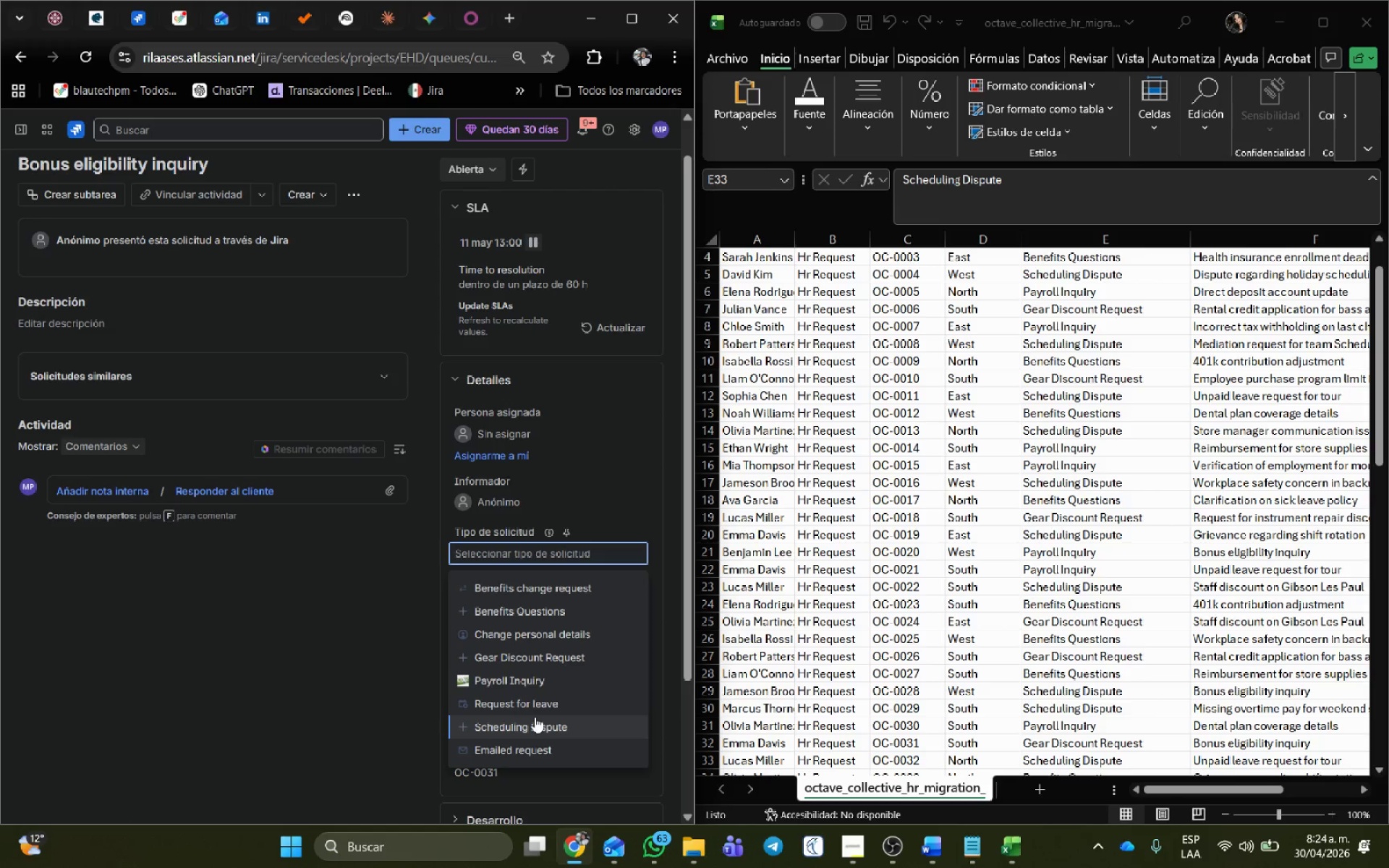 
scroll: coordinate [148, 392], scroll_direction: up, amount: 3.0
 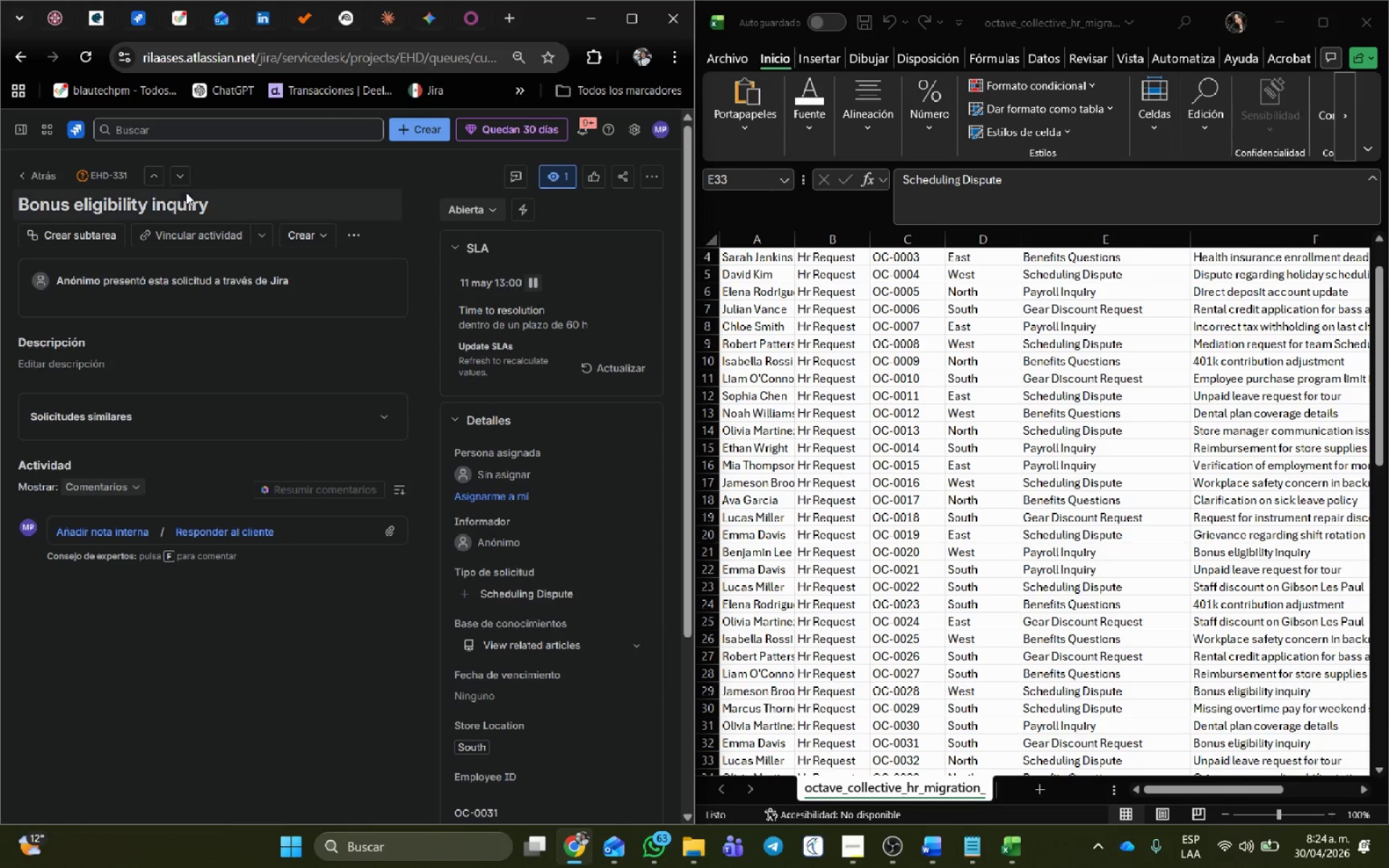 
left_click([179, 178])
 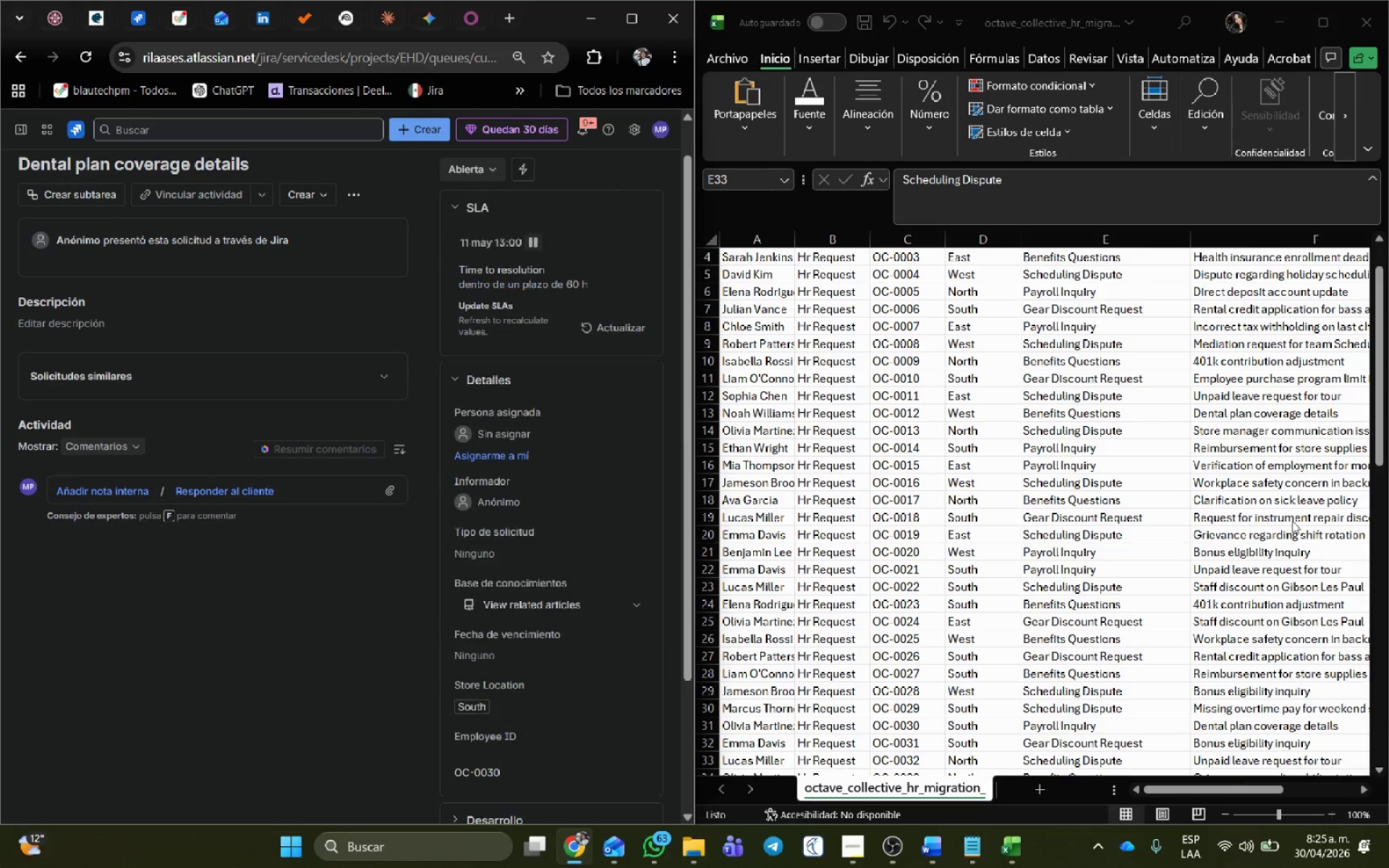 
left_click([1048, 624])
 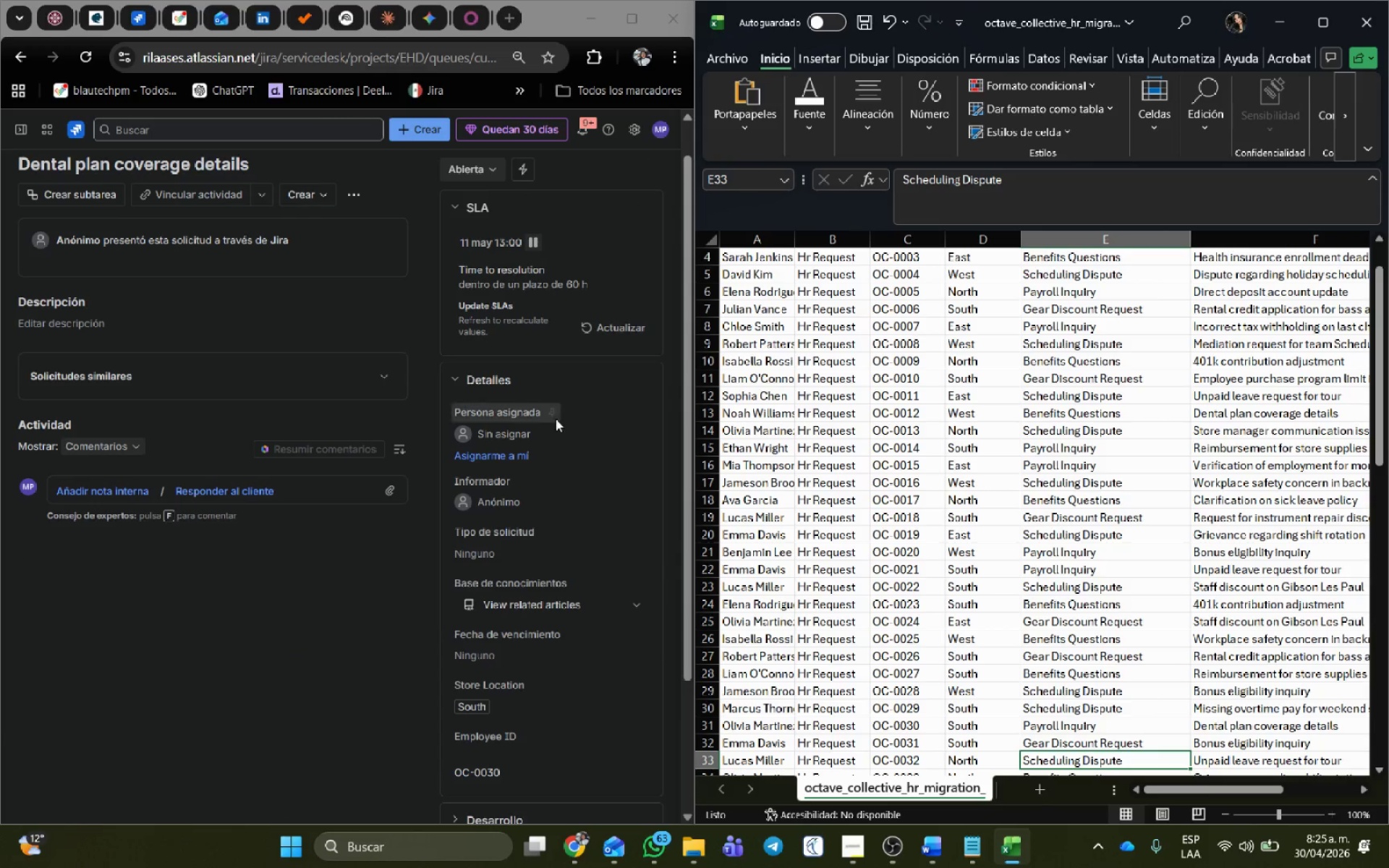 
scroll: coordinate [327, 380], scroll_direction: up, amount: 1.0
 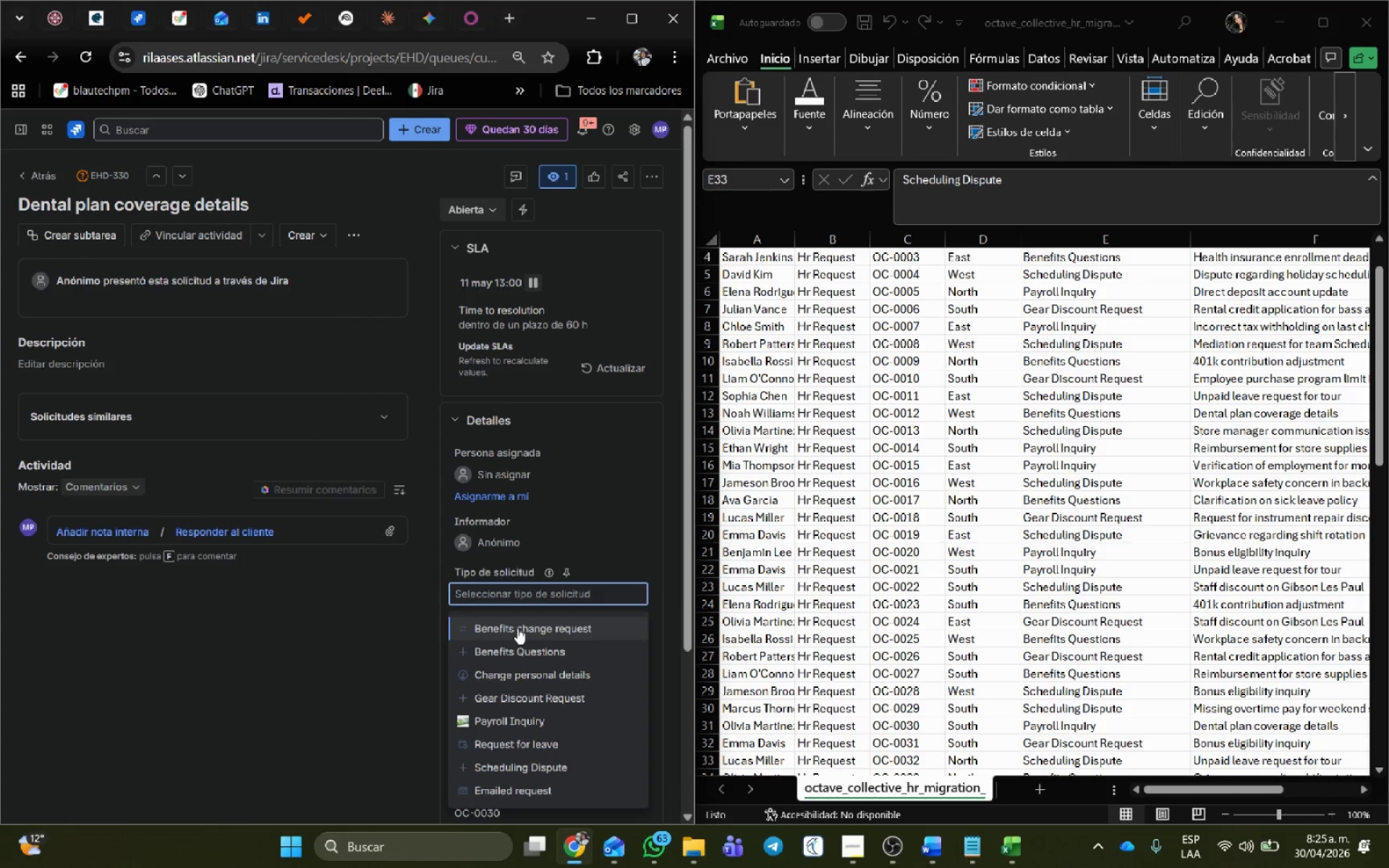 
left_click([509, 696])
 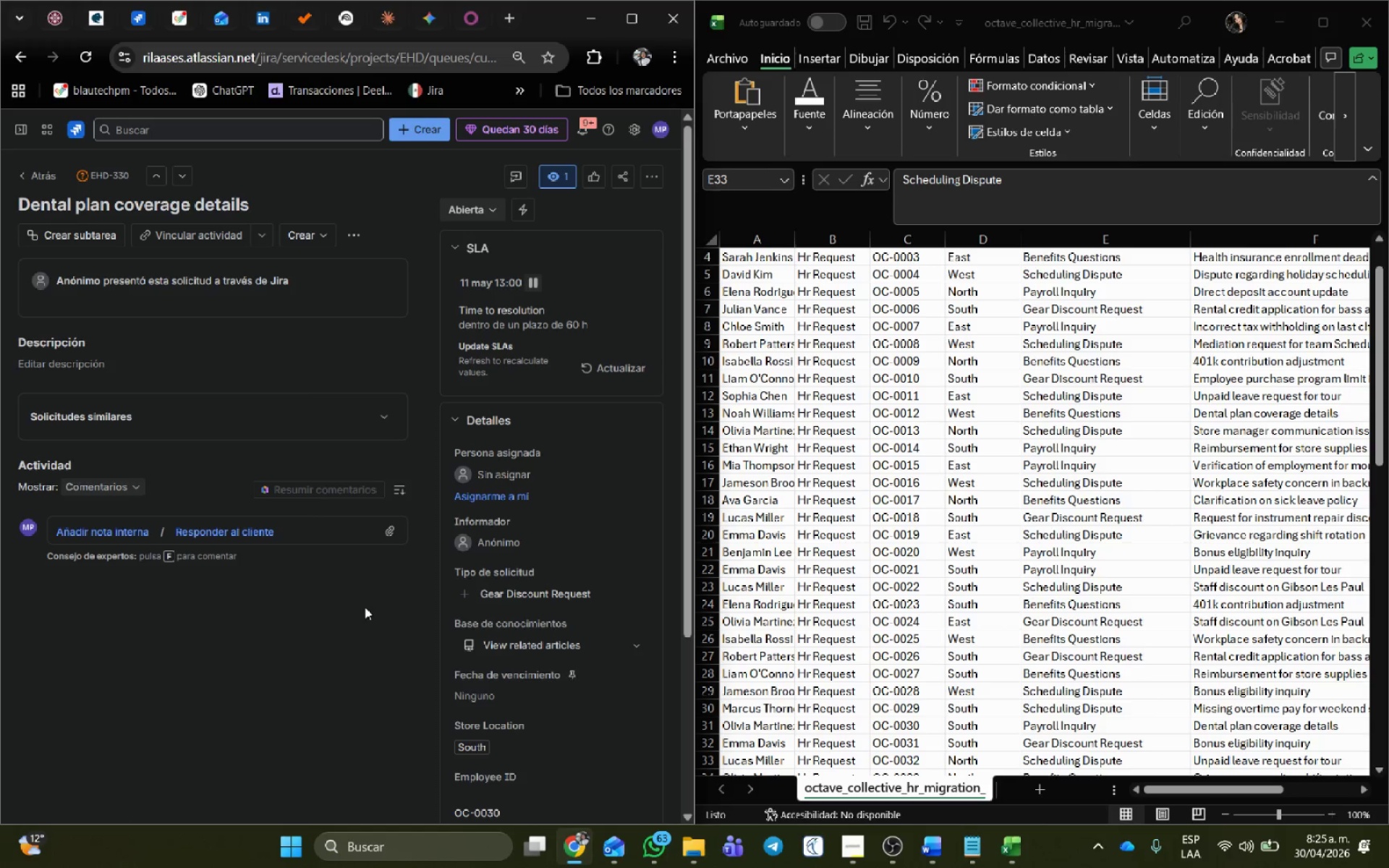 
scroll: coordinate [308, 522], scroll_direction: up, amount: 3.0
 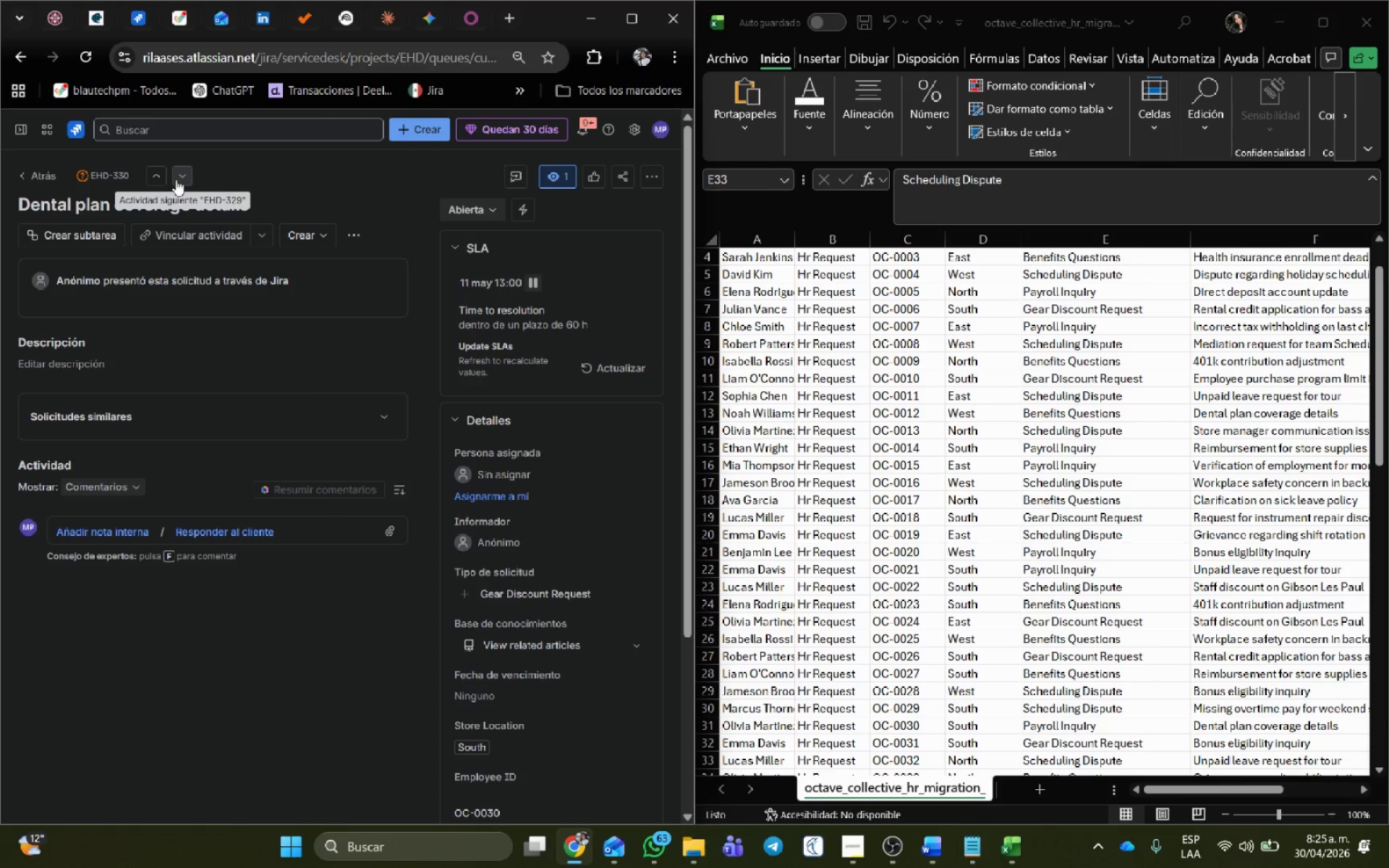 
left_click([176, 179])
 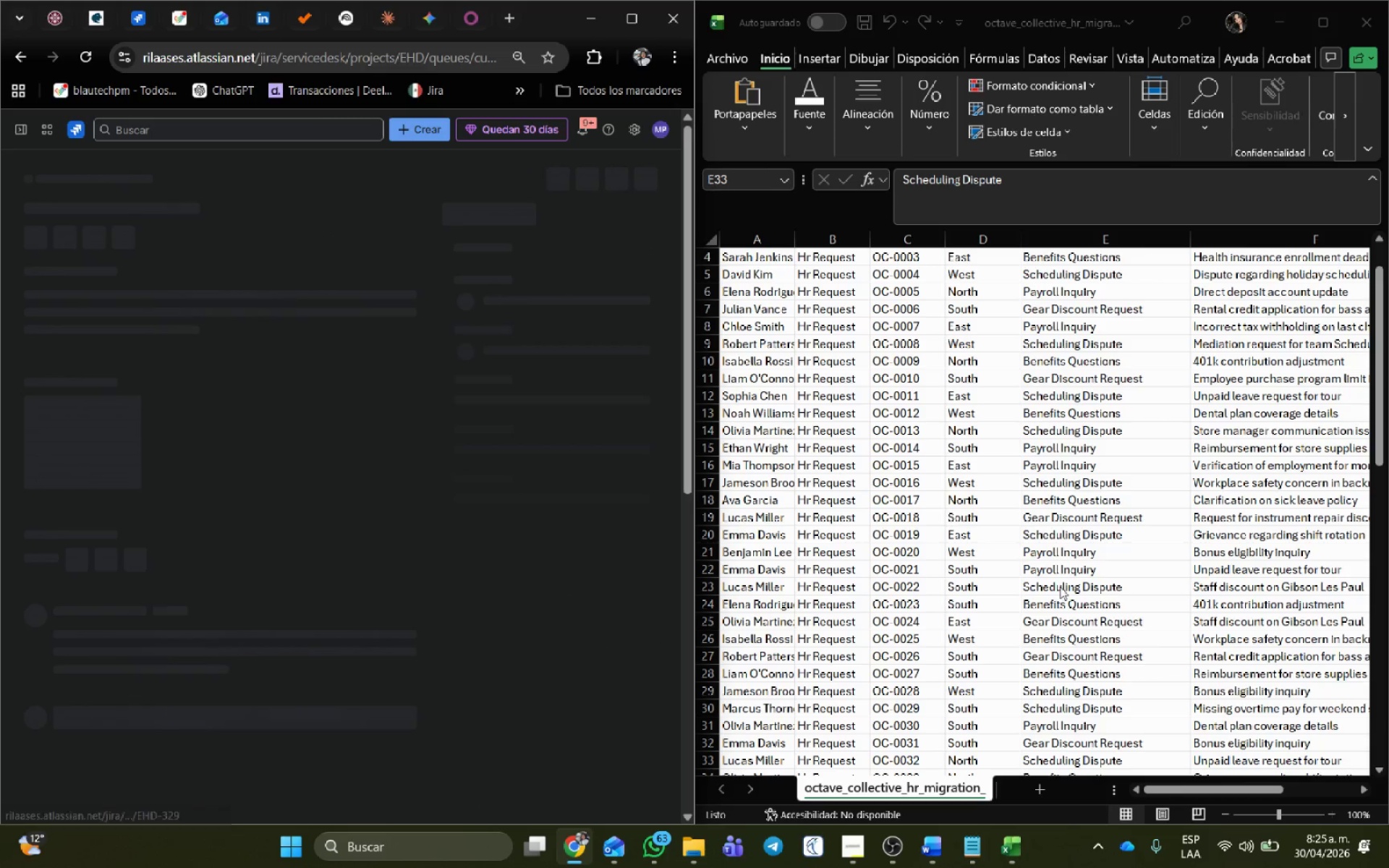 
left_click([1109, 613])
 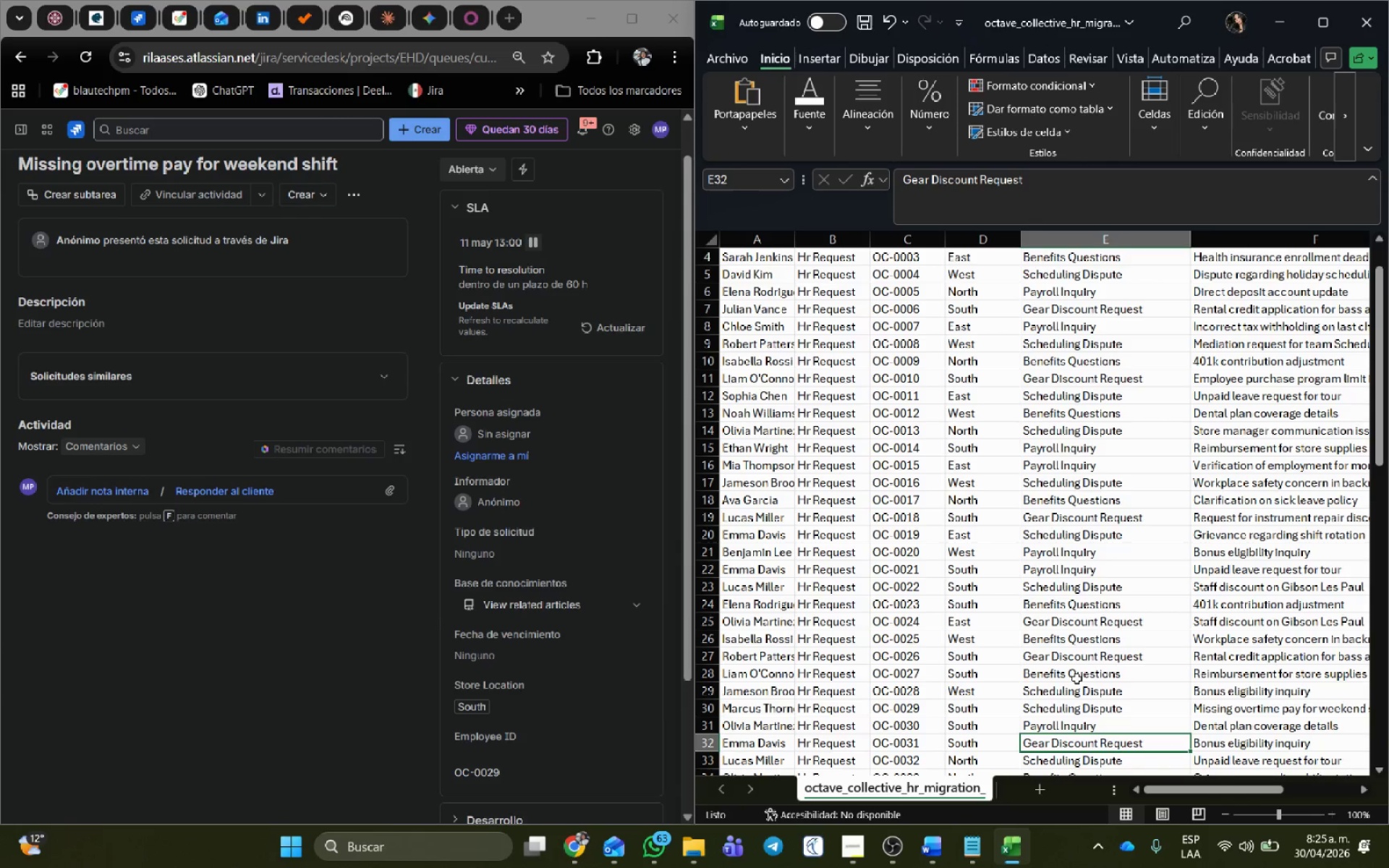 
scroll: coordinate [1076, 677], scroll_direction: up, amount: 1.0
 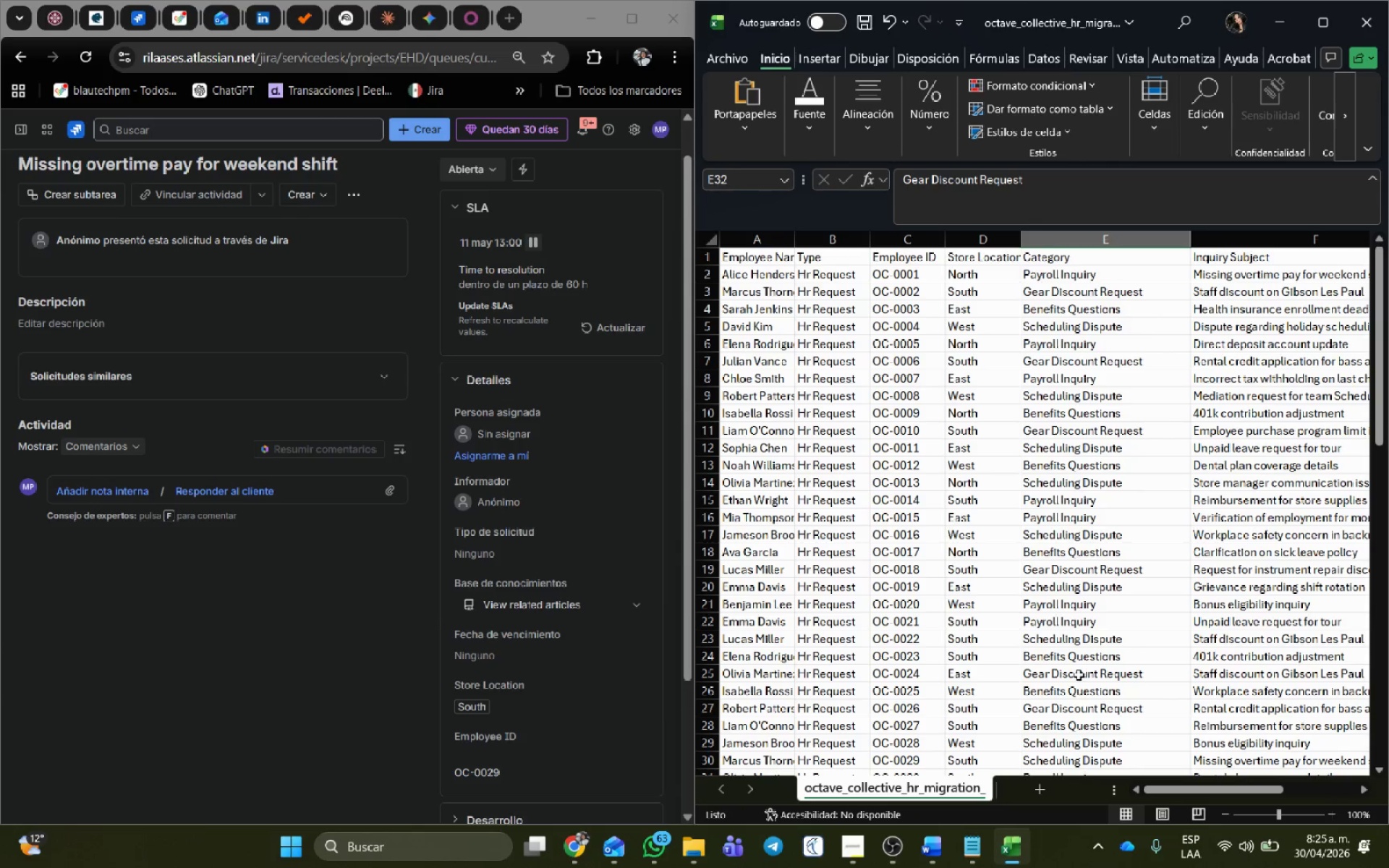 
scroll: coordinate [1078, 675], scroll_direction: down, amount: 1.0
 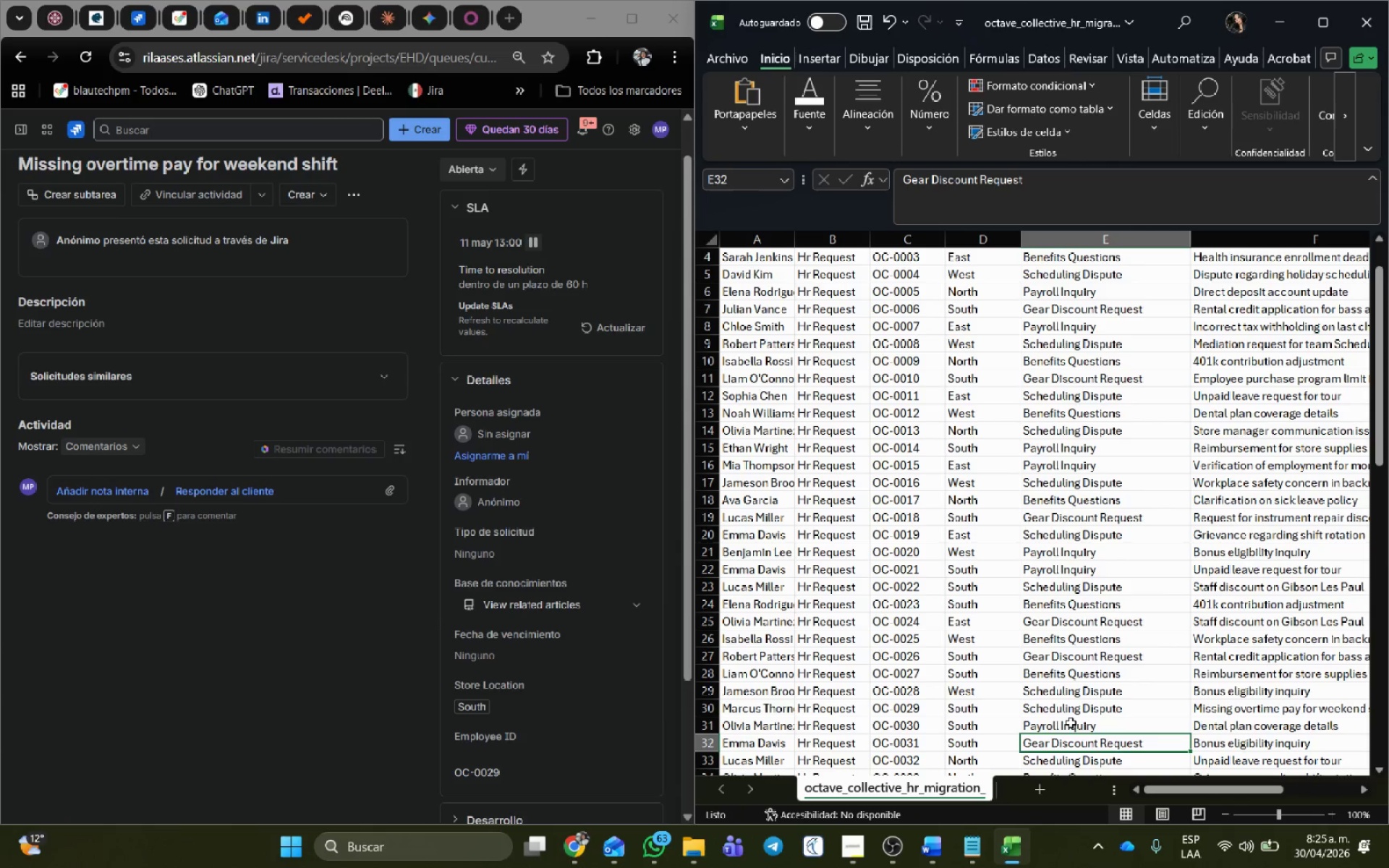 
left_click([1069, 728])
 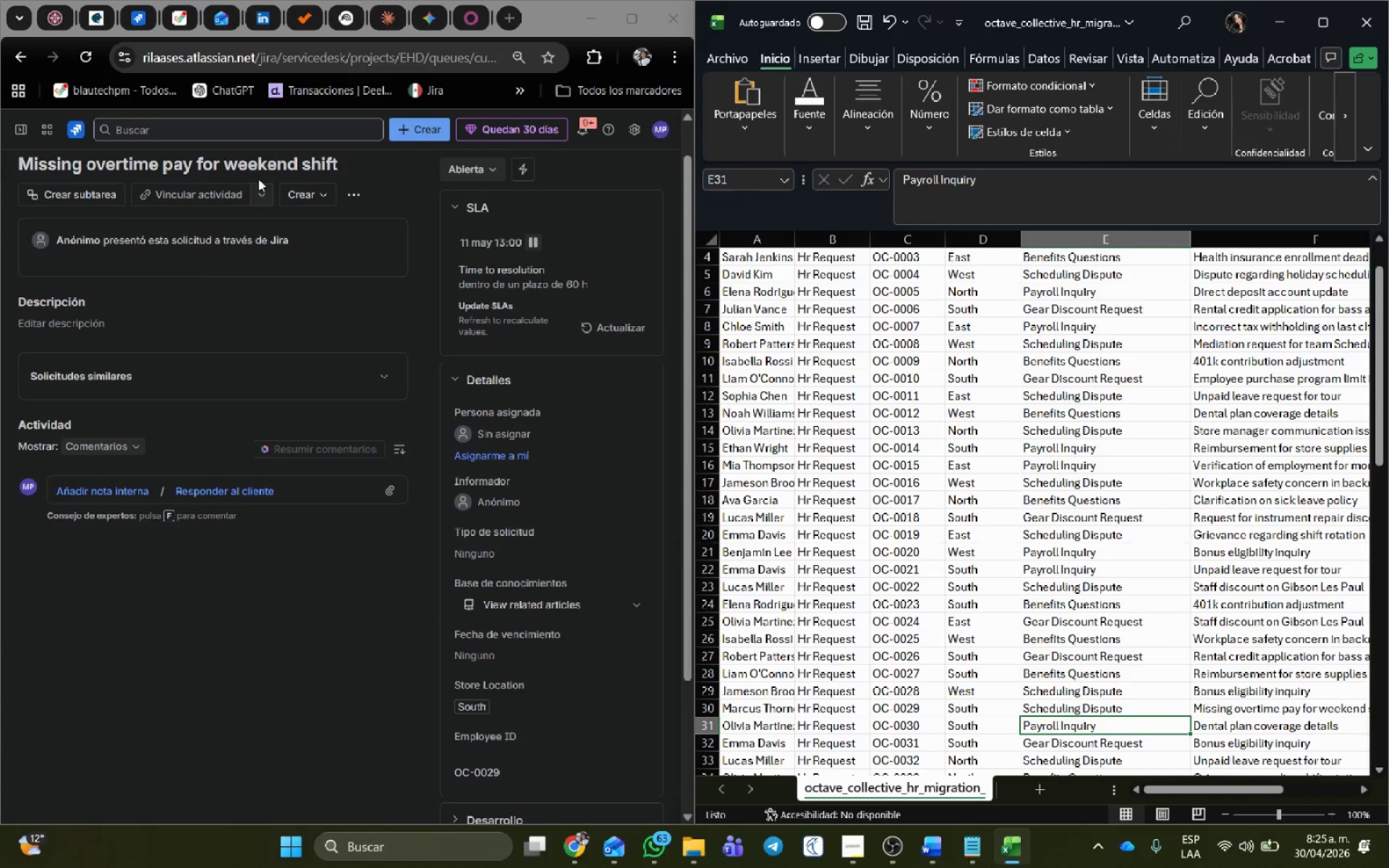 
scroll: coordinate [116, 350], scroll_direction: up, amount: 2.0
 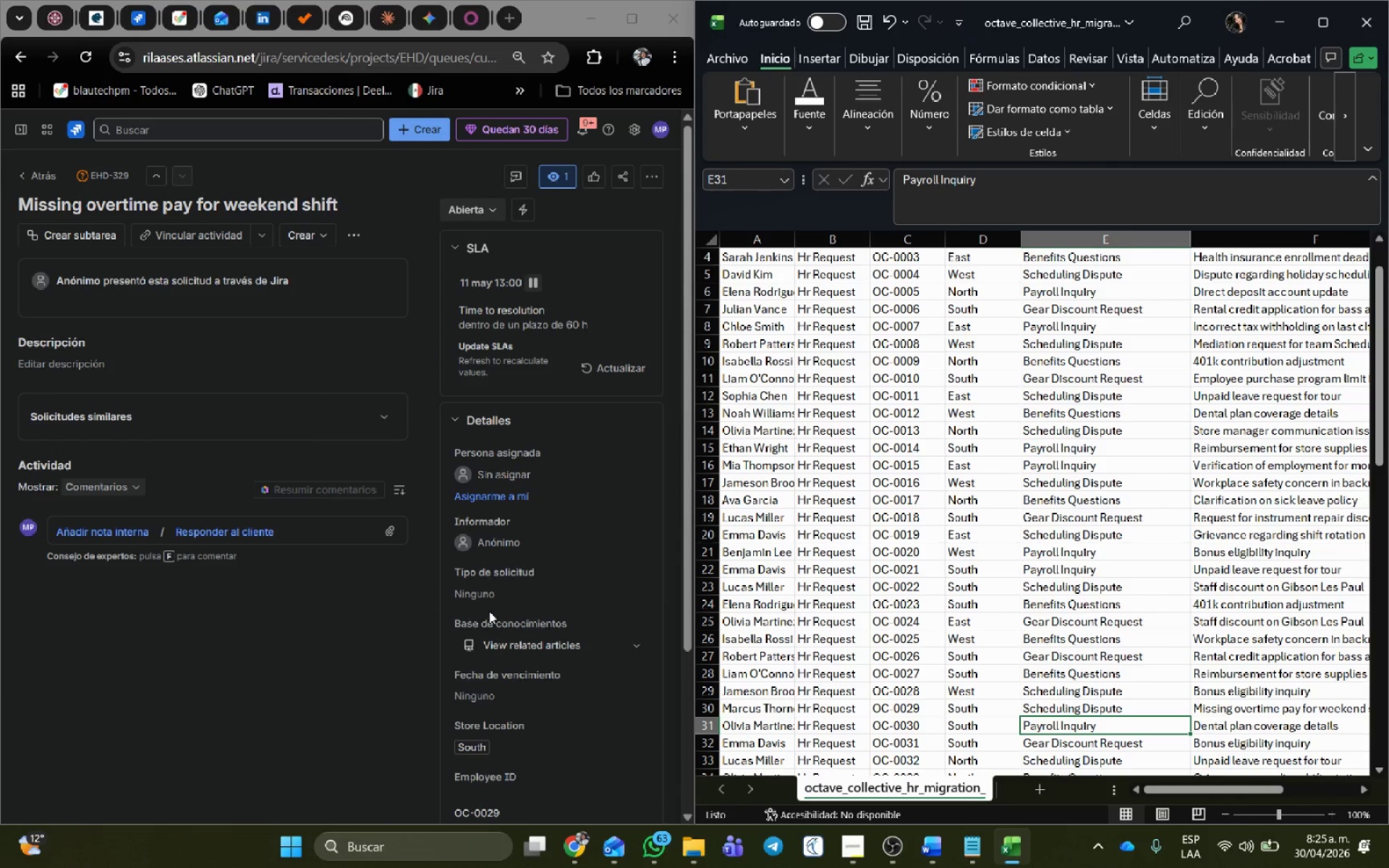 
left_click([496, 600])
 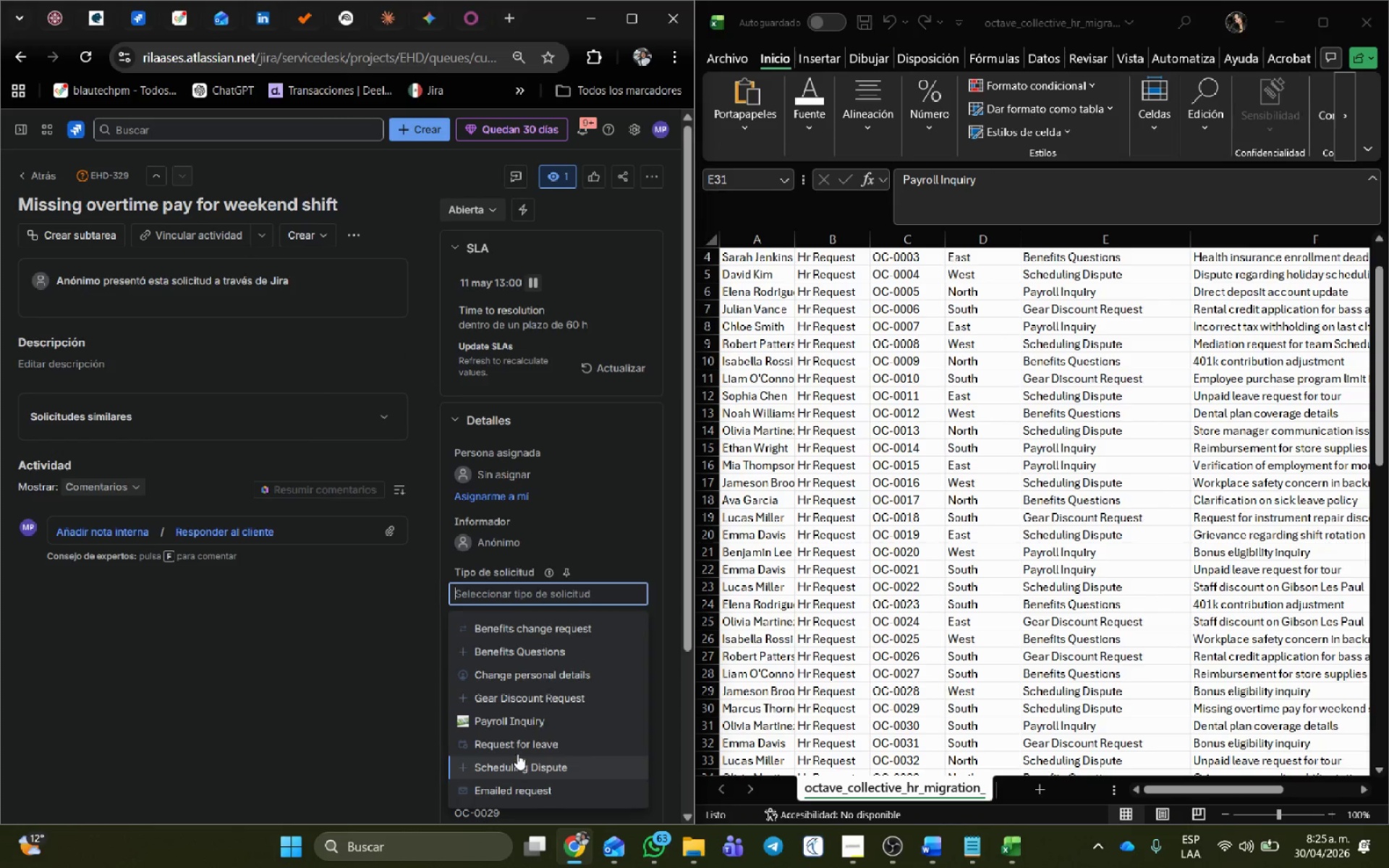 
left_click([518, 715])
 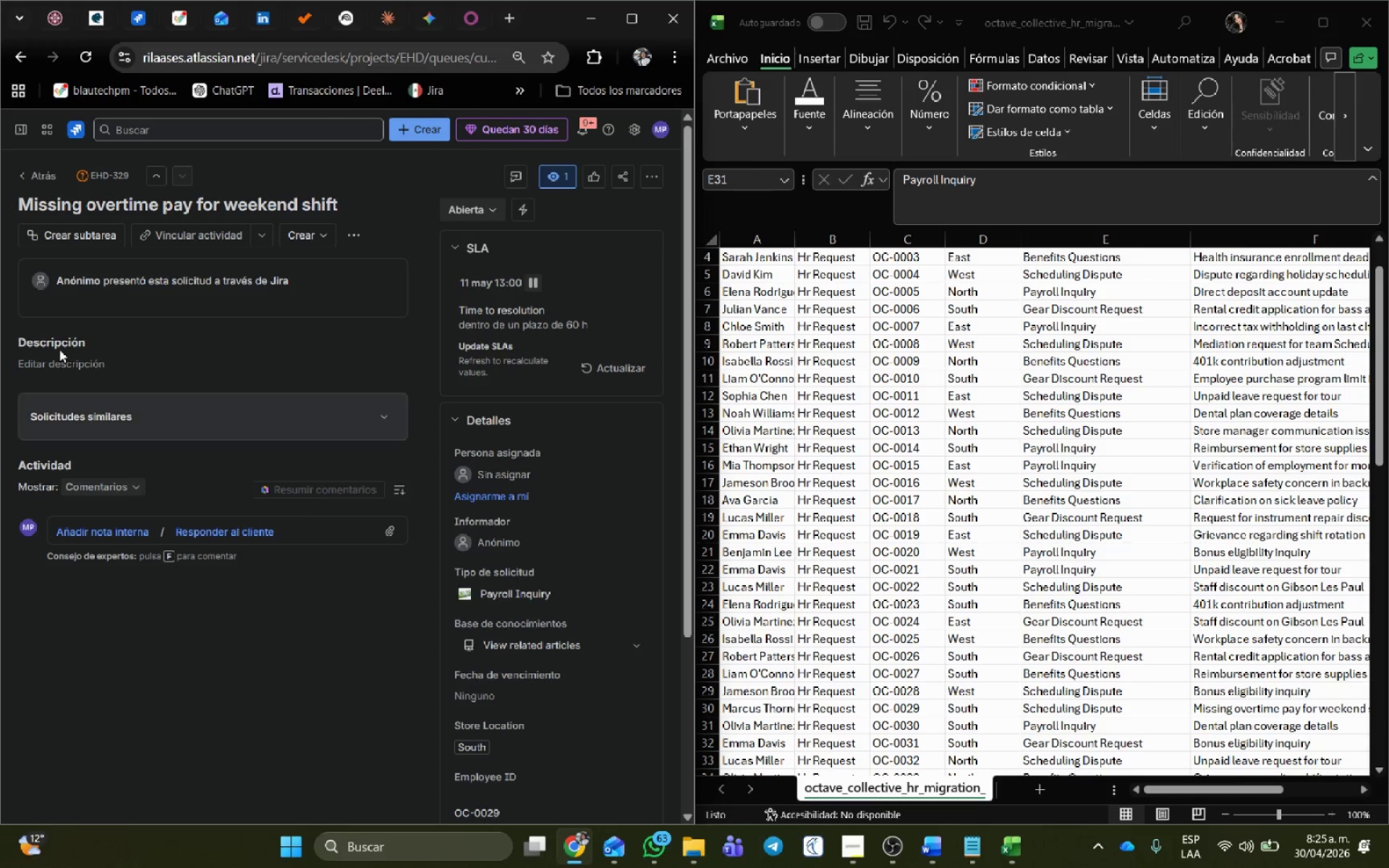 
scroll: coordinate [53, 145], scroll_direction: up, amount: 2.0
 